 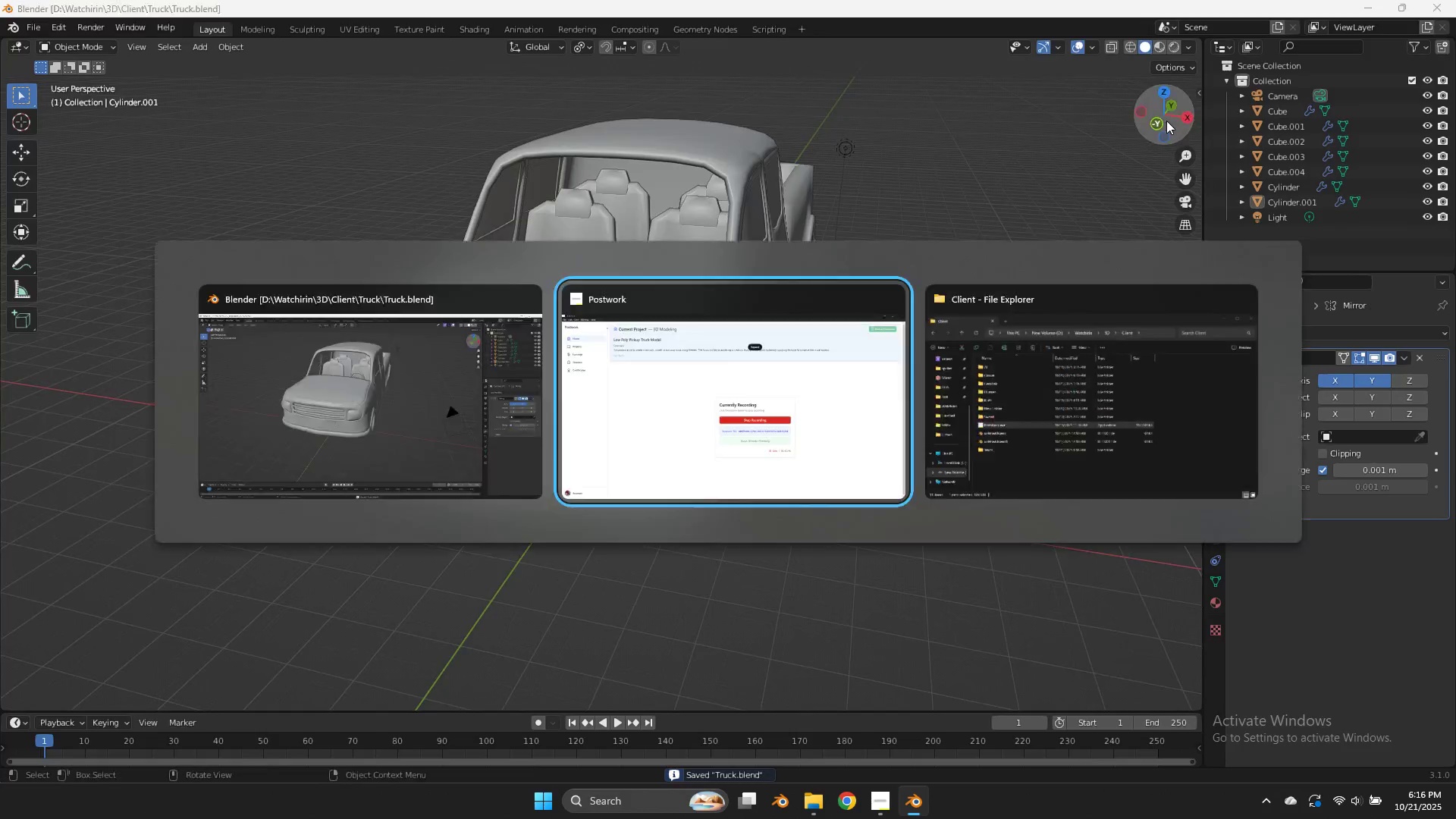 
key(Alt+Tab)
 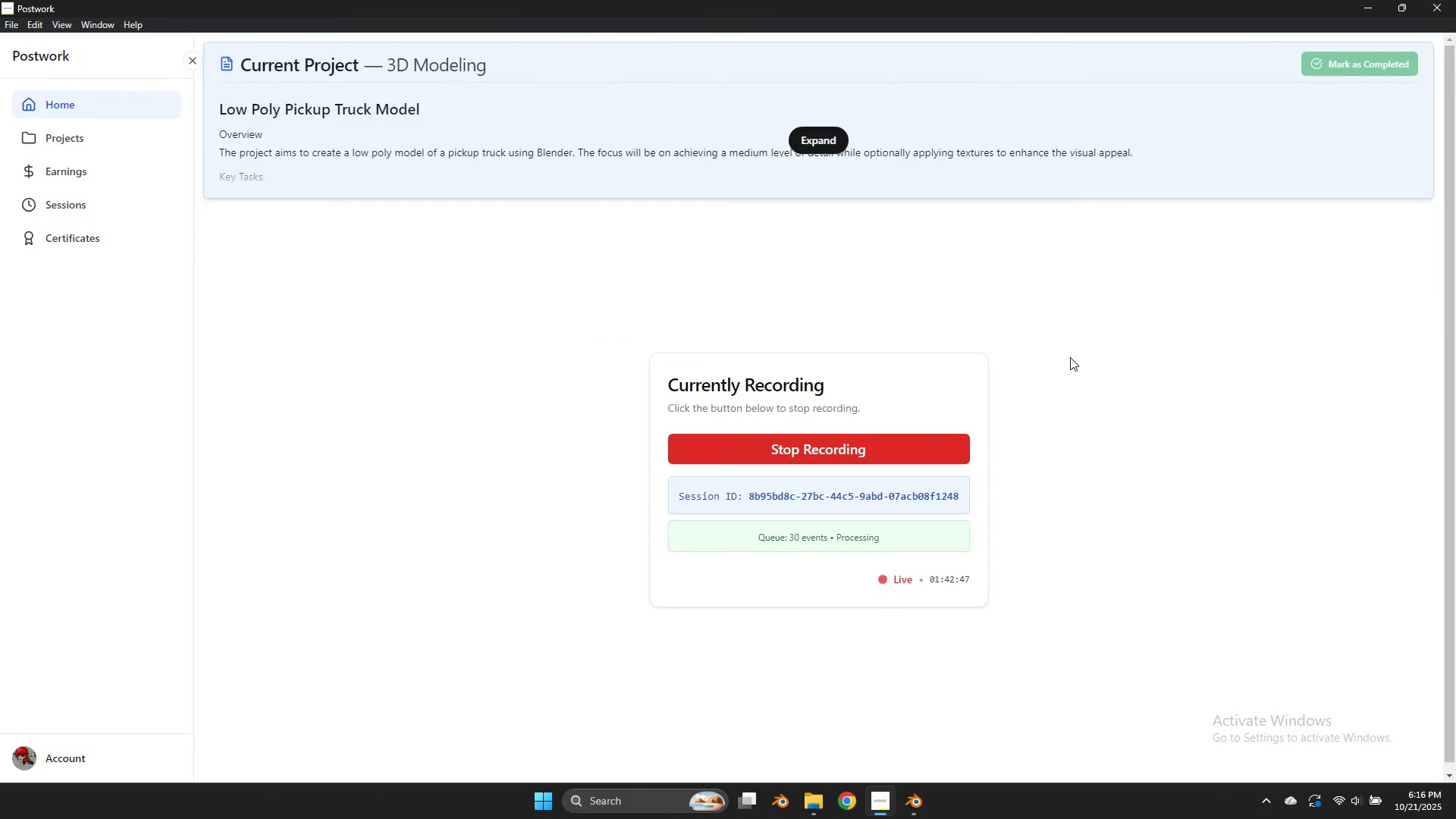 
key(Alt+AltLeft)
 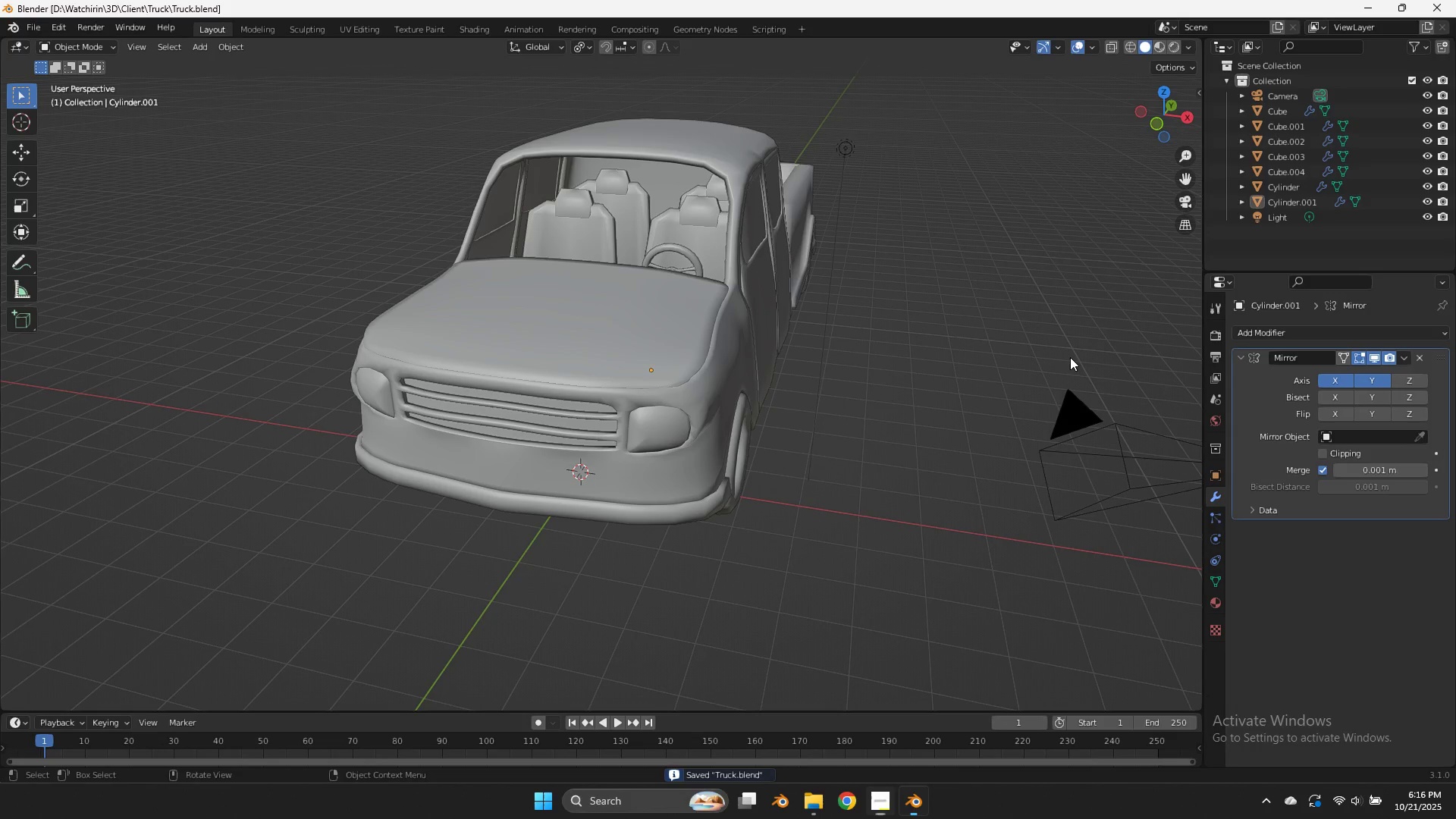 
key(Alt+Tab)
 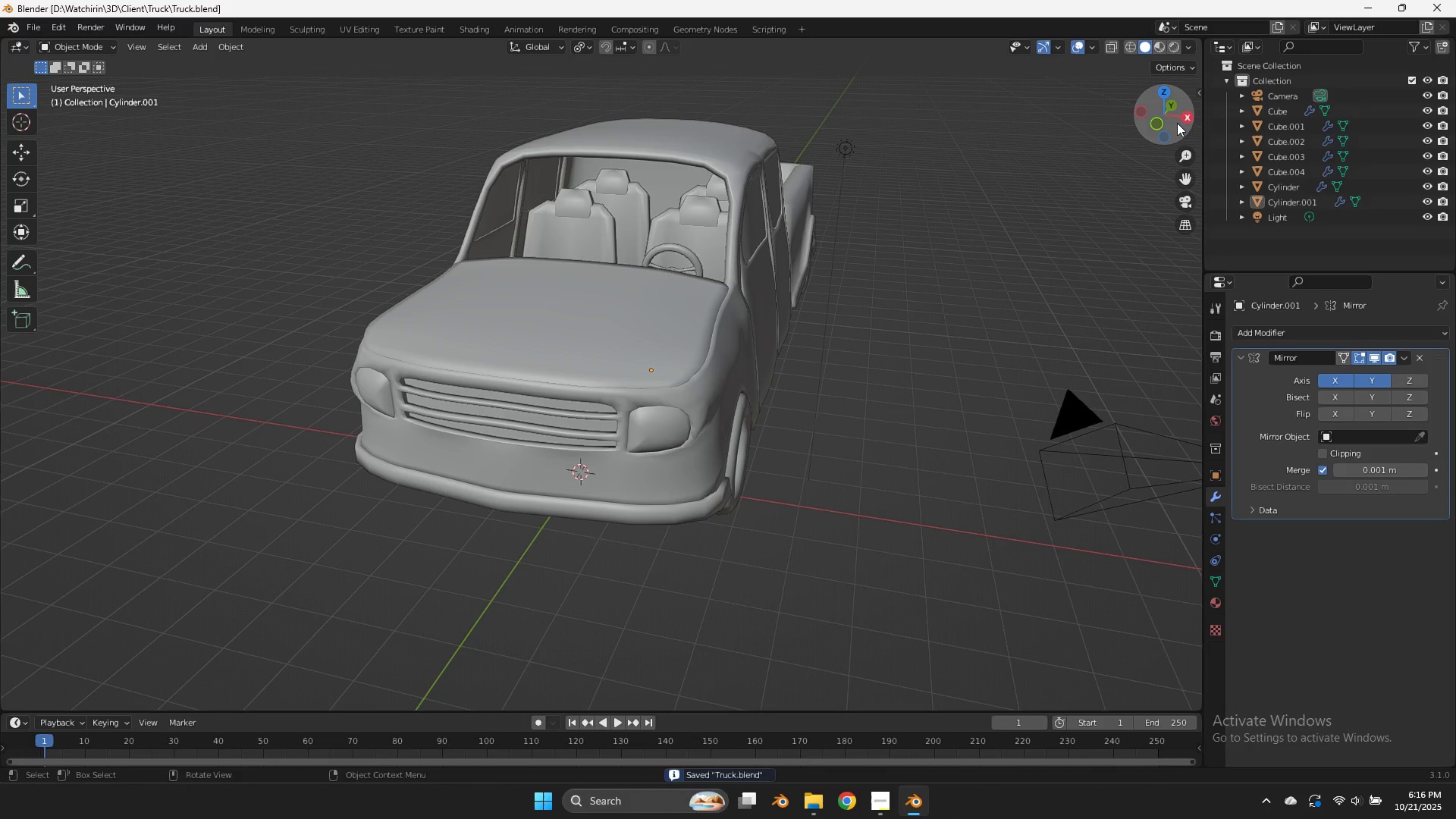 
left_click_drag(start_coordinate=[1177, 123], to_coordinate=[1128, 143])
 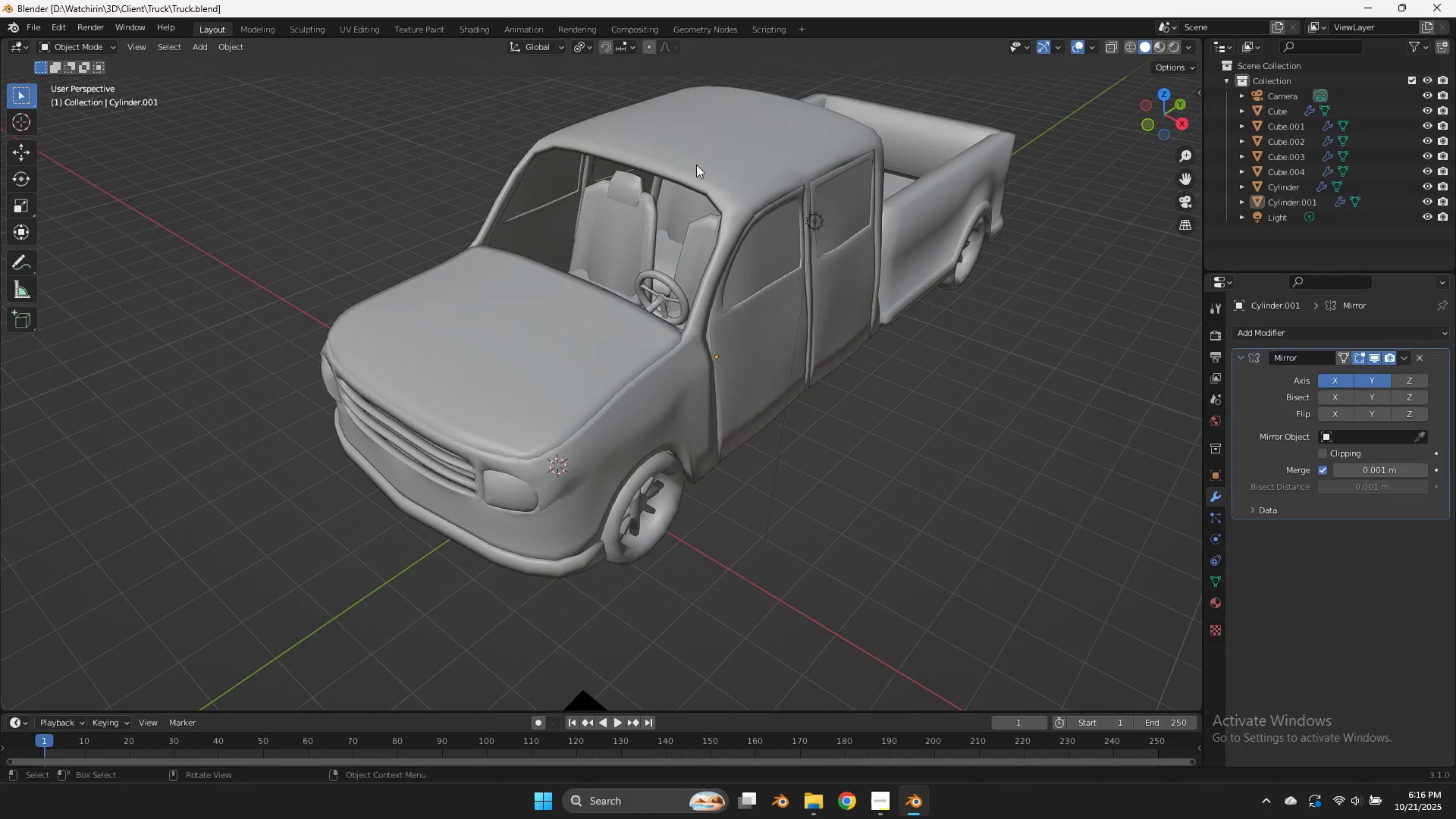 
left_click([696, 165])
 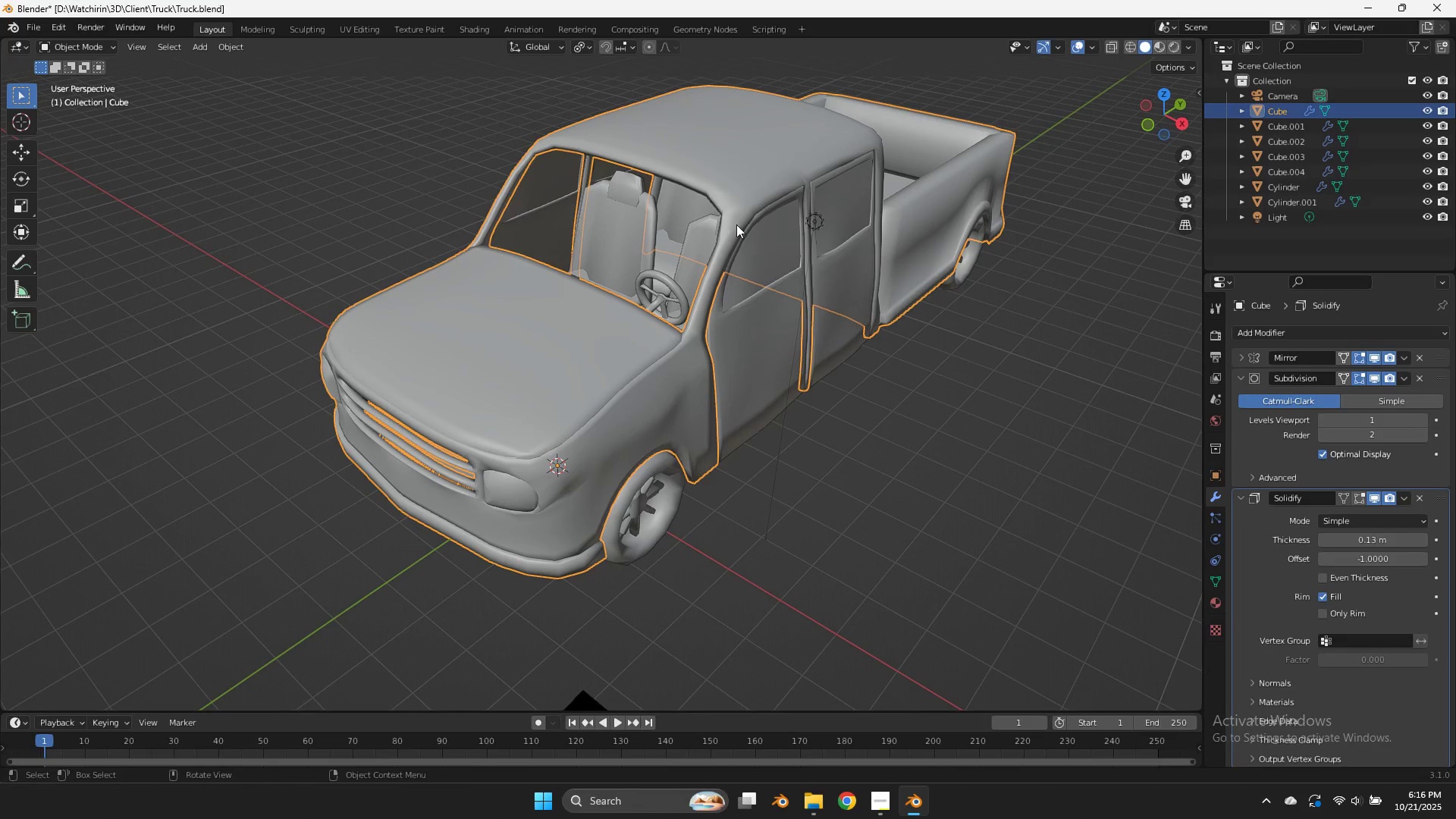 
key(Tab)
 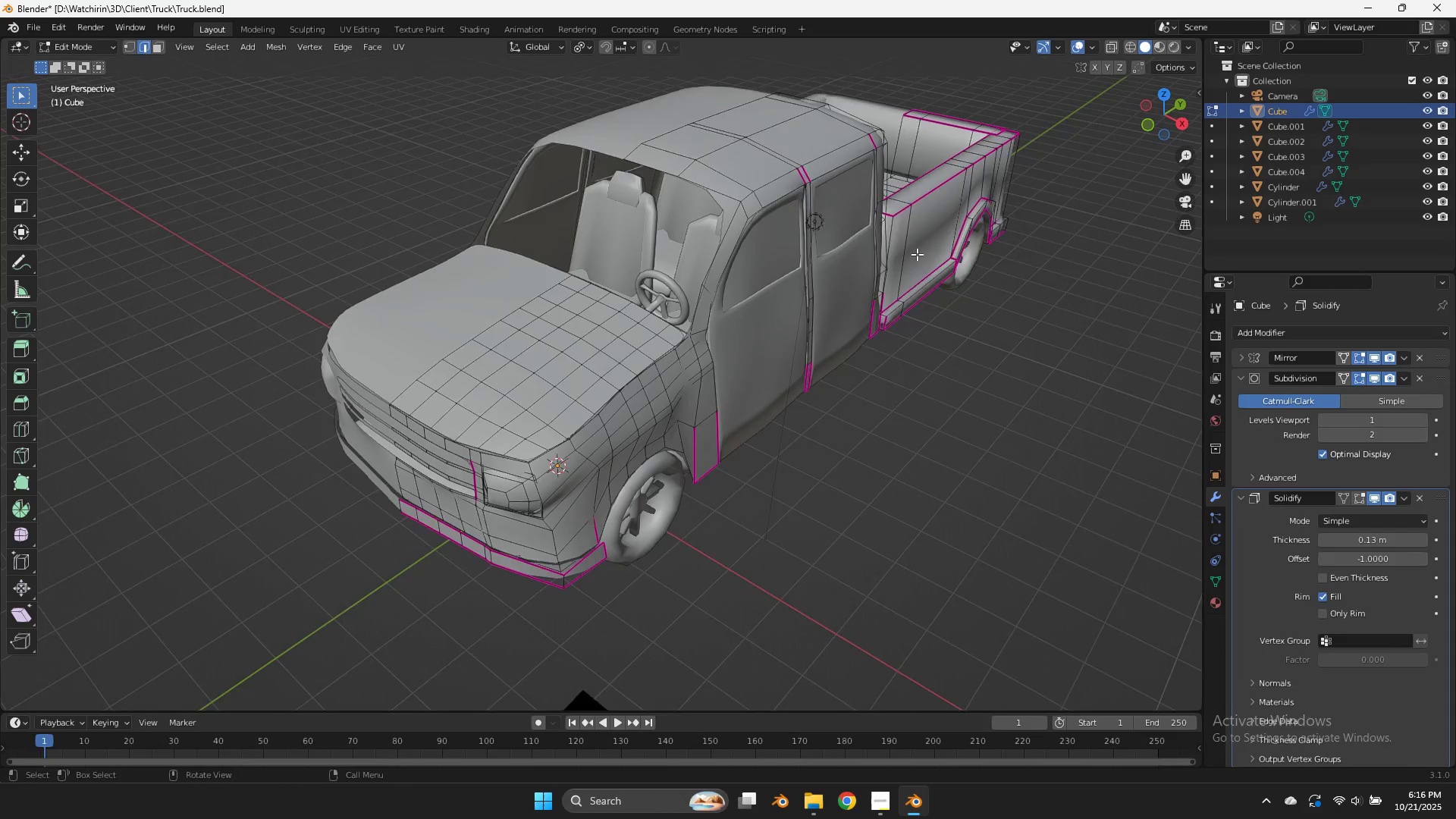 
scroll: coordinate [1096, 217], scroll_direction: up, amount: 2.0
 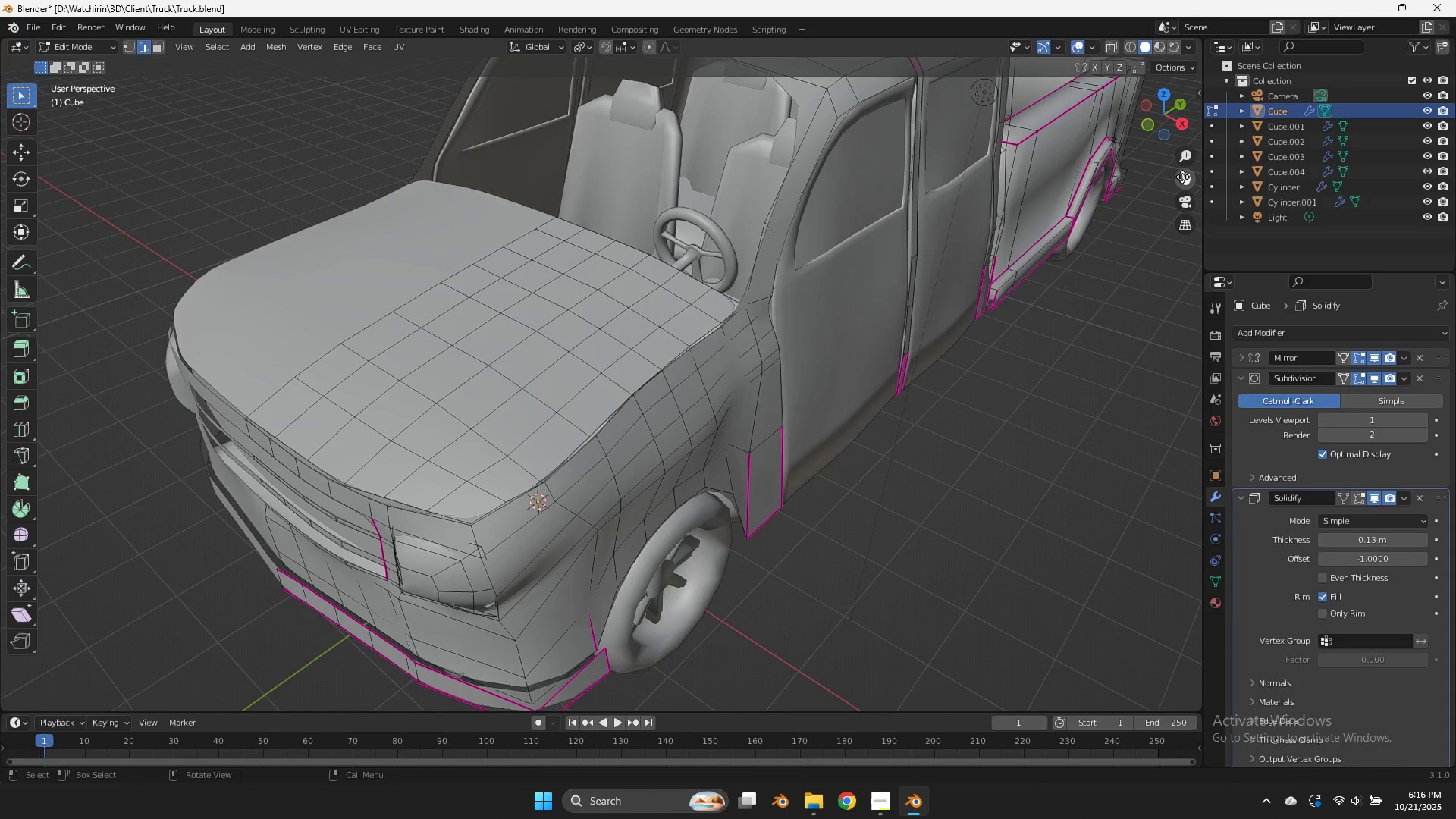 
left_click_drag(start_coordinate=[1185, 177], to_coordinate=[1183, 349])
 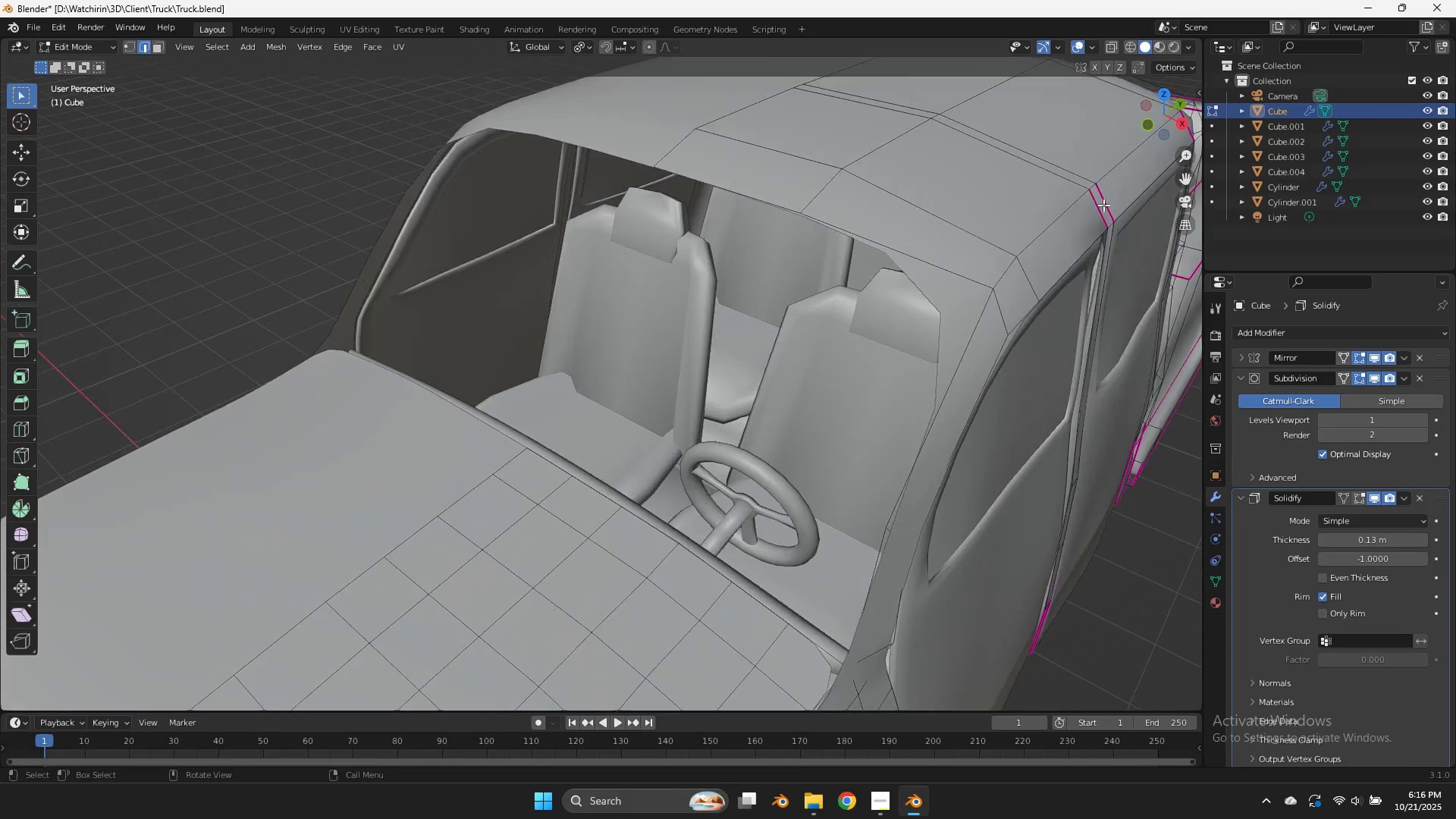 
scroll: coordinate [1103, 205], scroll_direction: up, amount: 2.0
 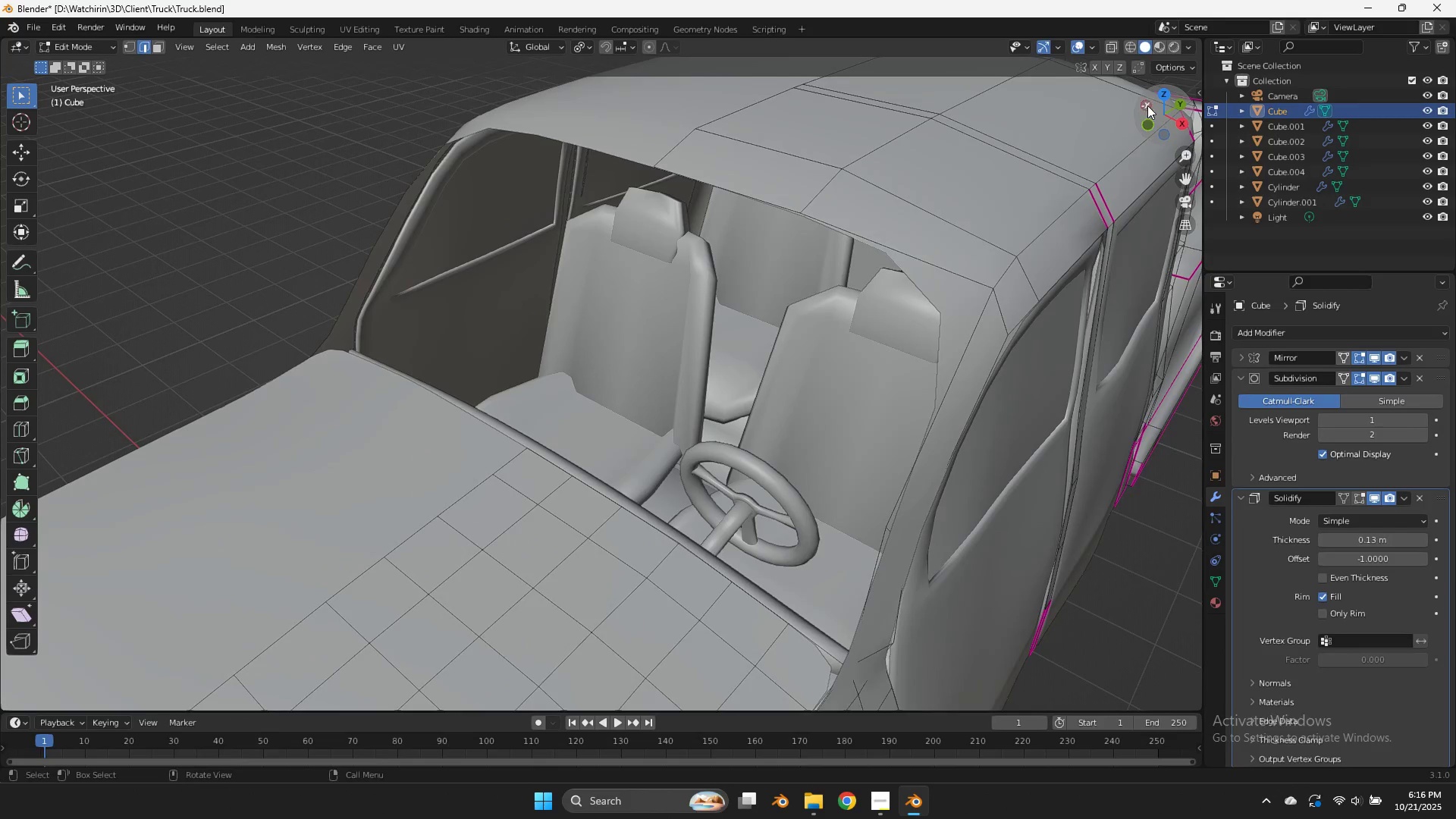 
left_click_drag(start_coordinate=[1150, 114], to_coordinate=[3, 106])
 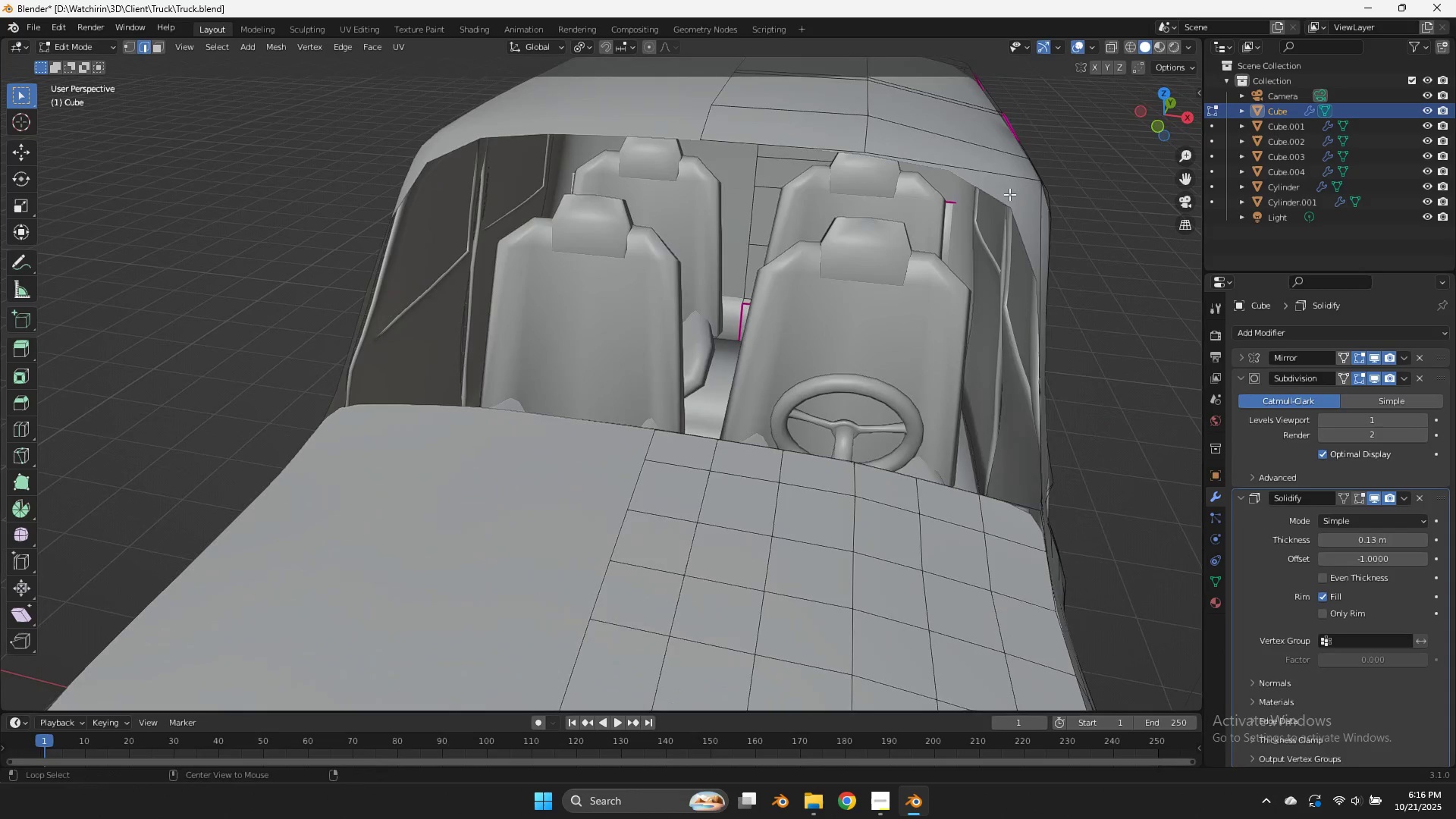 
hold_key(key=AltLeft, duration=0.71)
left_click([988, 178])
 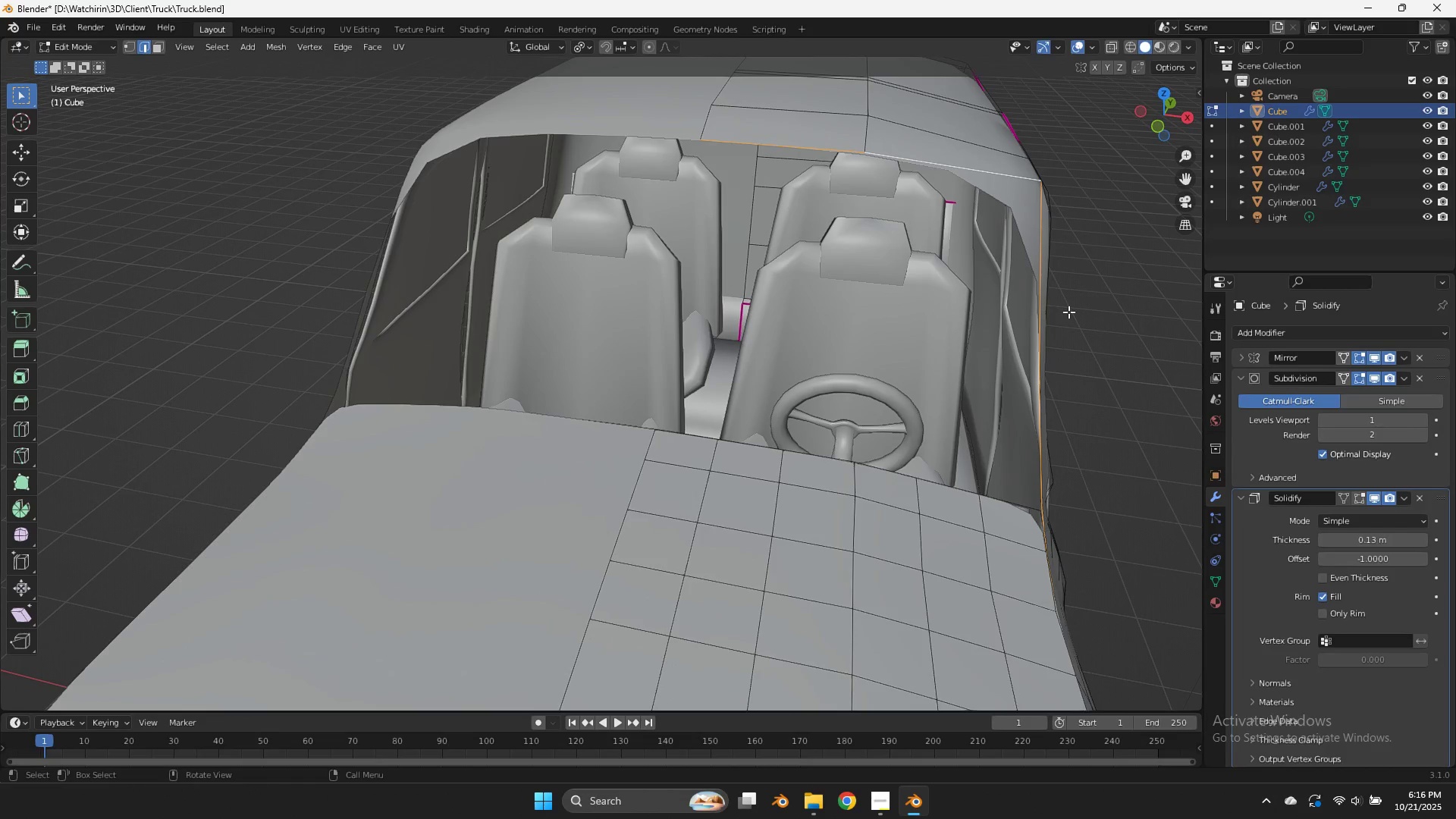 
key(Z)
 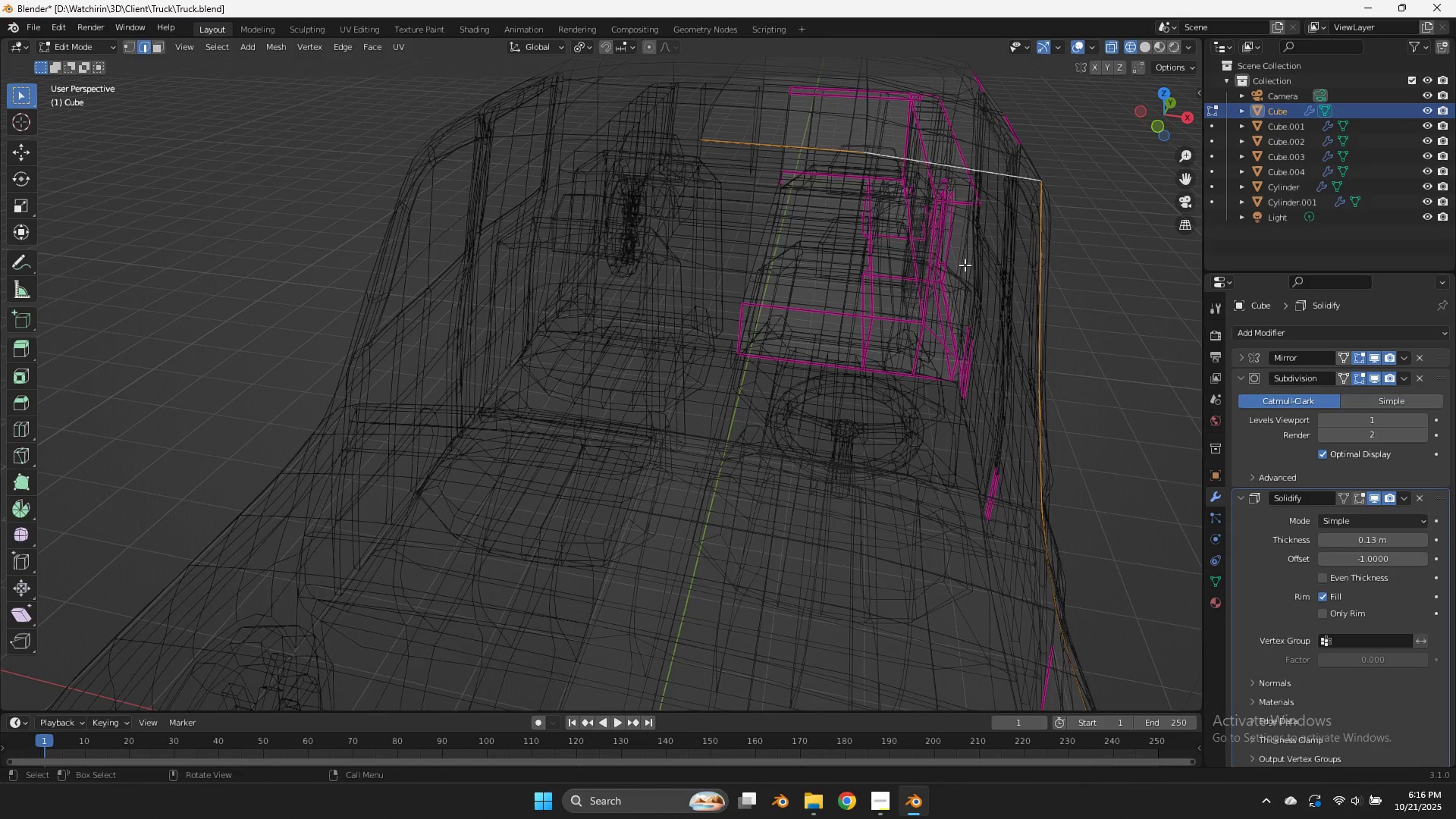 
scroll: coordinate [965, 265], scroll_direction: down, amount: 2.0
 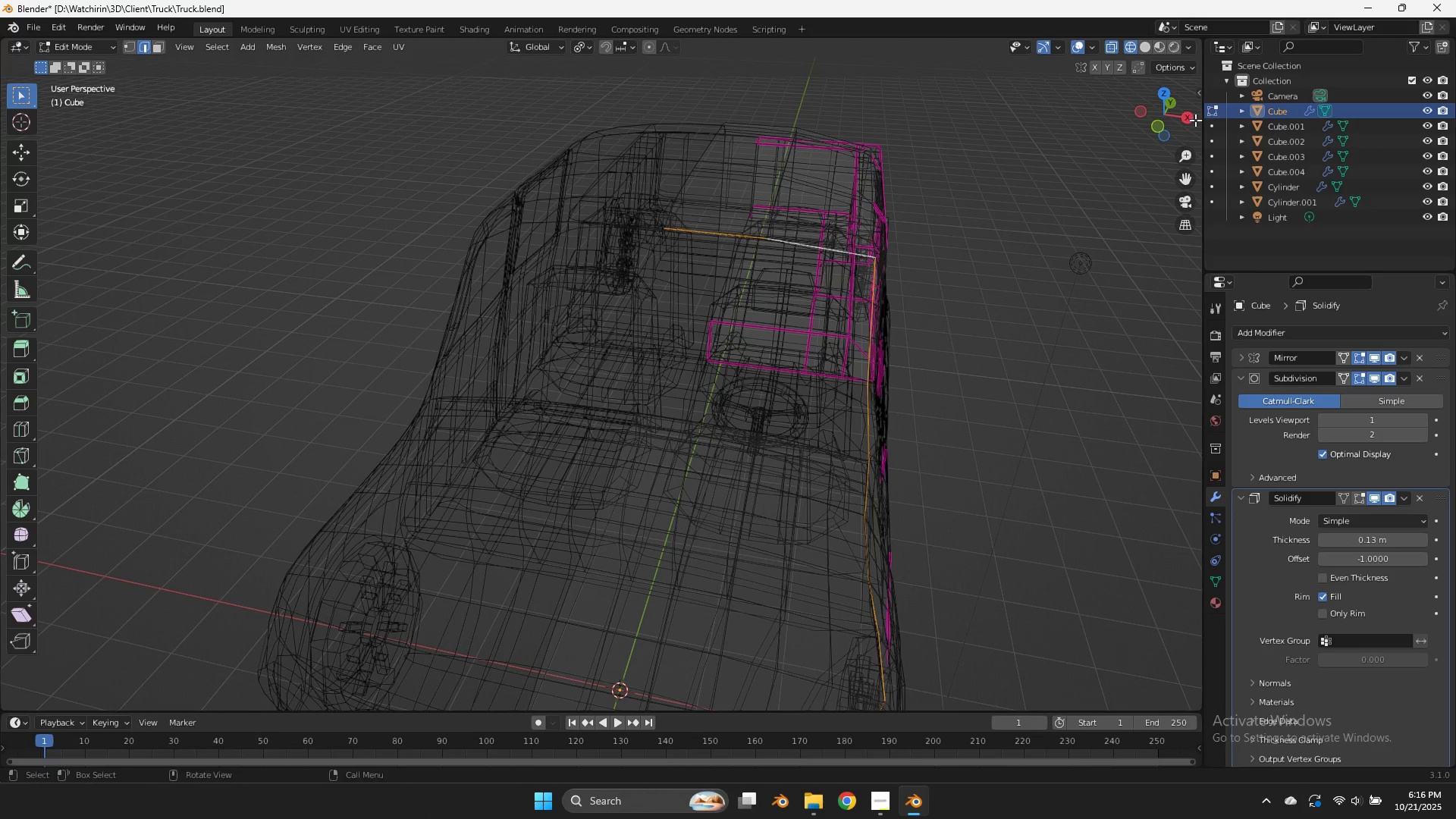 
double_click([1188, 118])
 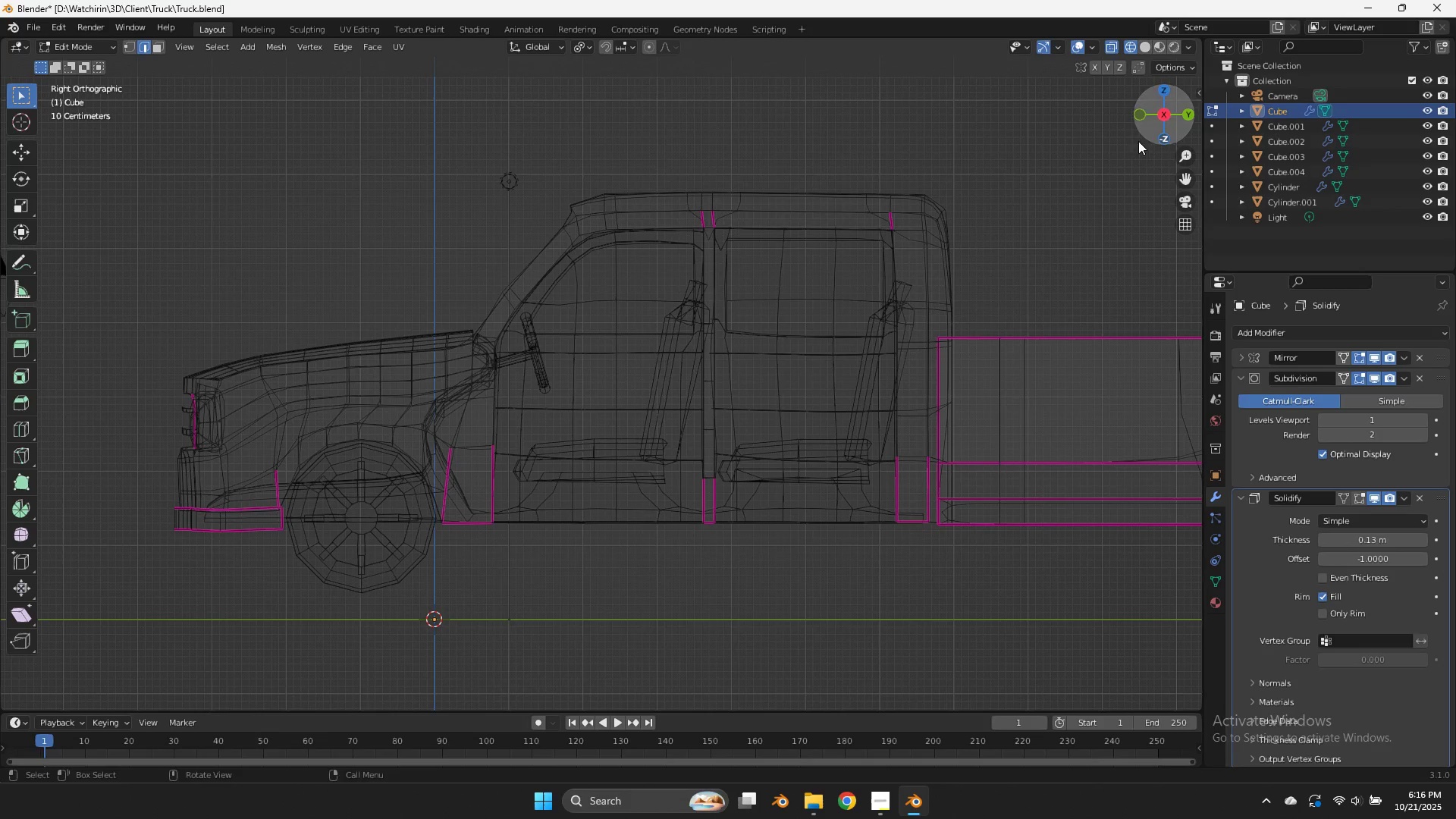 
key(Control+ControlLeft)
 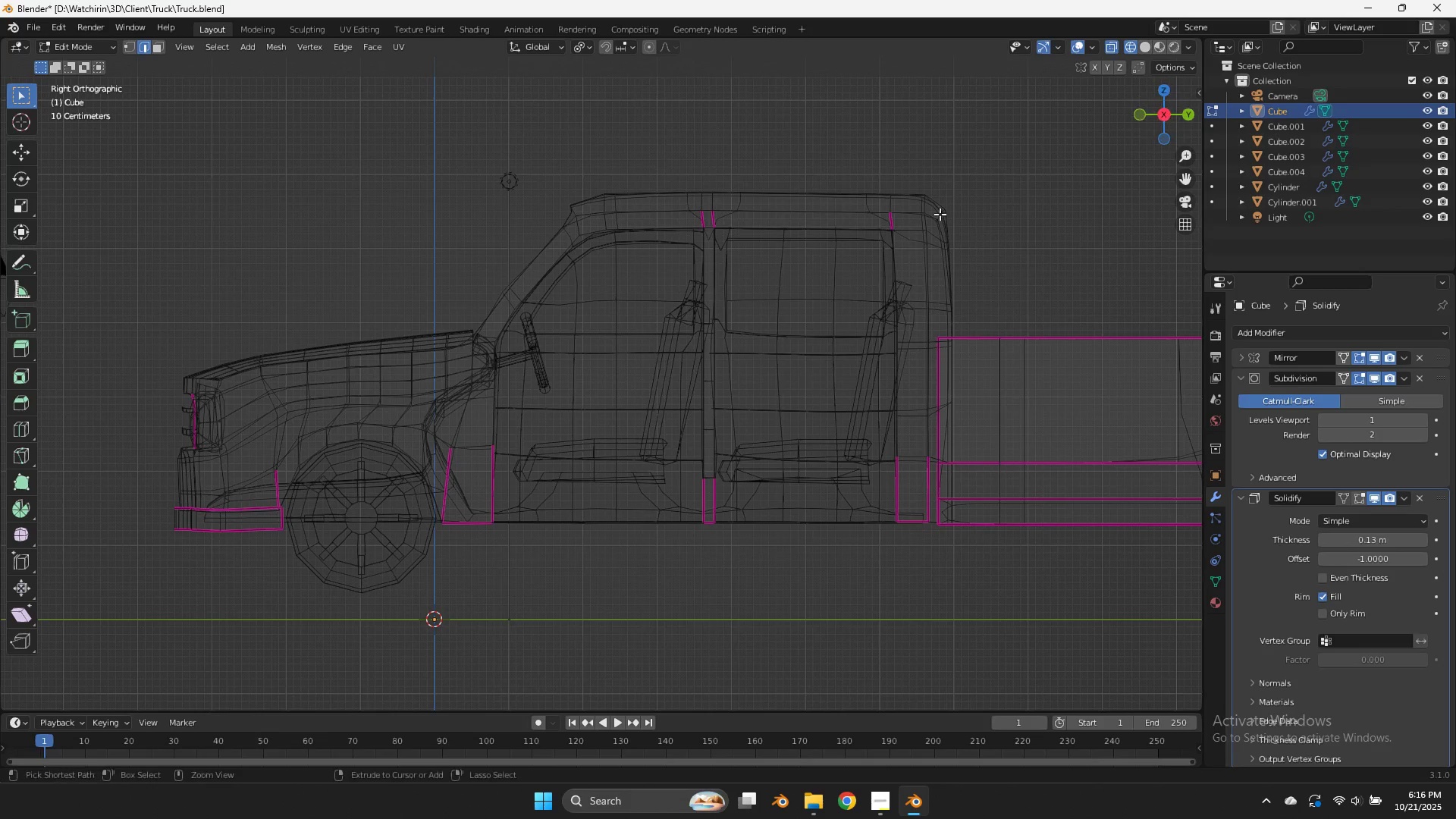 
key(Control+Z)
 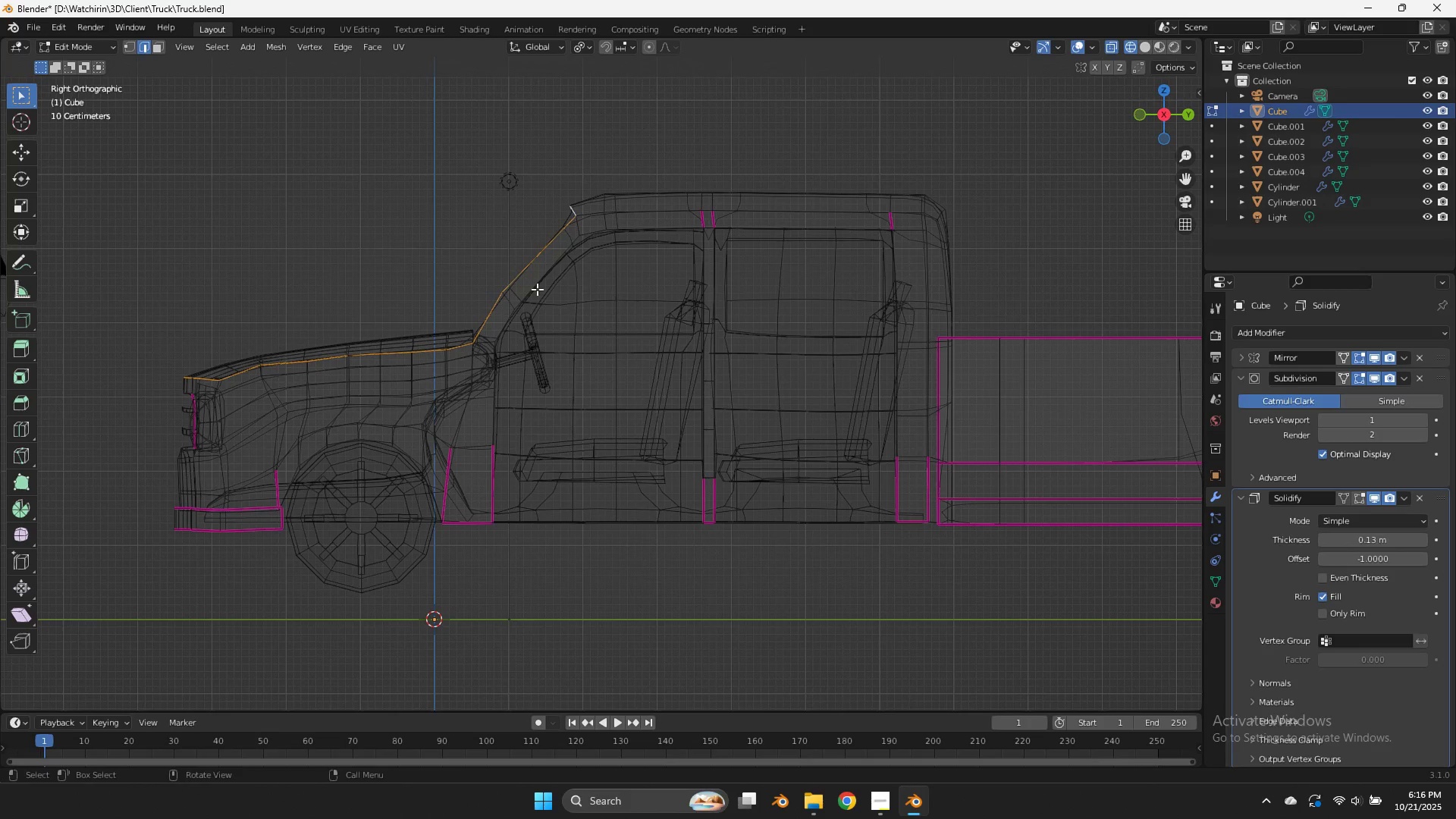 
hold_key(key=ControlLeft, duration=1.18)
left_click_drag(start_coordinate=[472, 275], to_coordinate=[0, 478])
 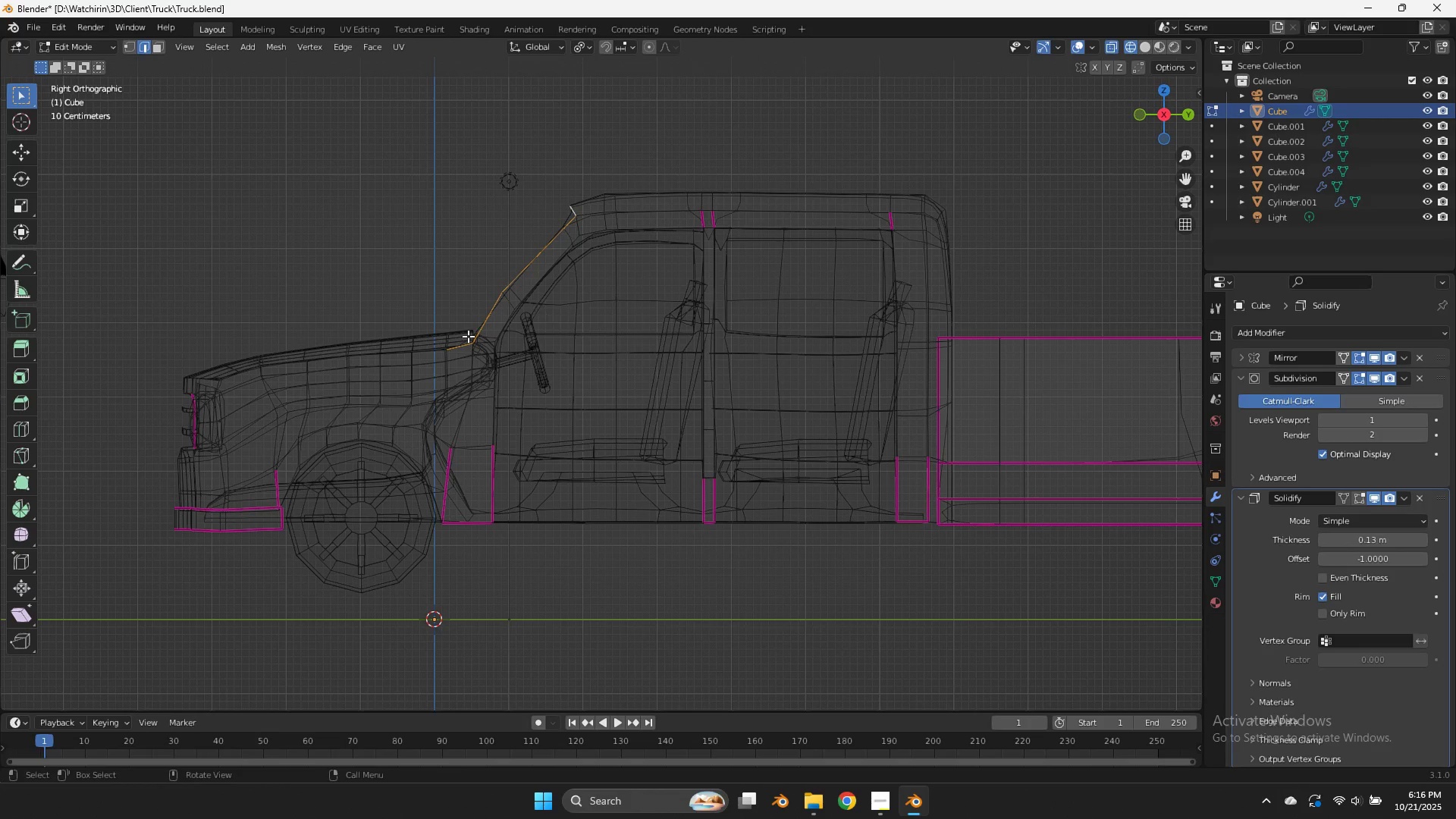 
hold_key(key=ControlLeft, duration=0.88)
left_click_drag(start_coordinate=[482, 329], to_coordinate=[431, 372])
 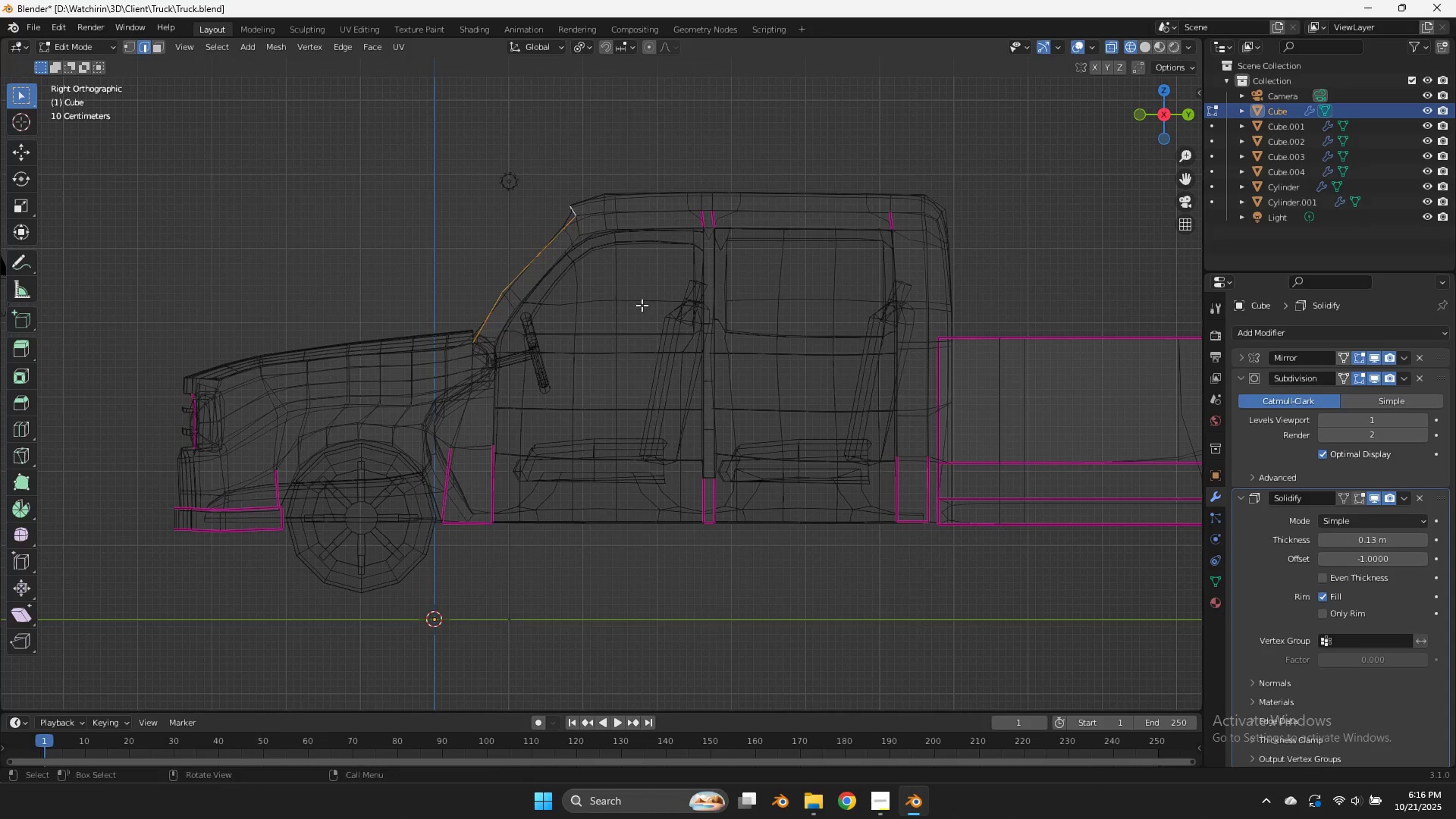 
scroll: coordinate [698, 278], scroll_direction: up, amount: 3.0
 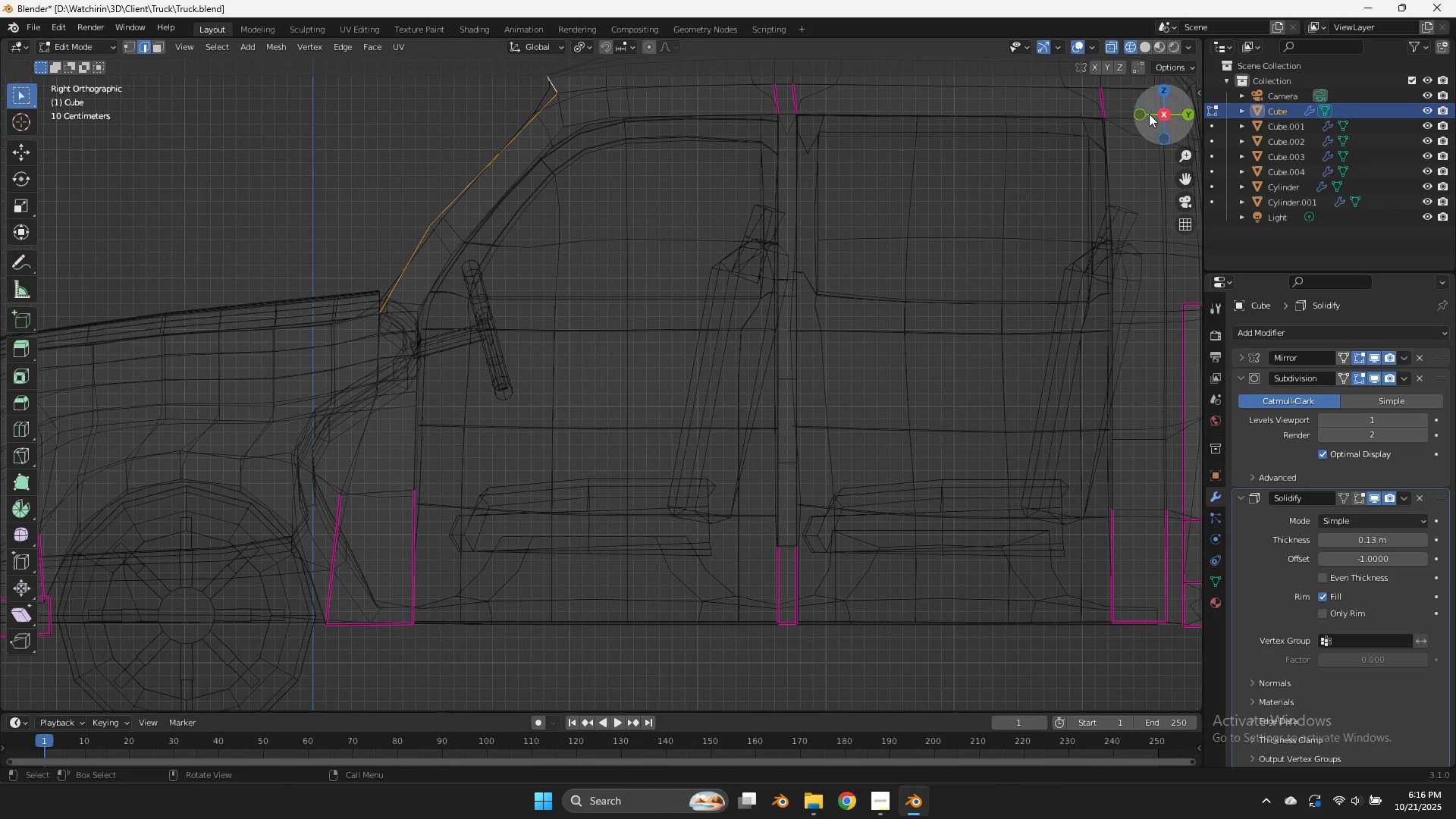 
left_click_drag(start_coordinate=[1152, 116], to_coordinate=[30, 155])
 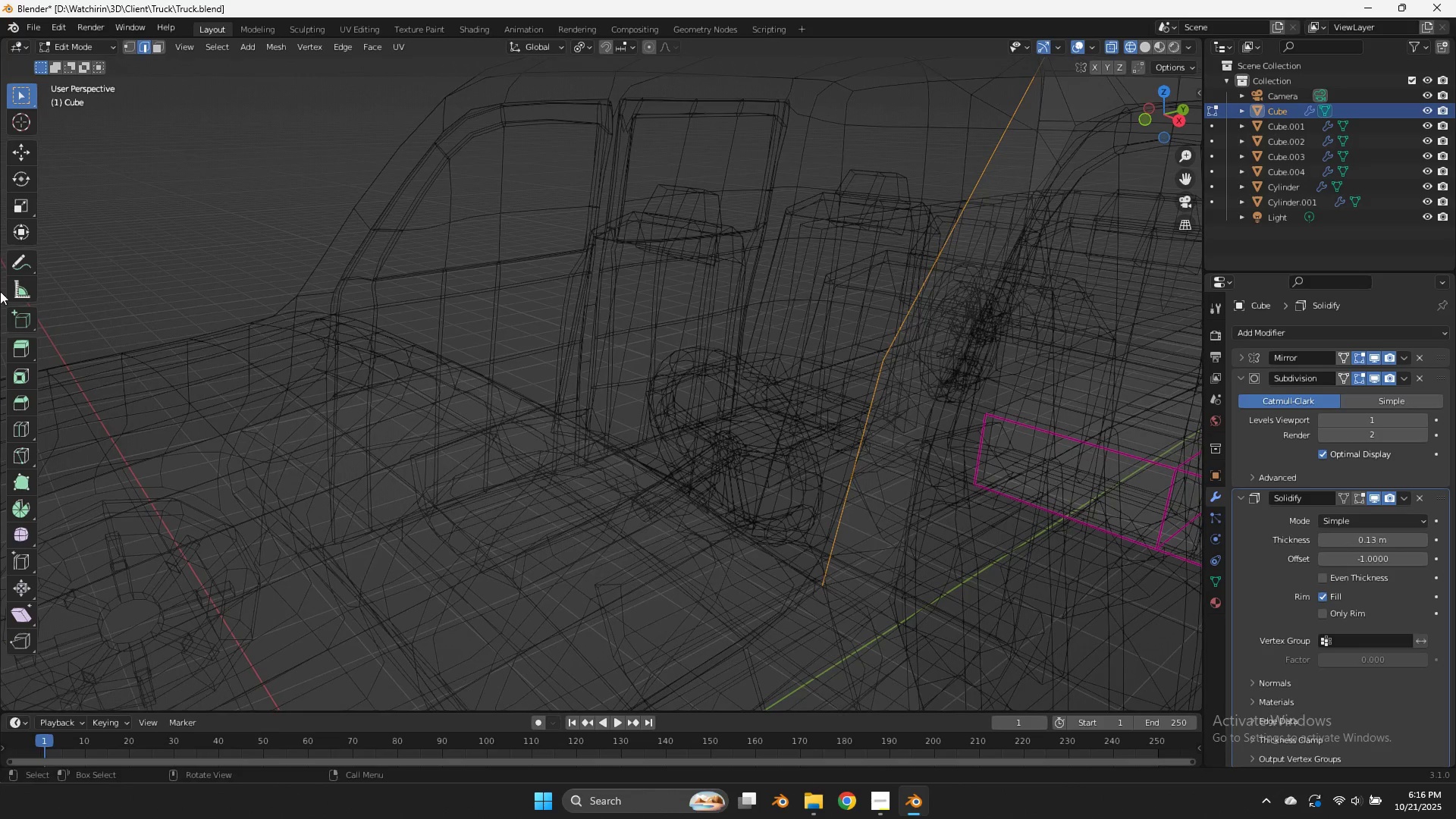 
key(Z)
 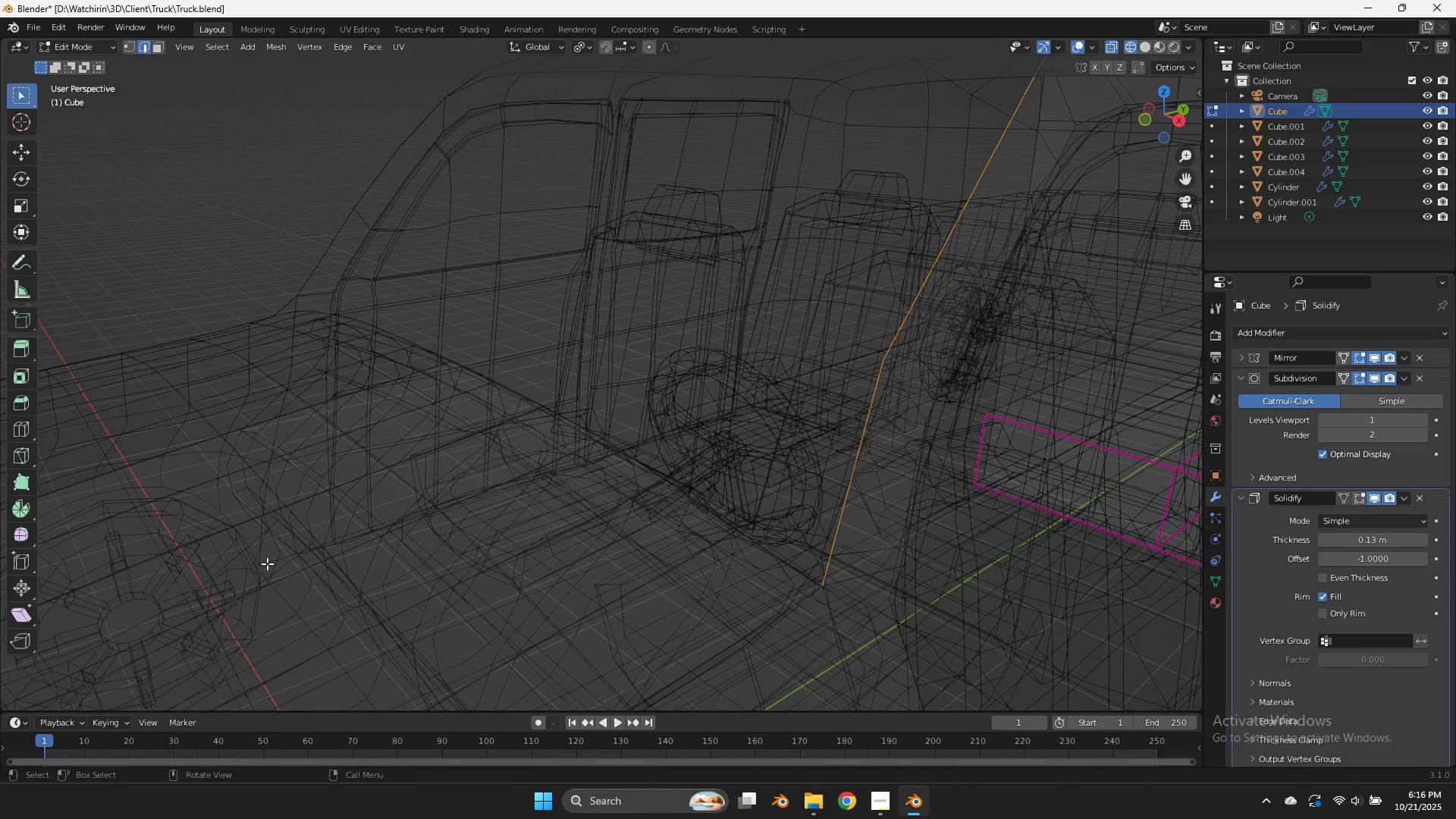 
key(Shift+ShiftLeft)
 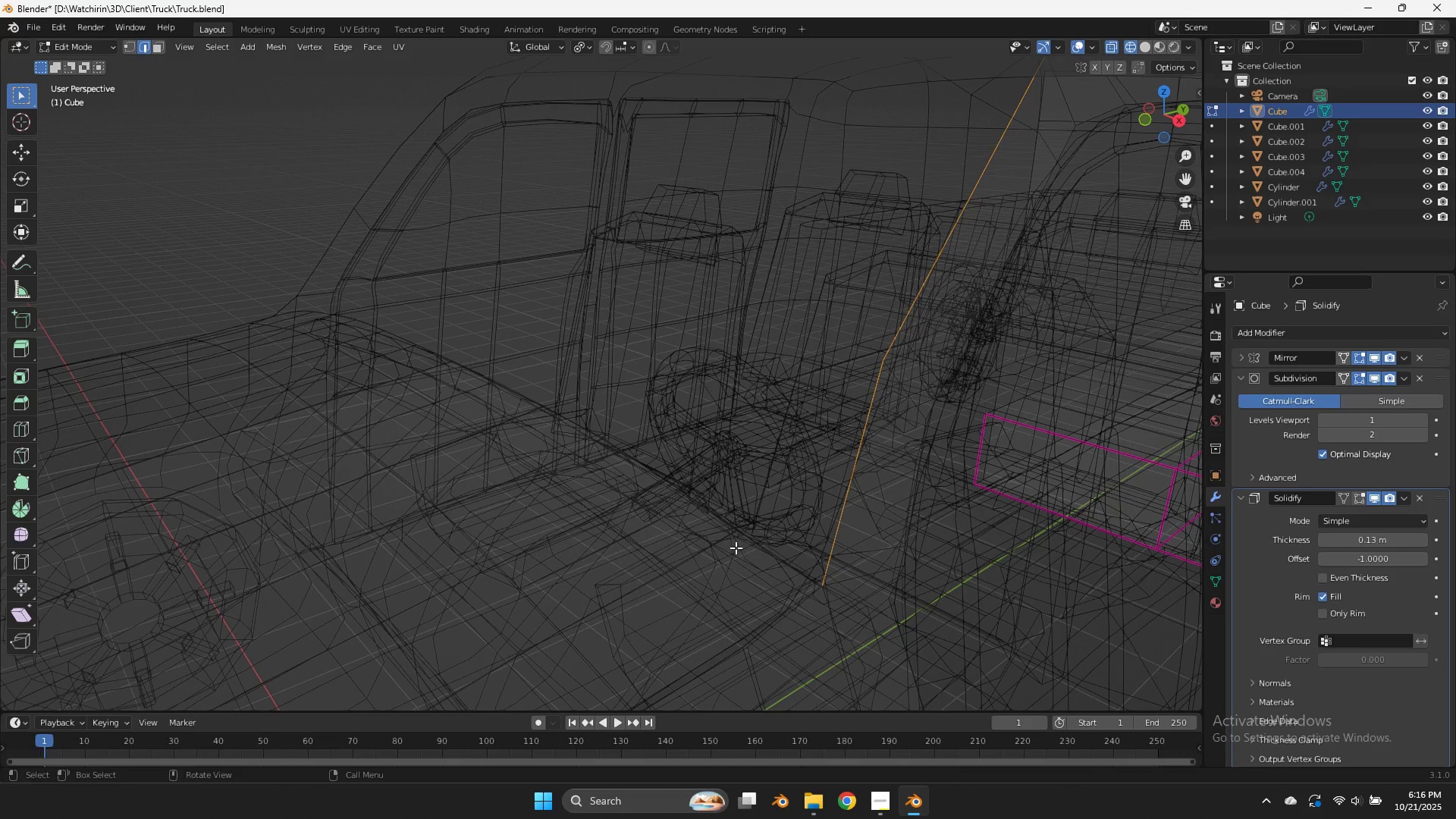 
key(Z)
 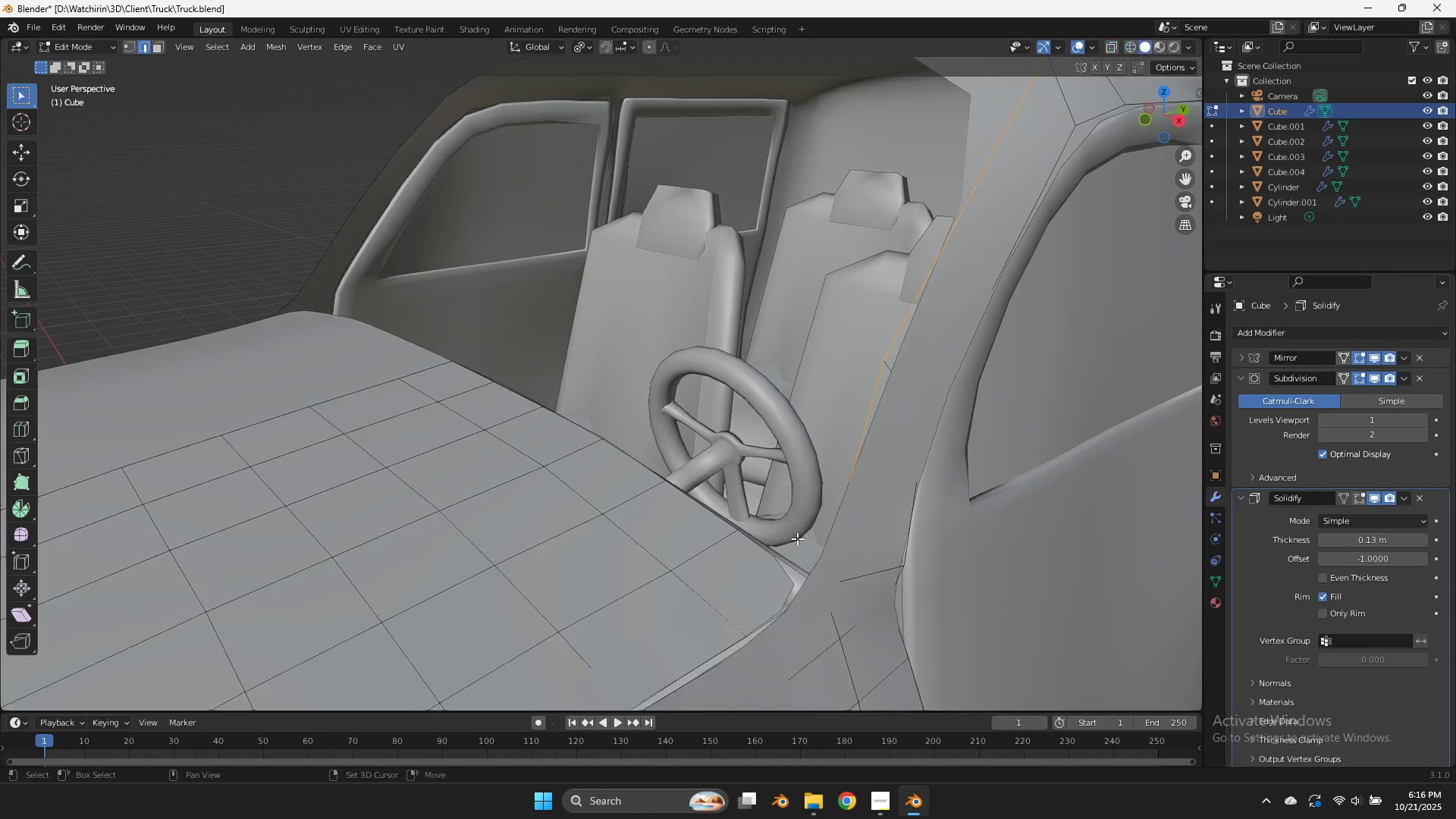 
hold_key(key=ShiftLeft, duration=0.97)
hold_key(key=AltLeft, duration=0.89)
left_click([733, 526])
 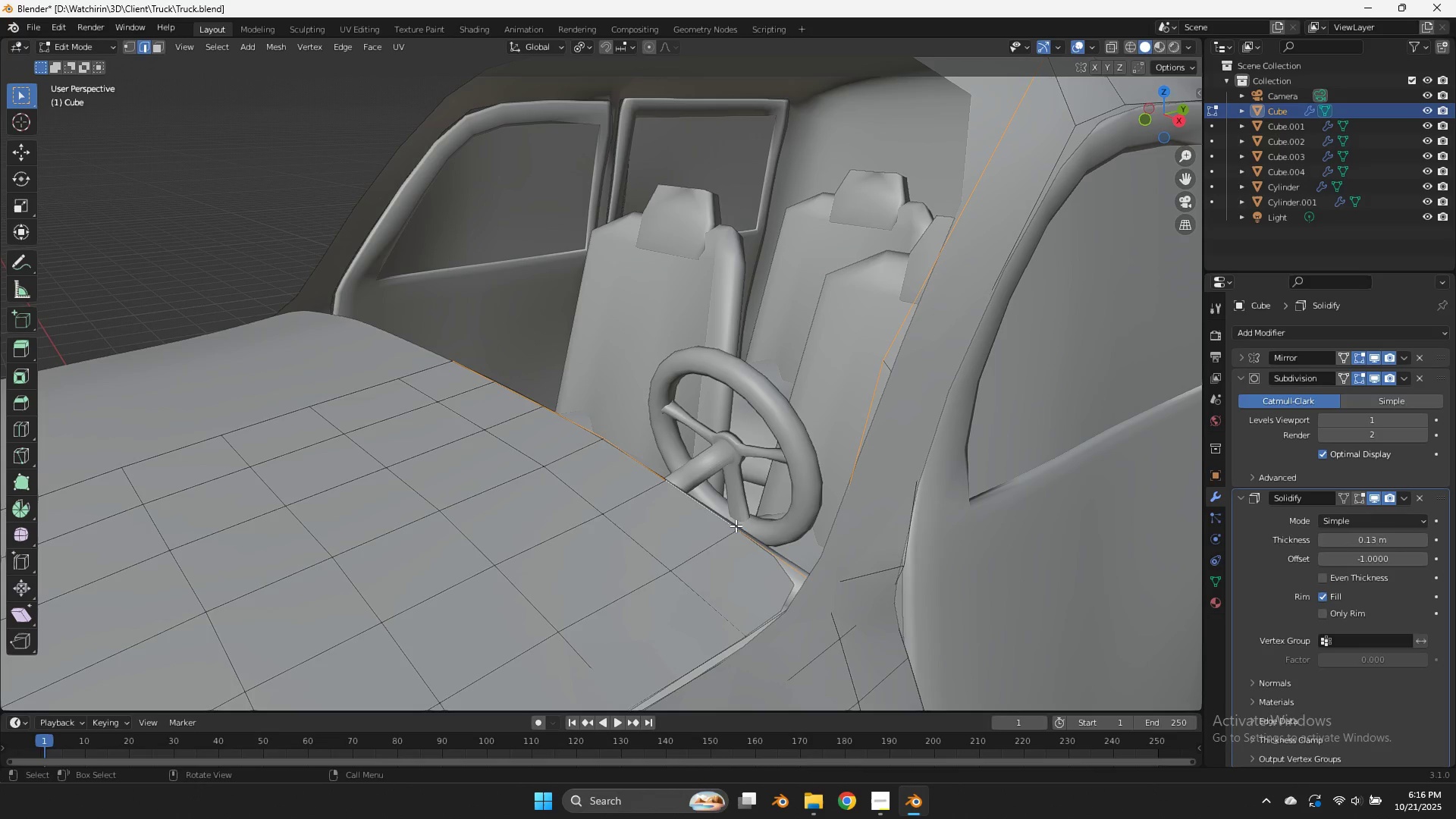 
type(zD)
 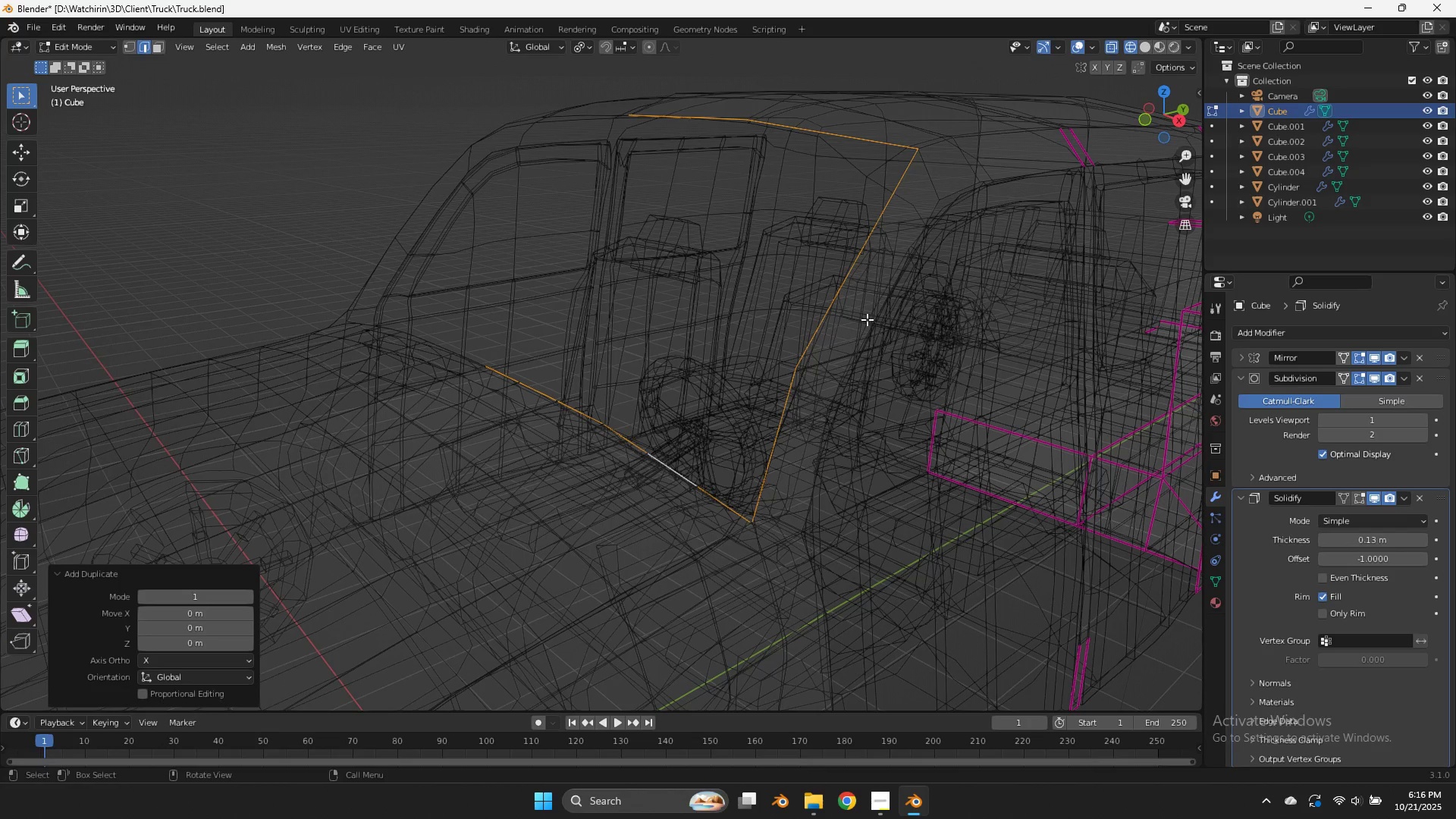 
scroll: coordinate [627, 533], scroll_direction: down, amount: 4.0
 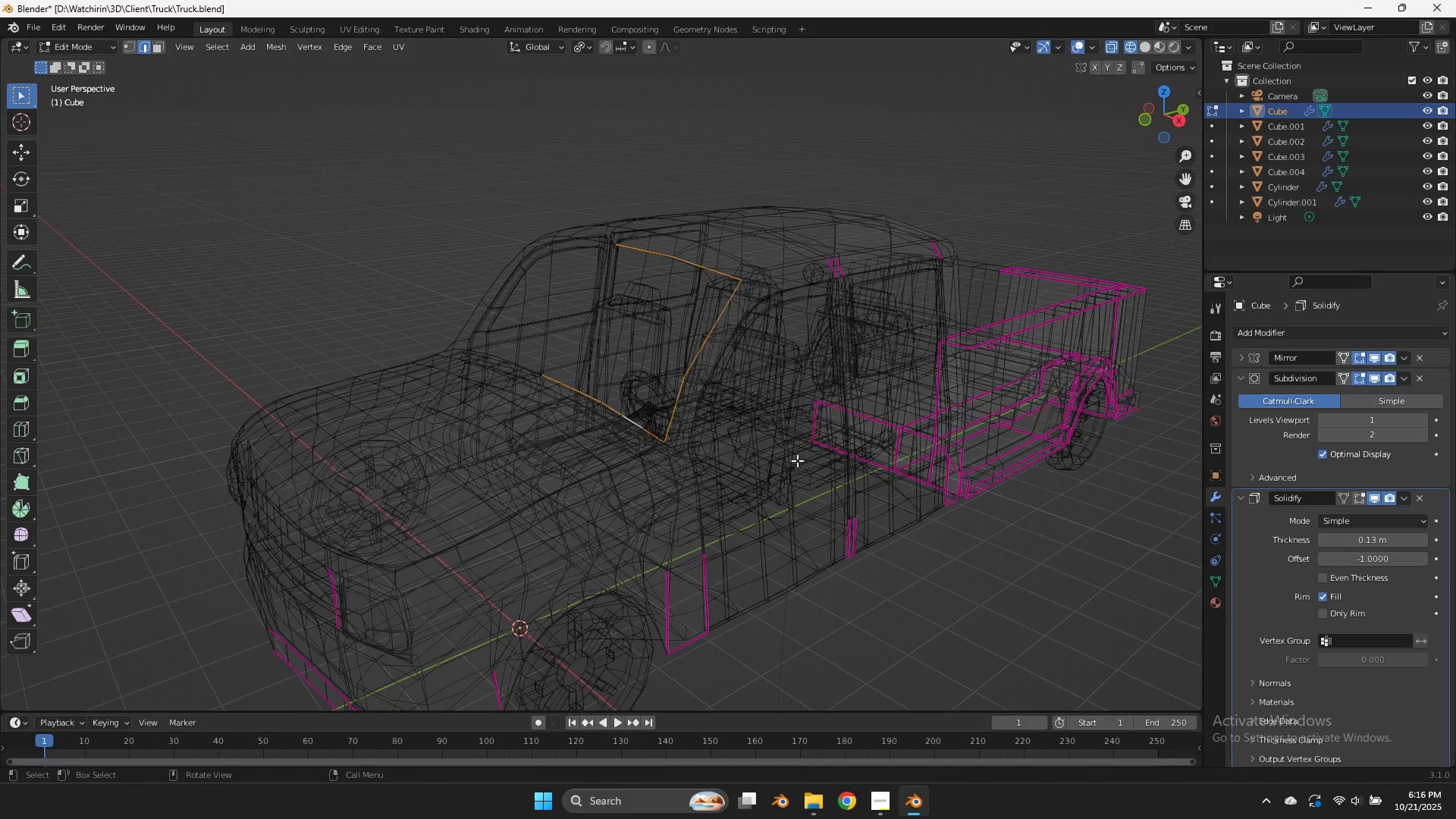 
scroll: coordinate [798, 459], scroll_direction: up, amount: 3.0
 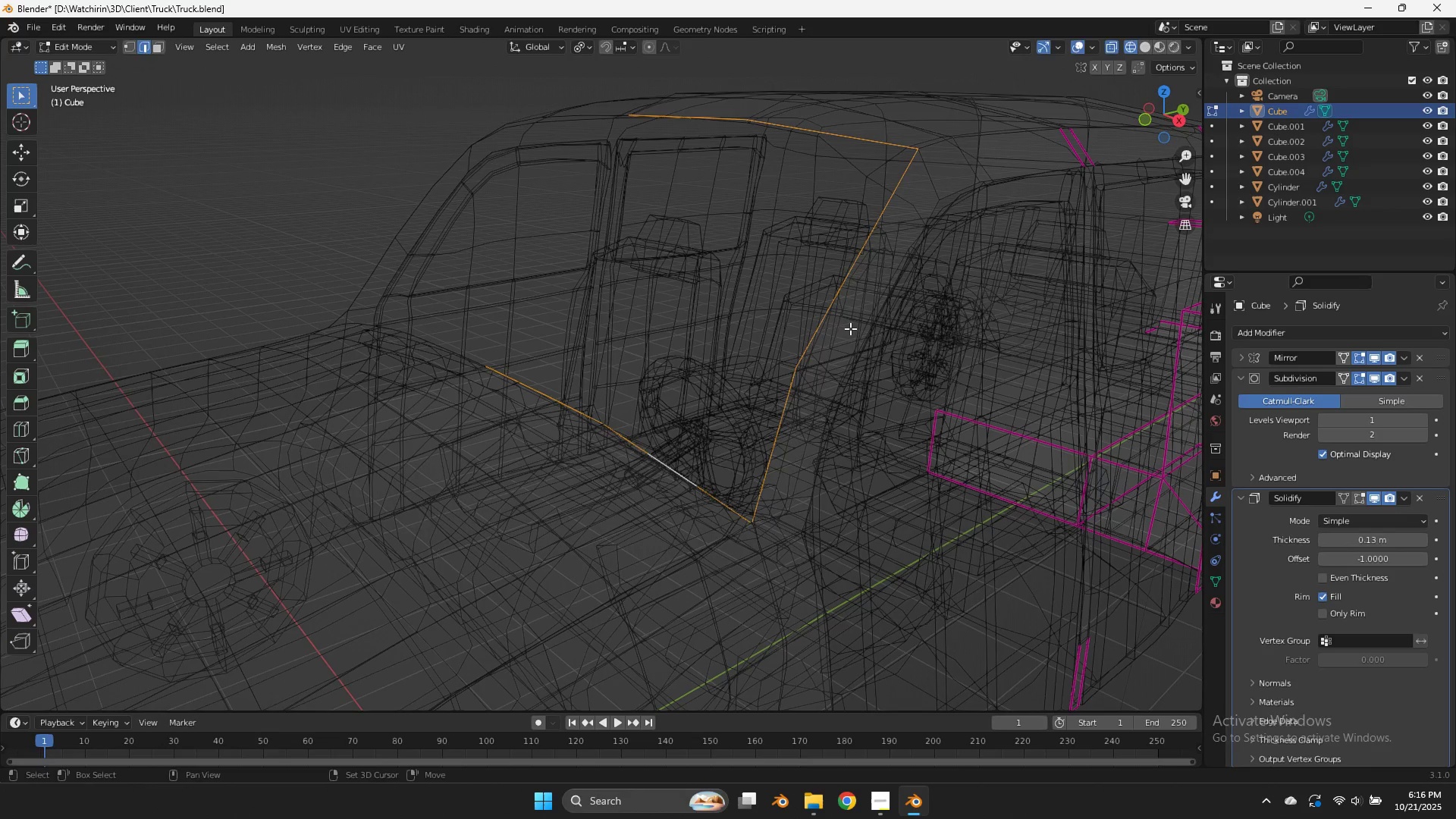 
right_click([851, 324])
 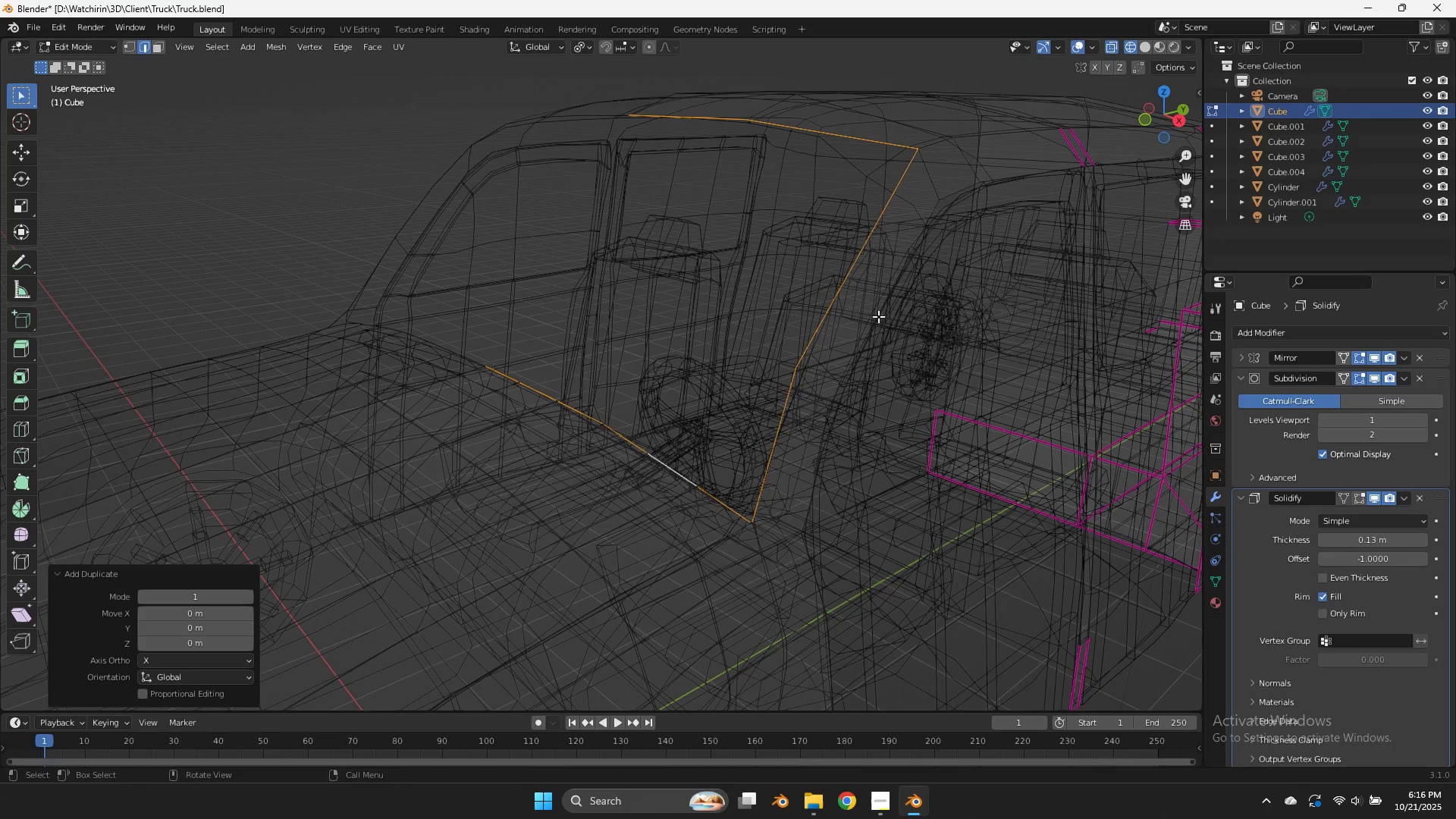 
key(P)
 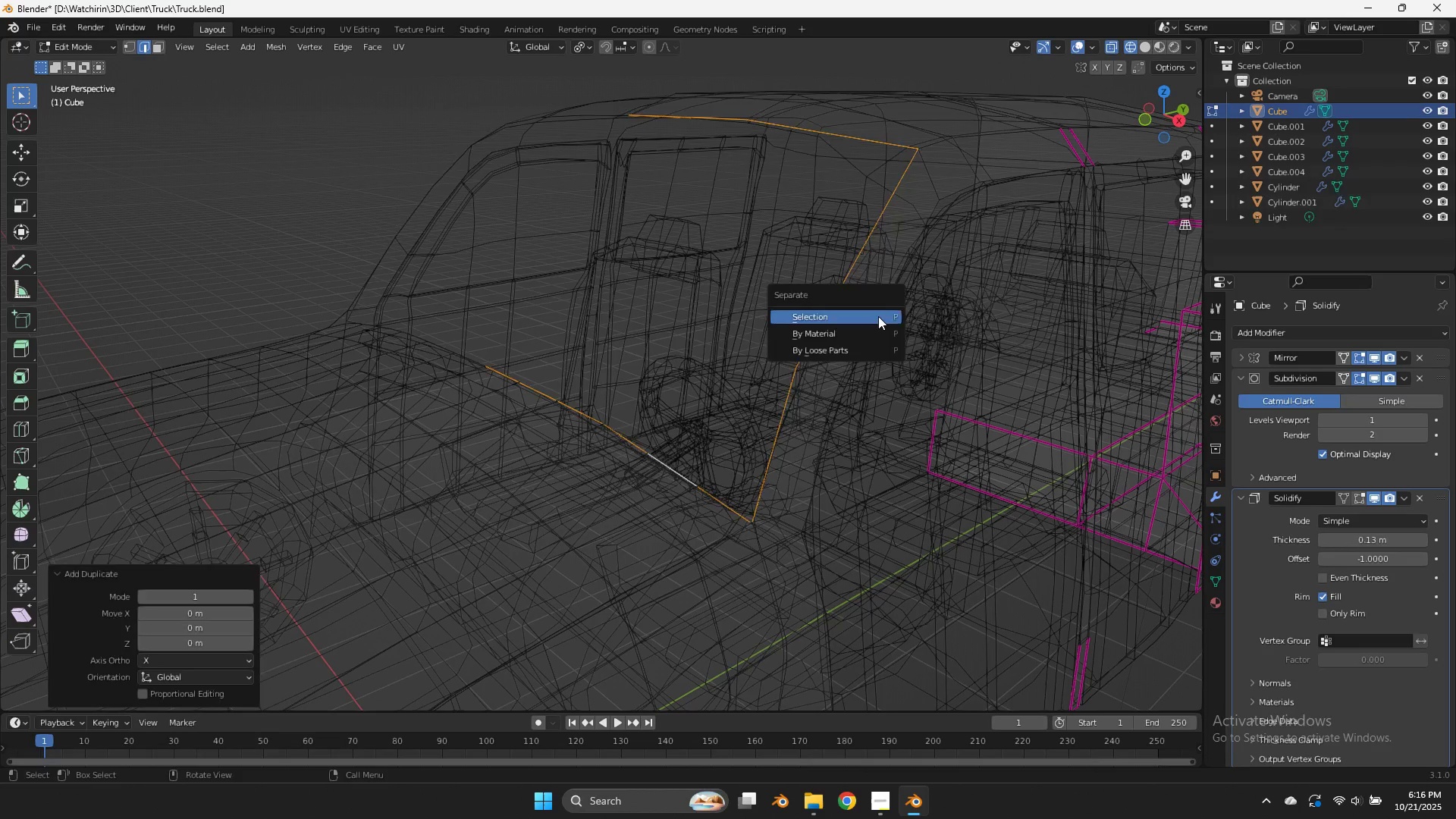 
left_click([878, 316])
 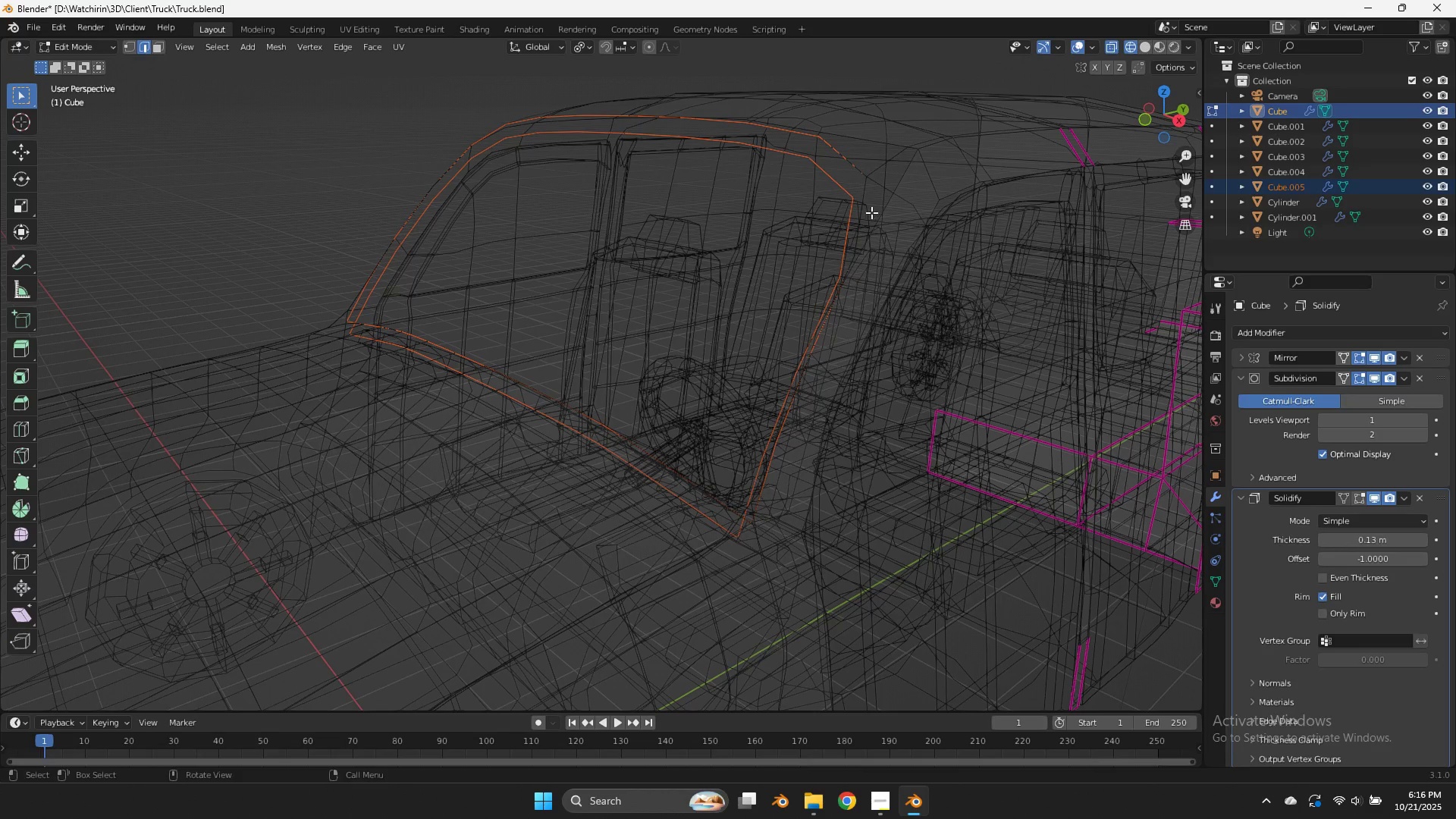 
key(Tab)
 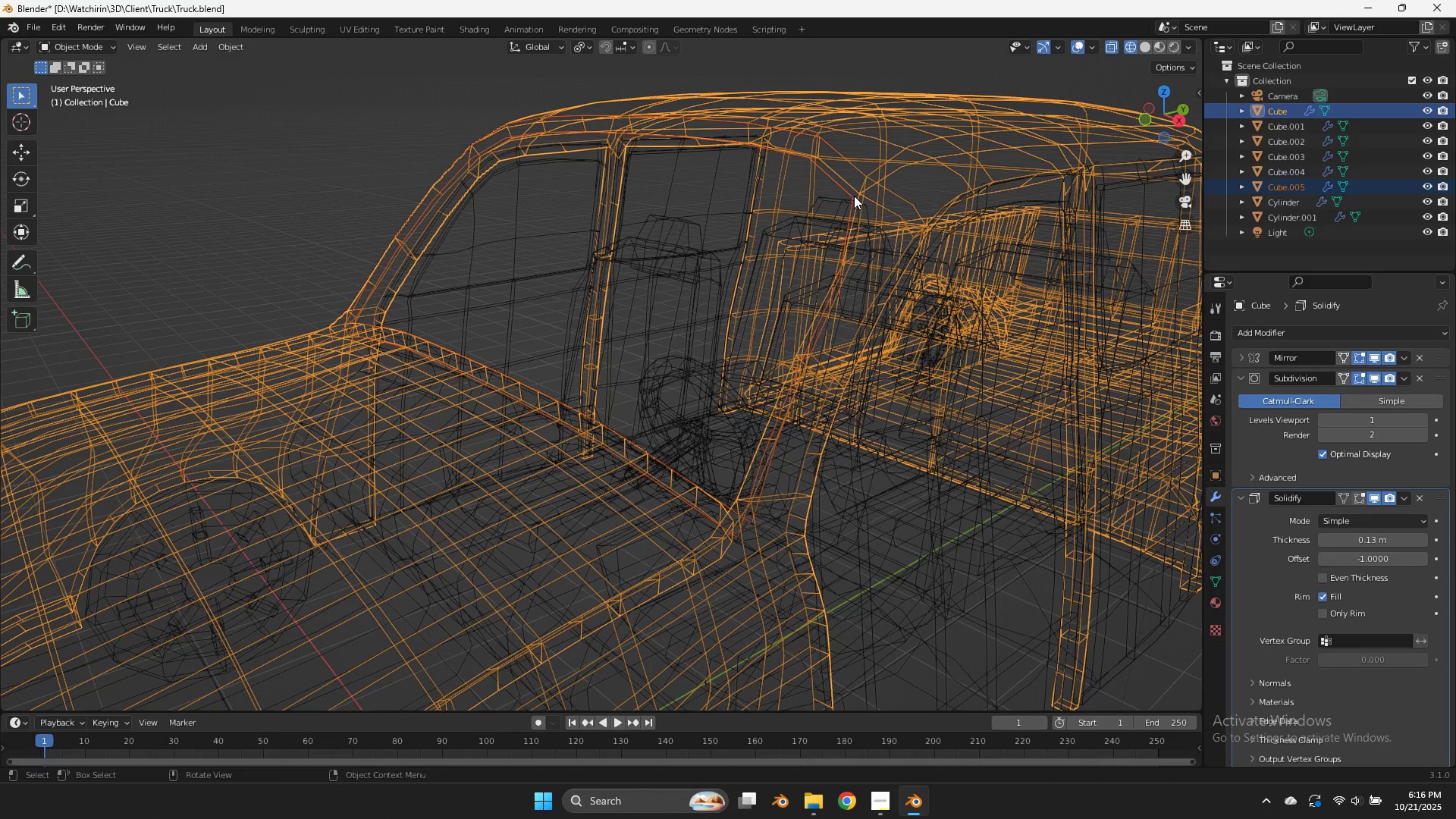 
left_click([854, 196])
 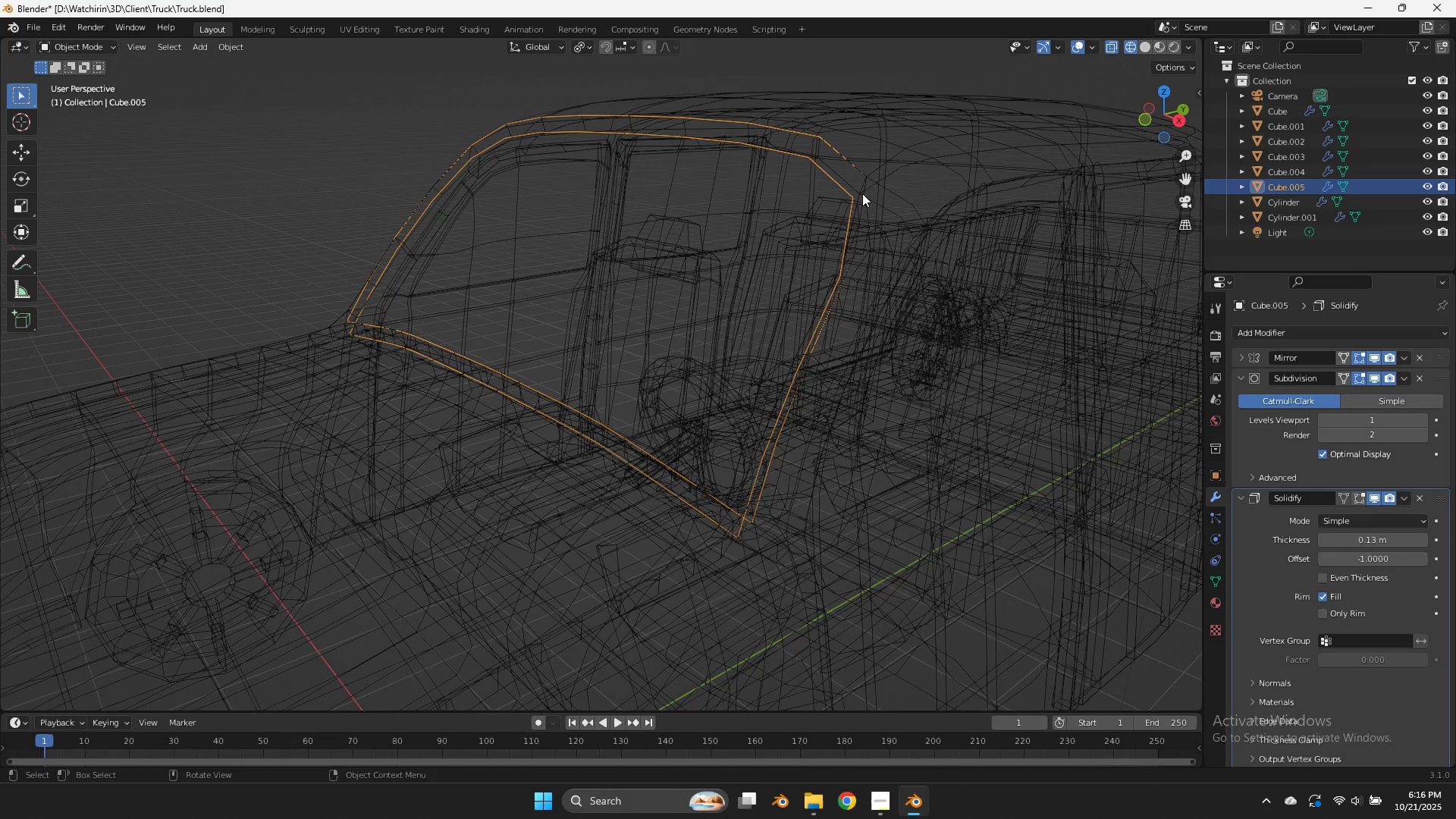 
key(Z)
 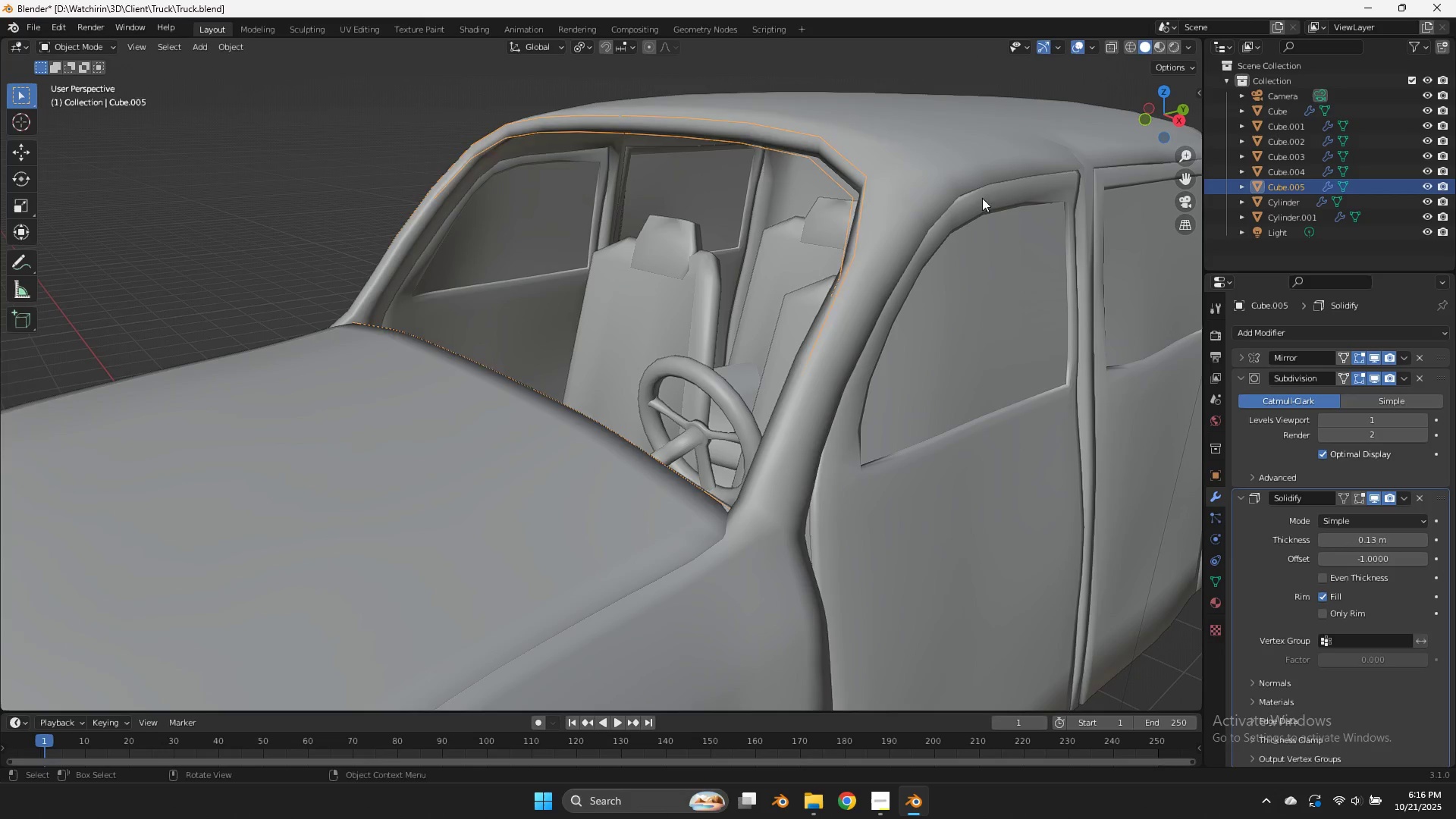 
key(Tab)
 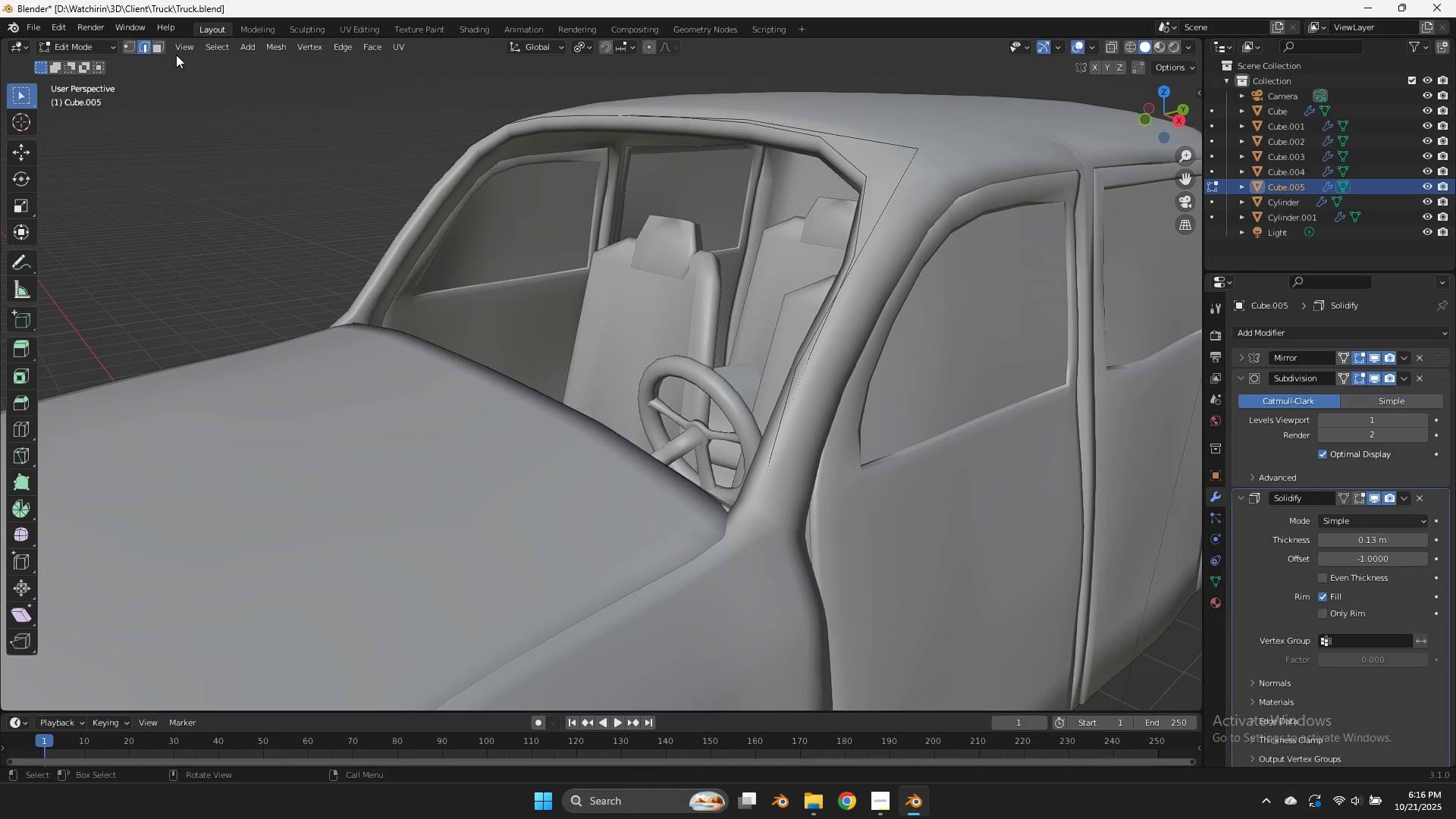 
key(NumpadDivide)
 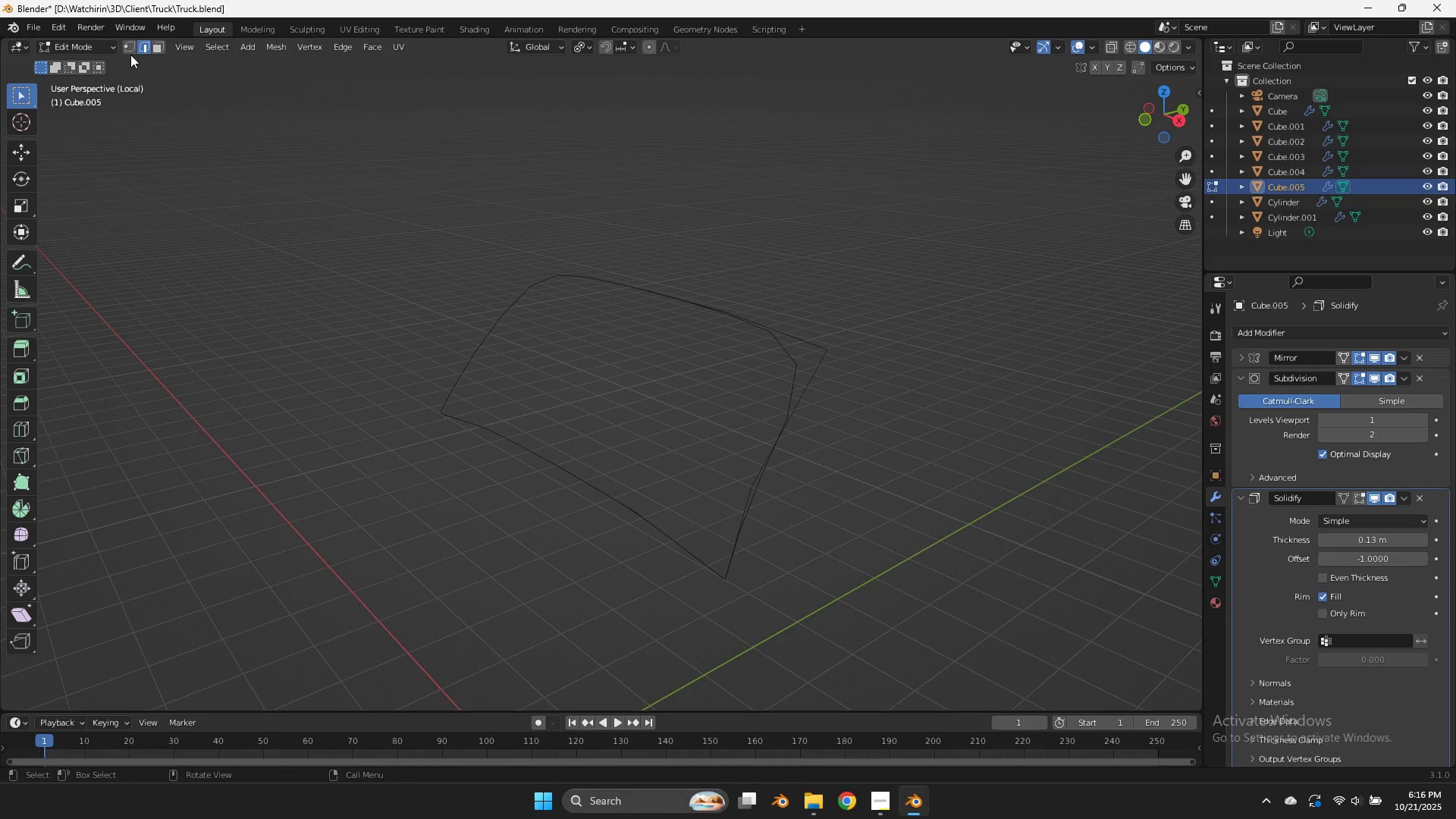 
double_click([130, 47])
 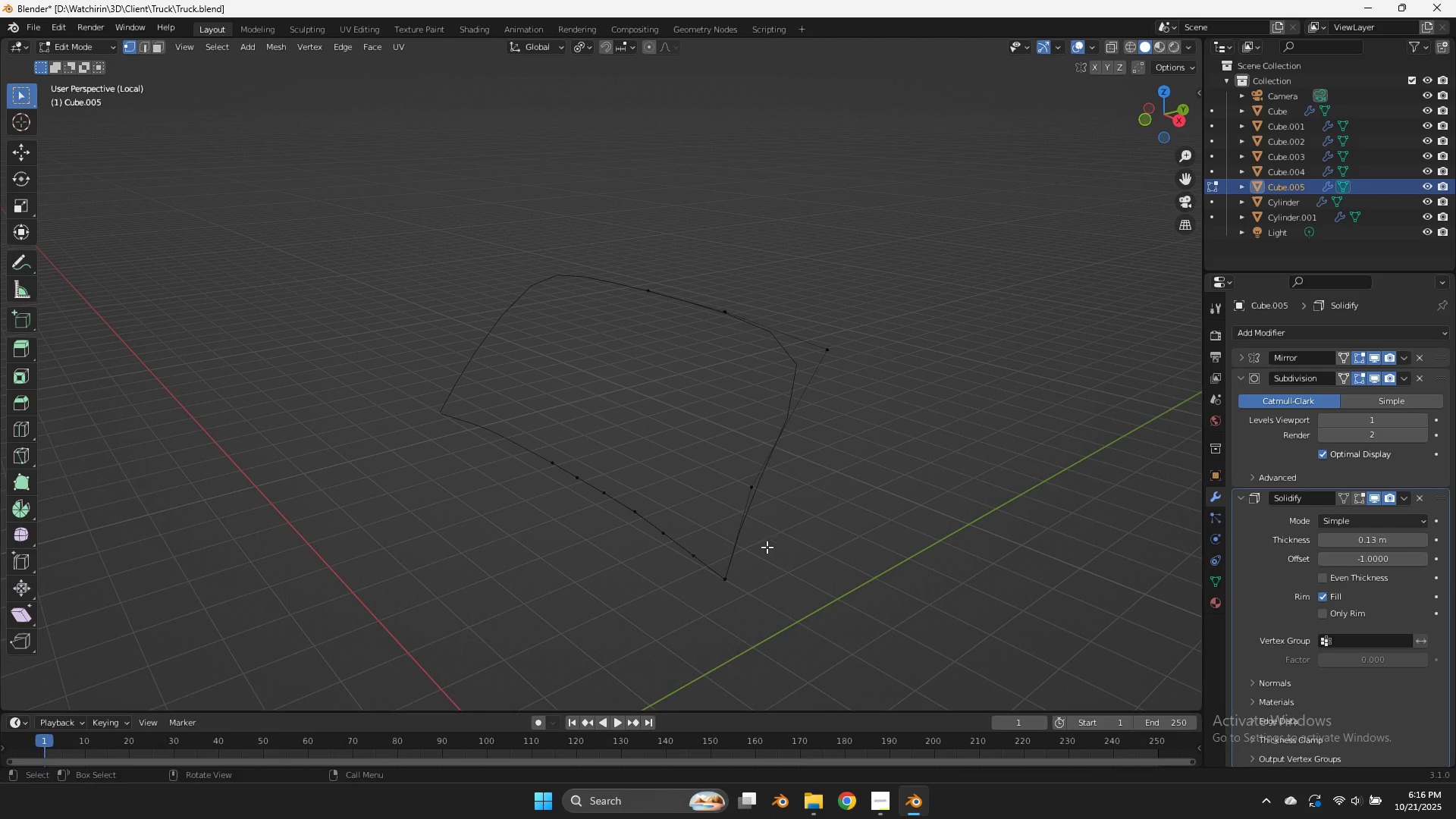 
left_click_drag(start_coordinate=[759, 556], to_coordinate=[714, 599])
 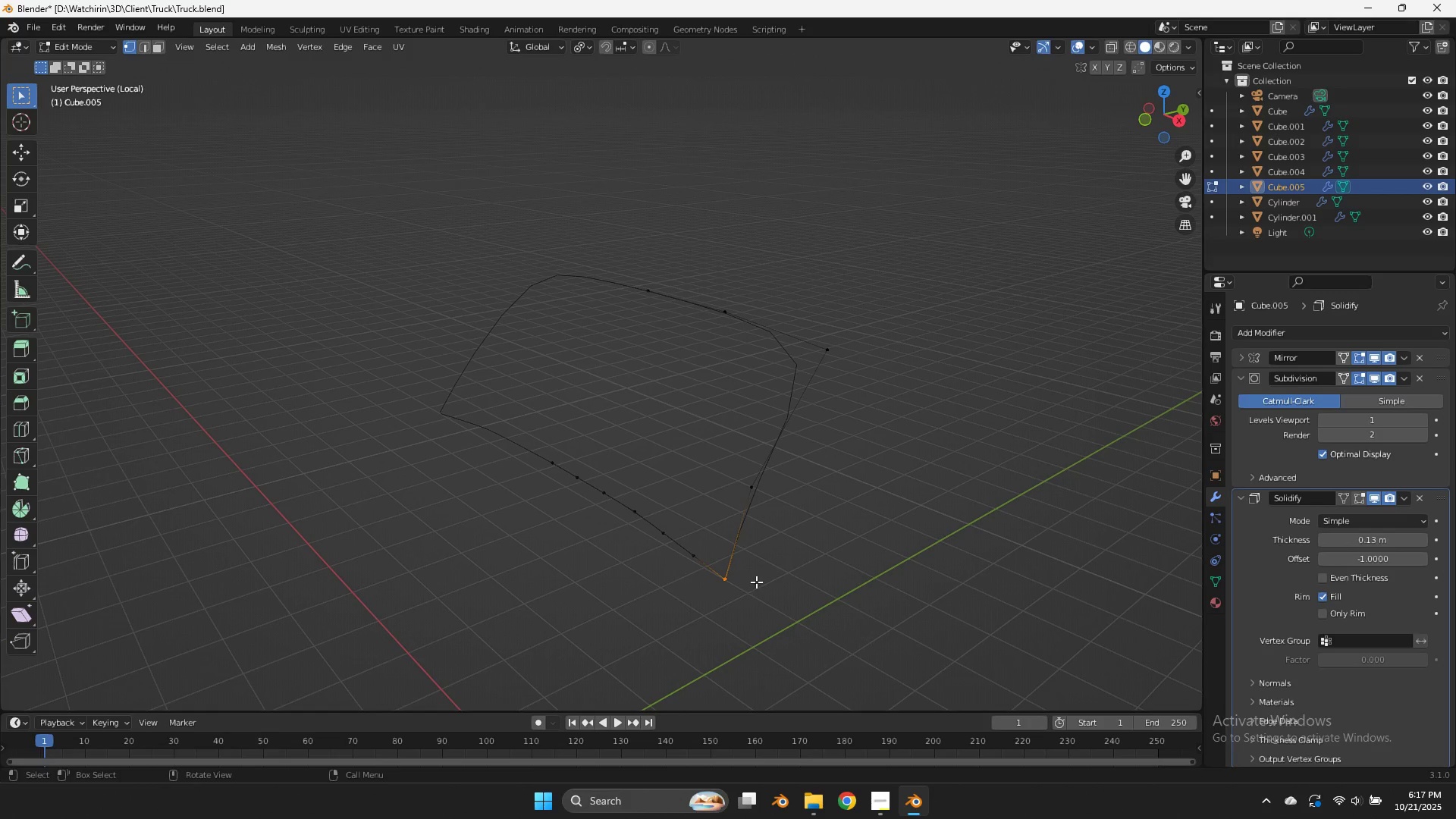 
key(M)
 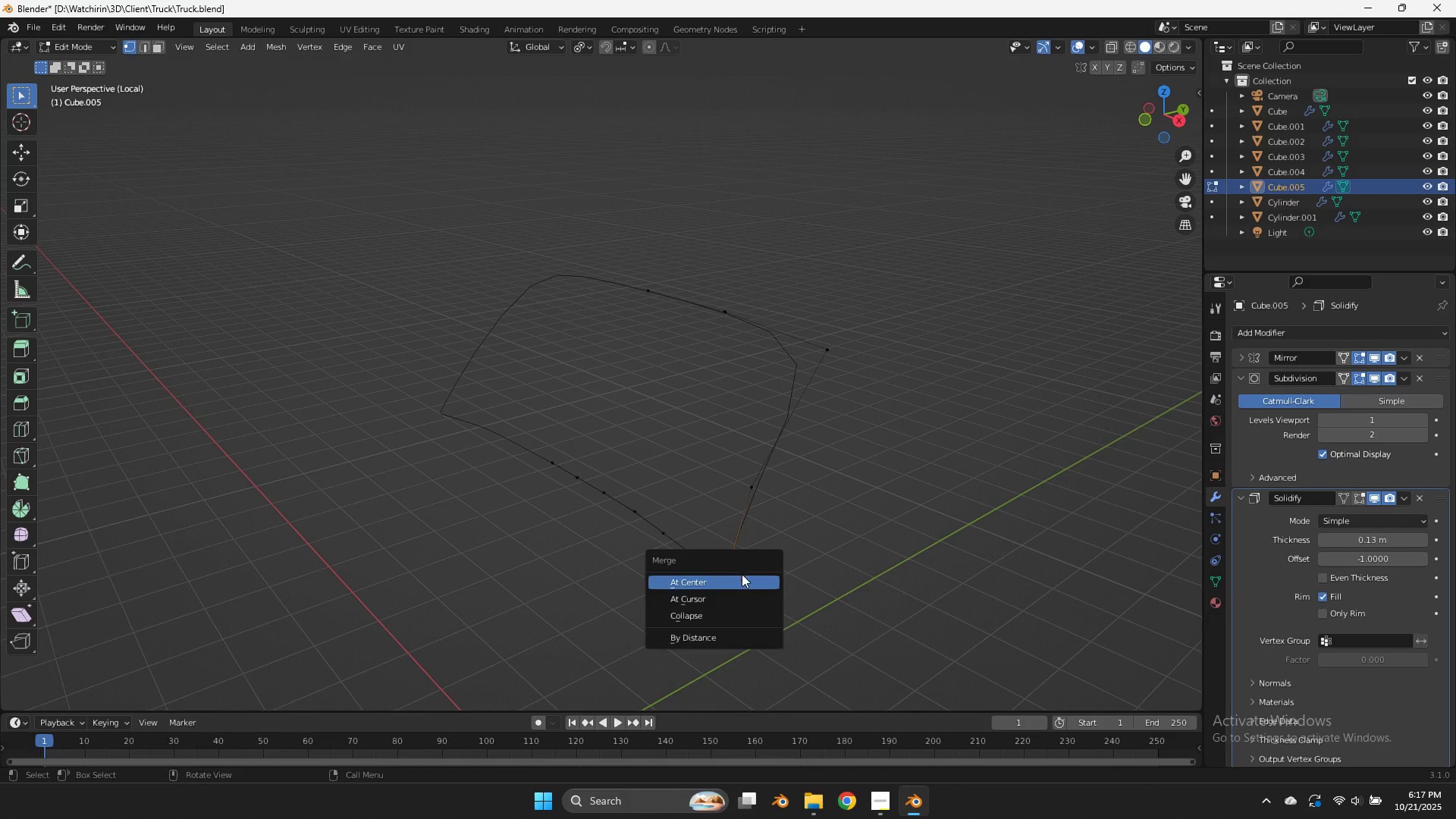 
left_click([742, 574])
 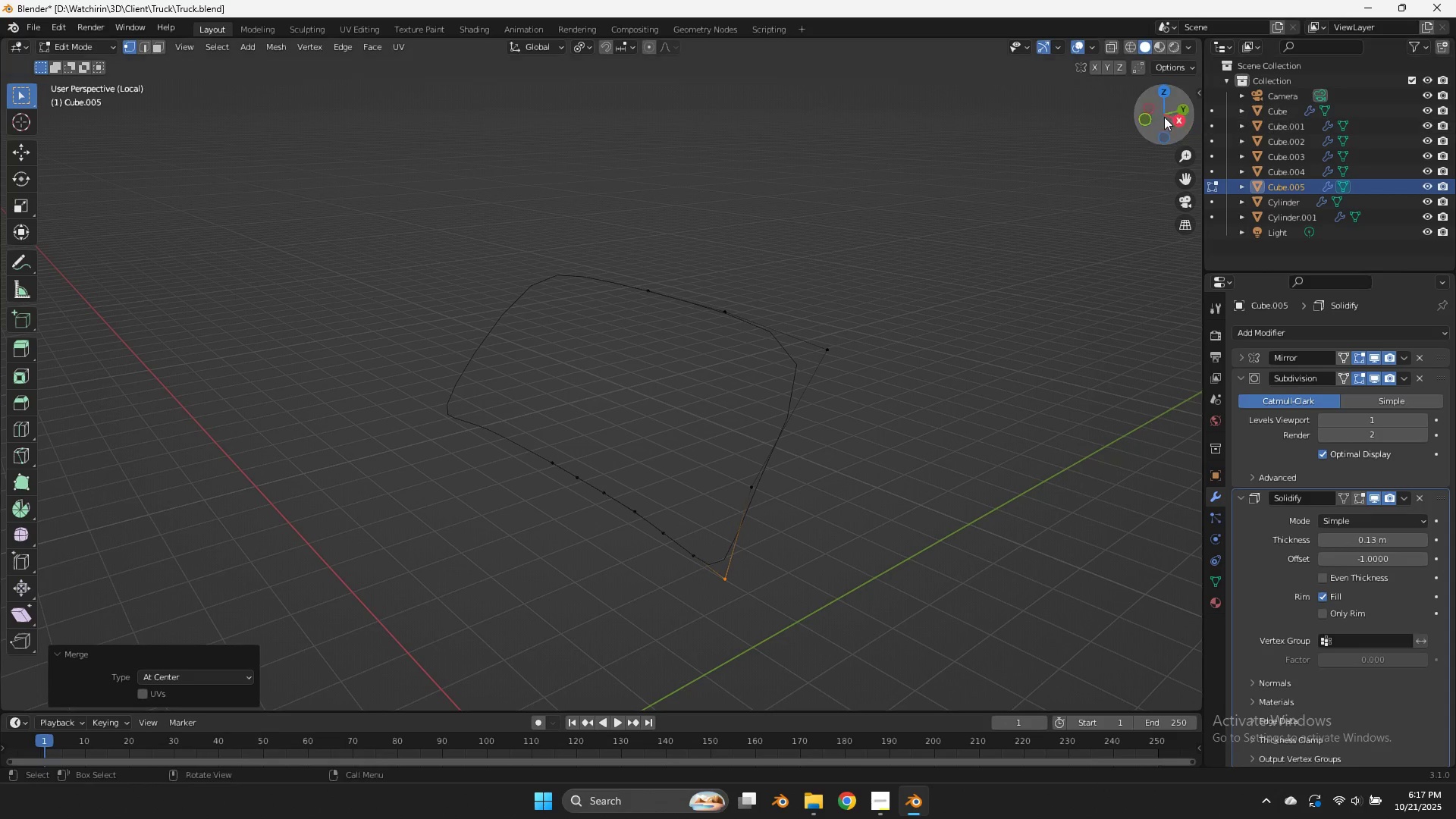 
left_click([1150, 117])
 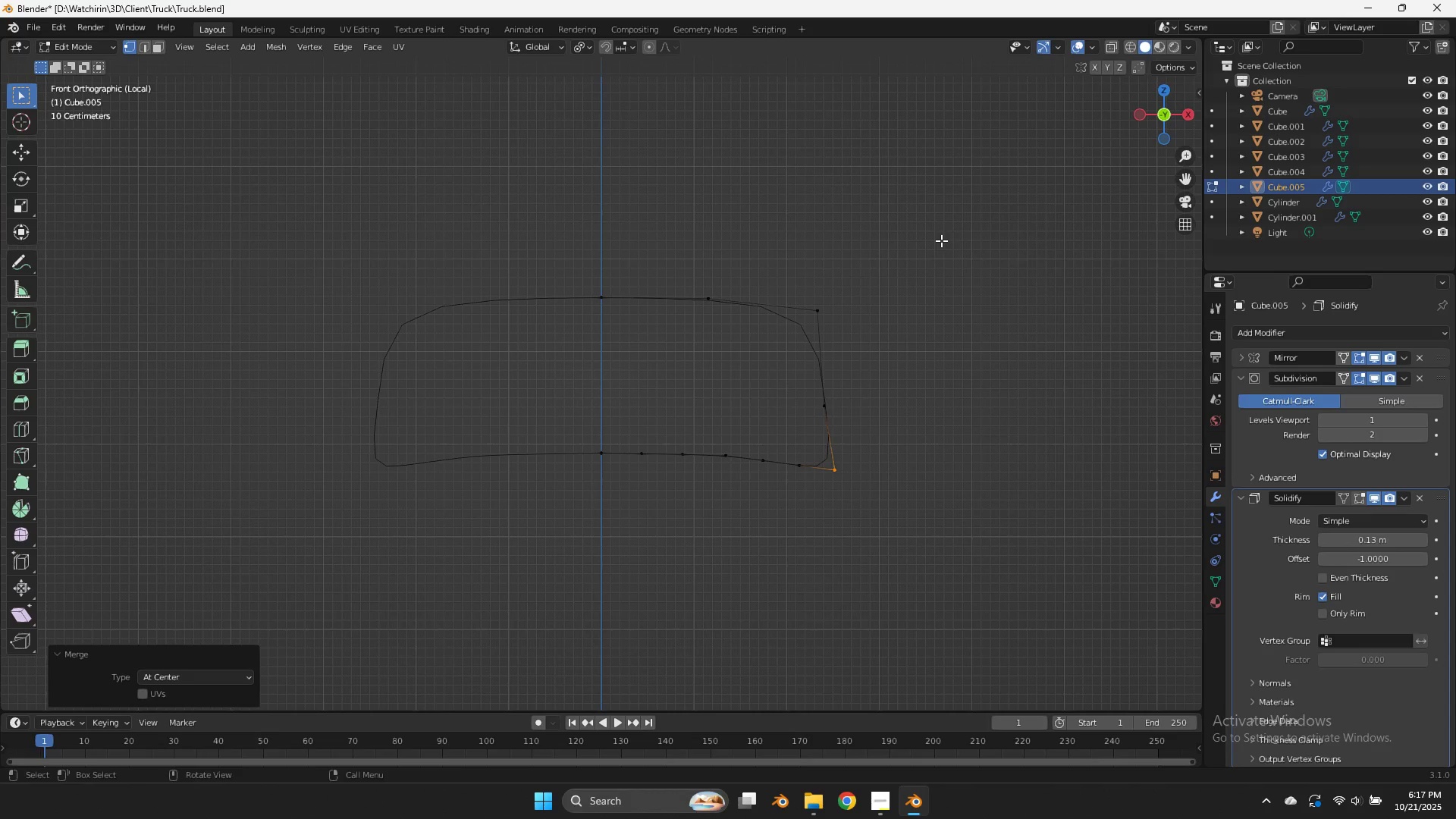 
key(Control+R)
 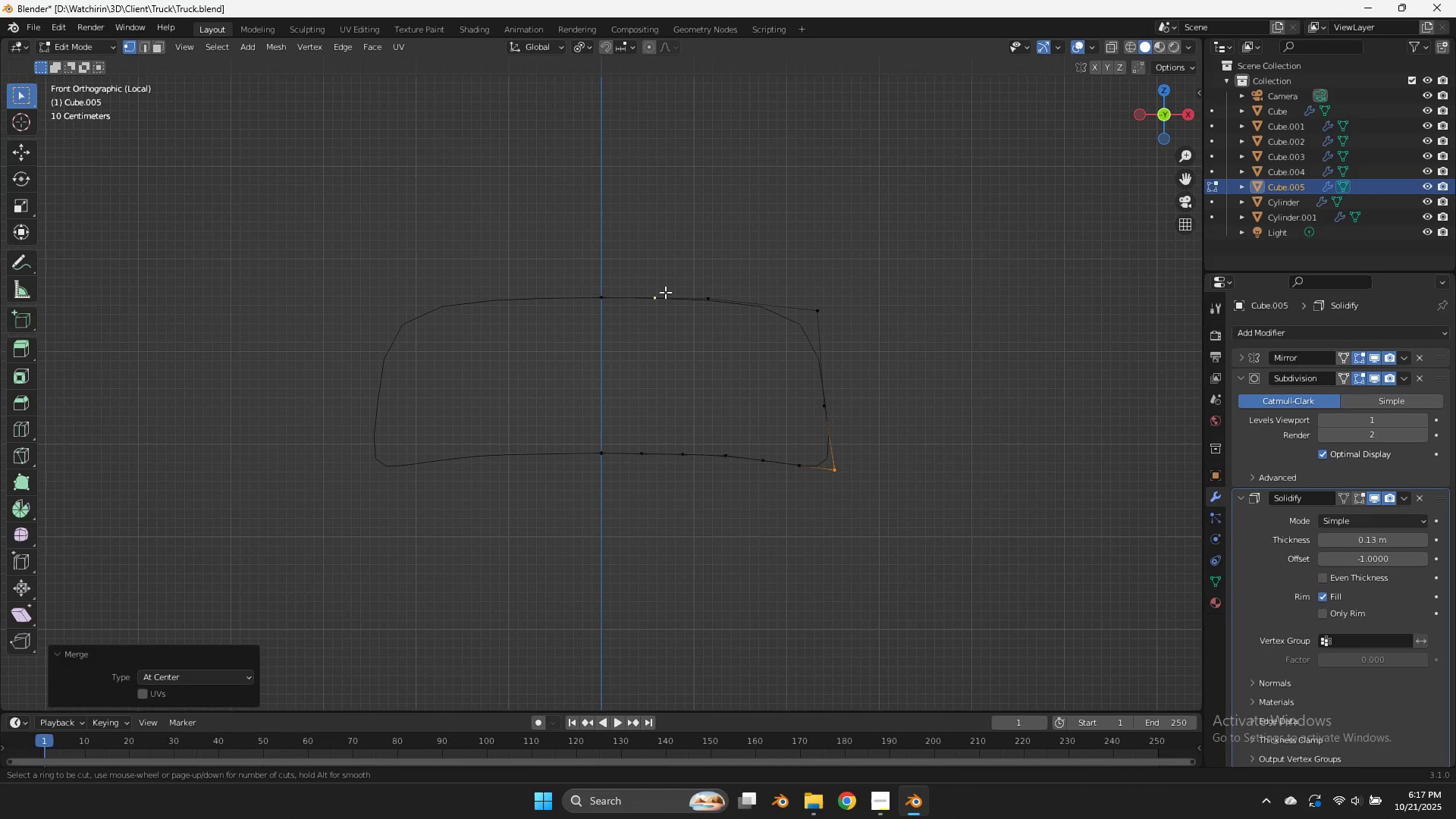 
scroll: coordinate [665, 292], scroll_direction: up, amount: 1.0
 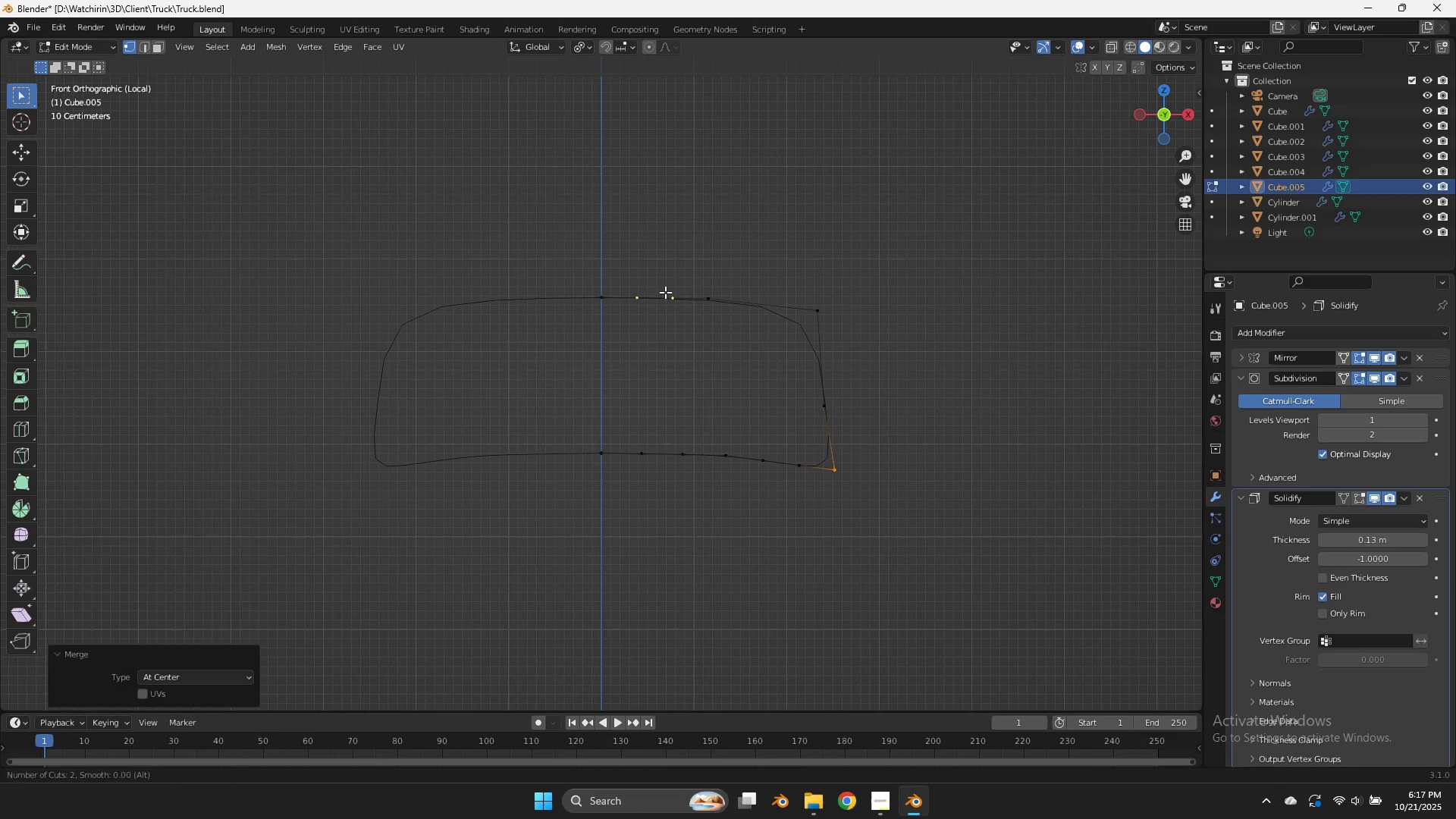 
left_click([665, 292])
 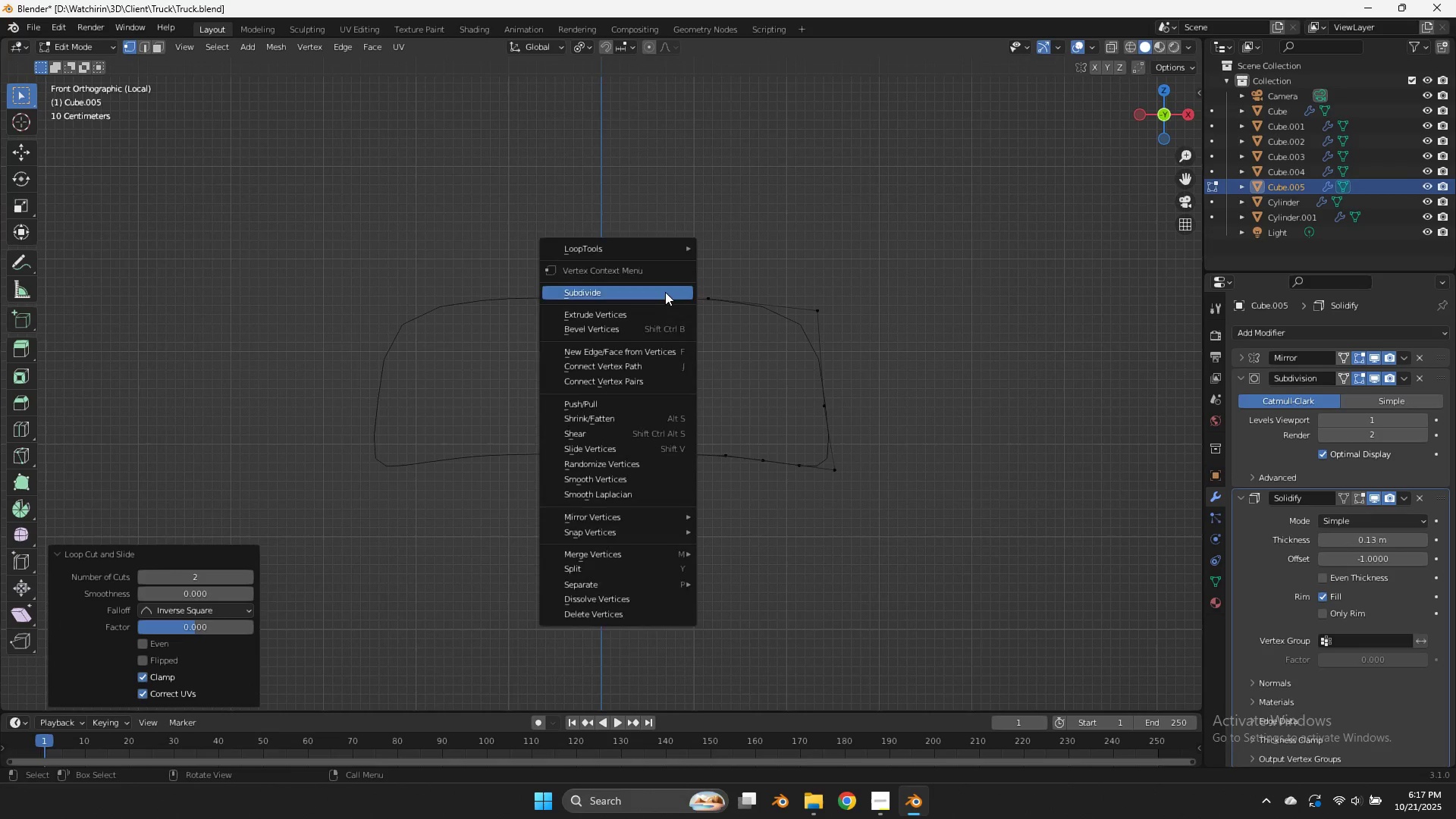 
right_click([665, 292])
 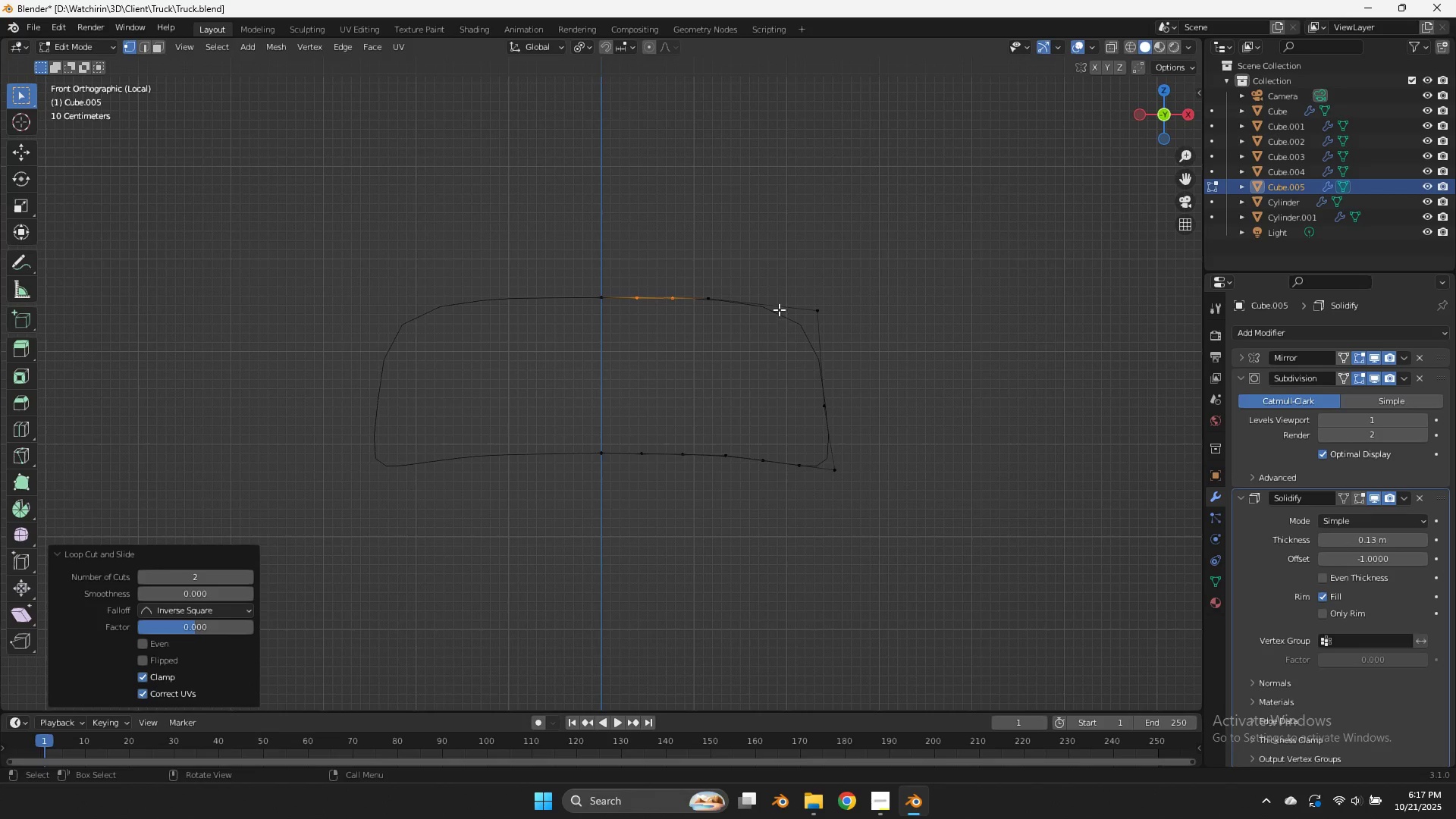 
key(Control+ControlLeft)
 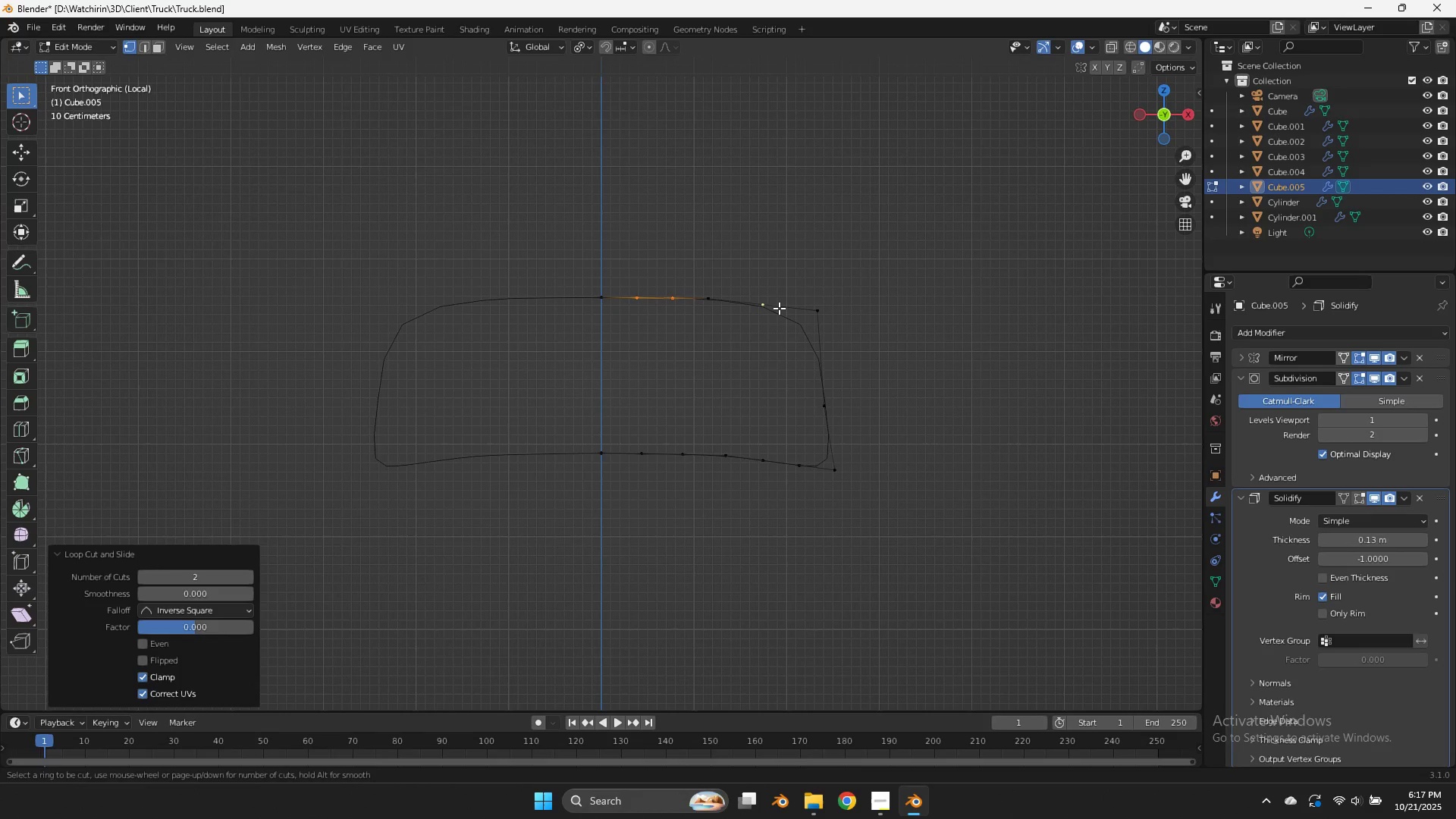 
key(Control+R)
 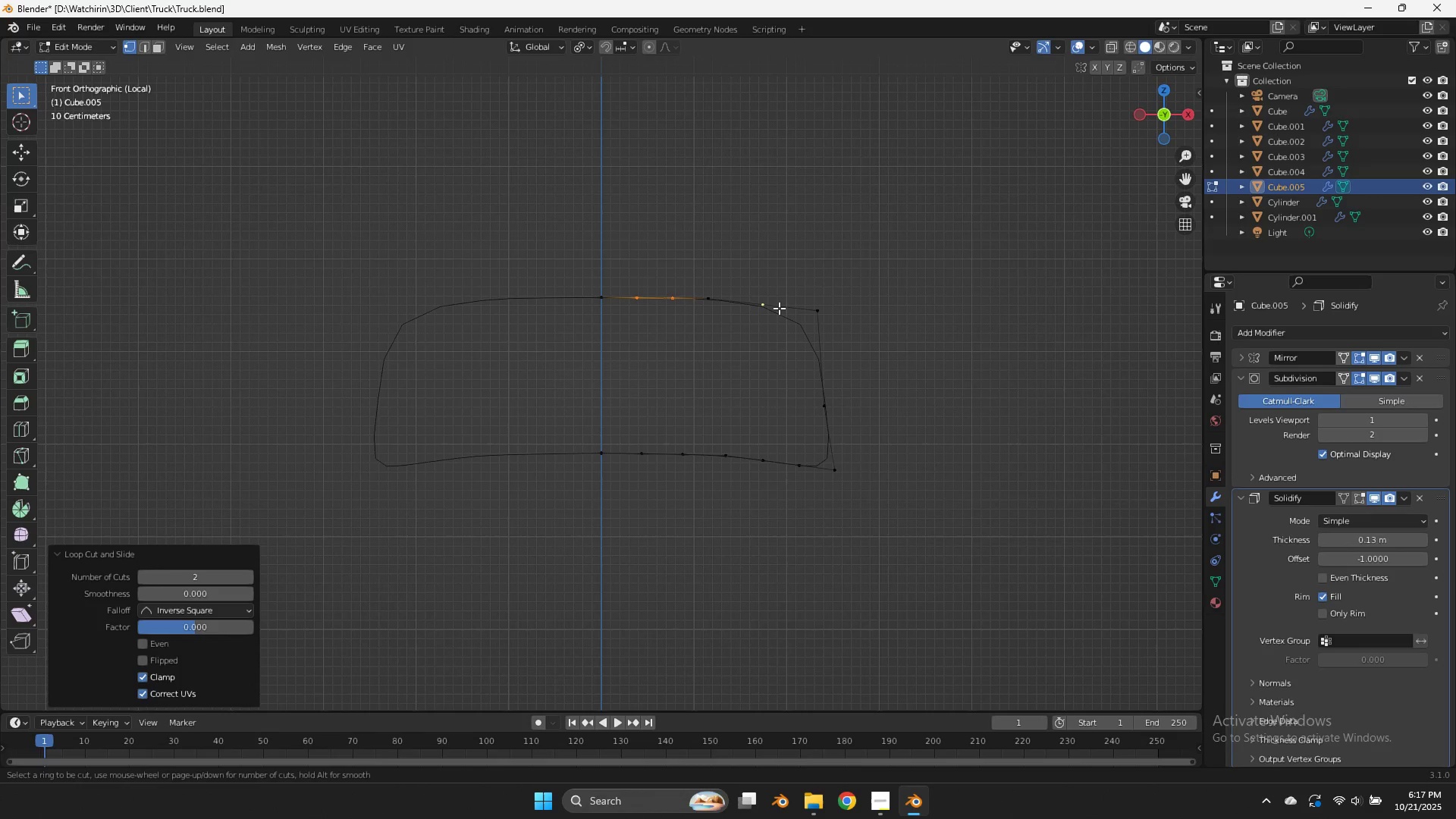 
scroll: coordinate [779, 308], scroll_direction: down, amount: 23.0
 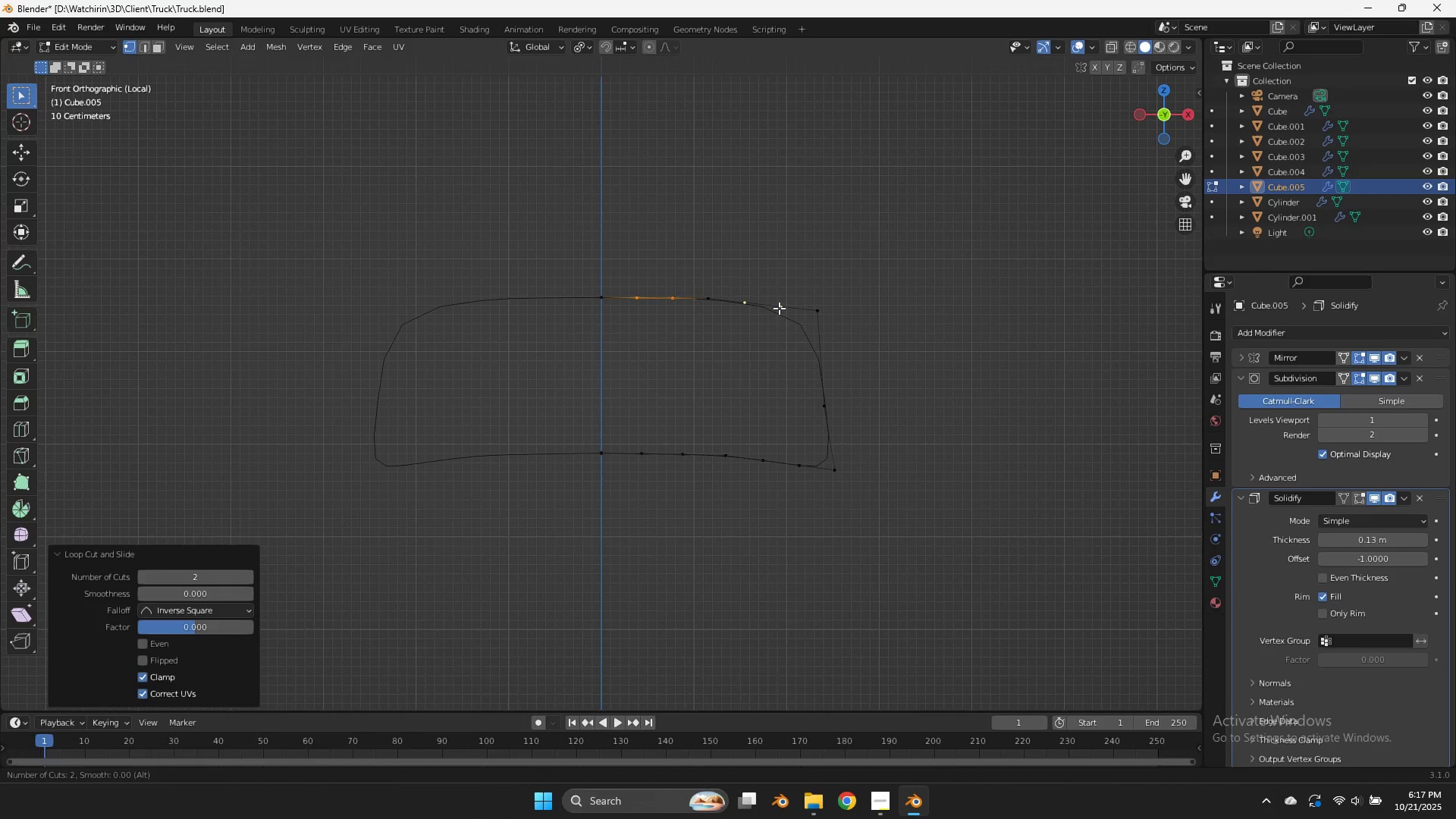 
left_click([779, 308])
 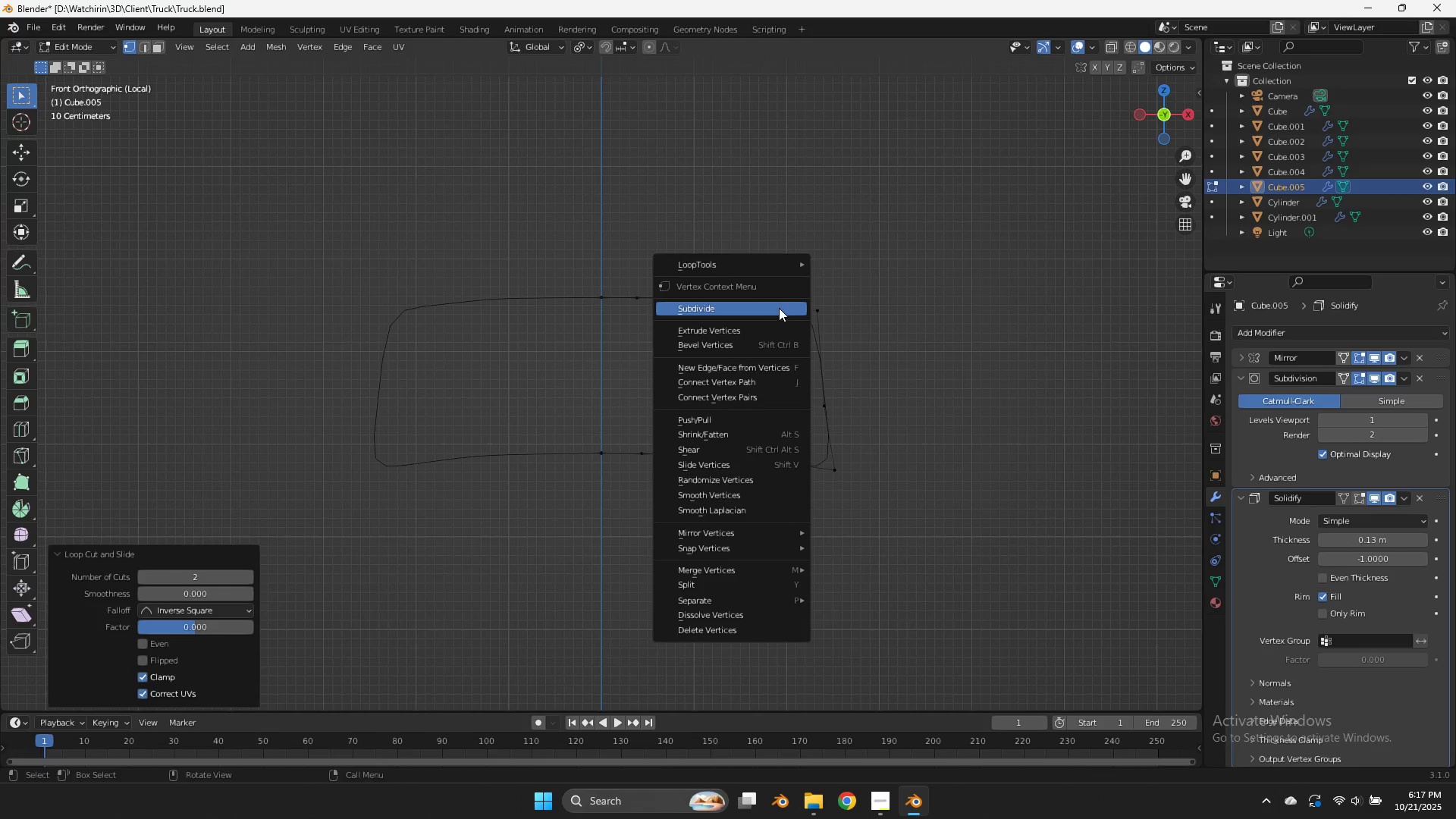 
right_click([779, 308])
 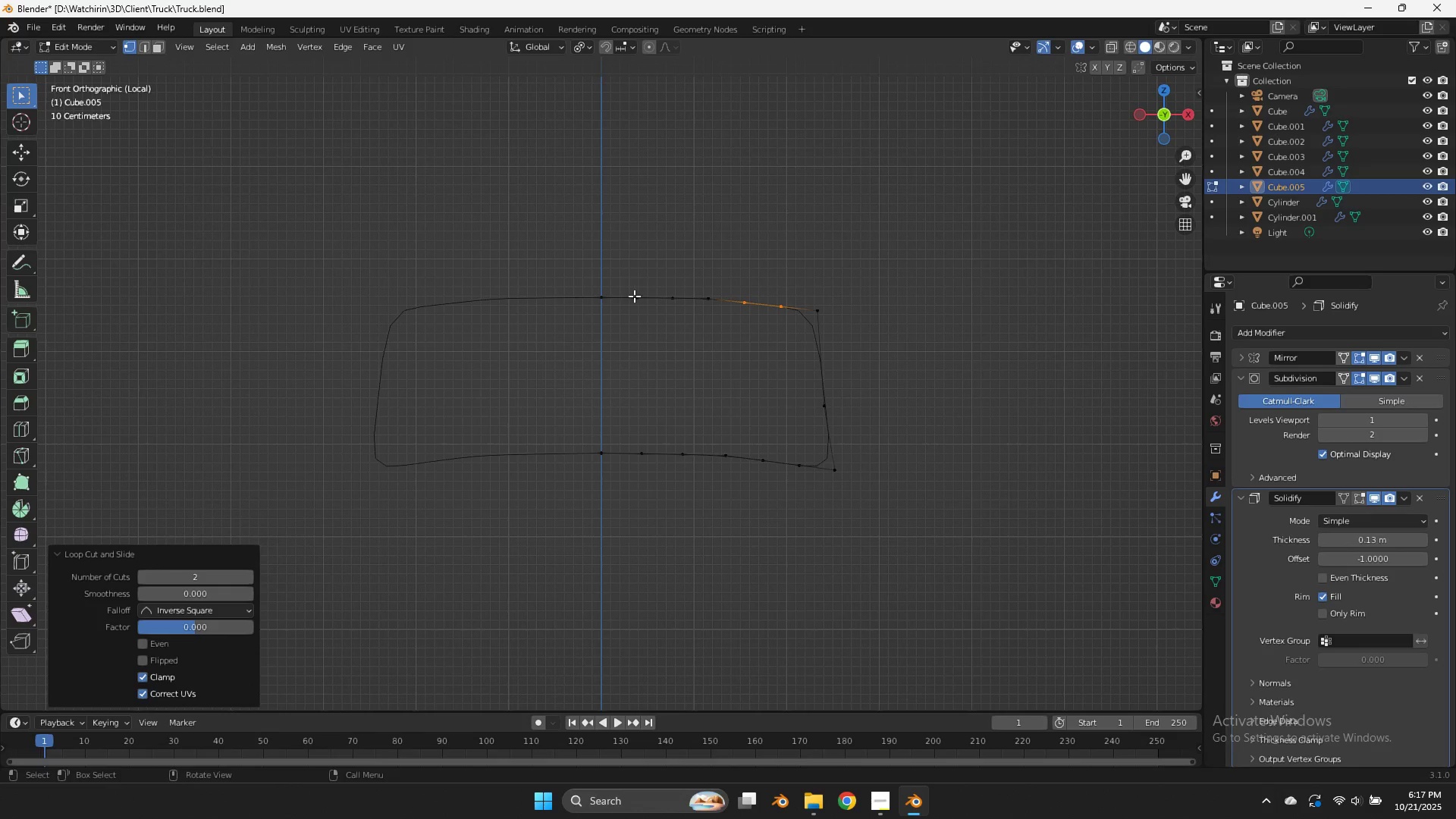 
left_click([634, 296])
 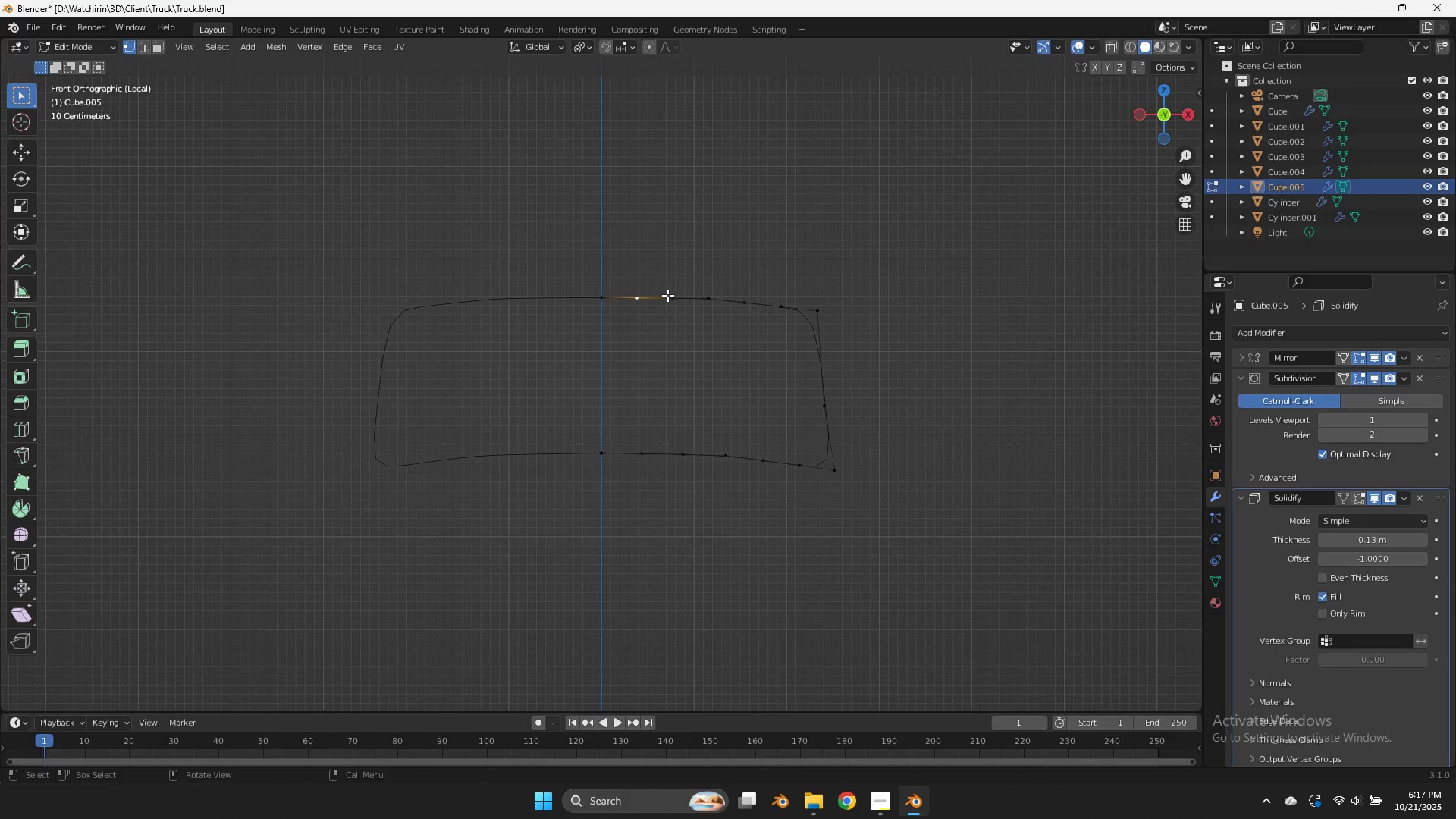 
hold_key(key=ShiftLeft, duration=1.18)
double_click([668, 295])
 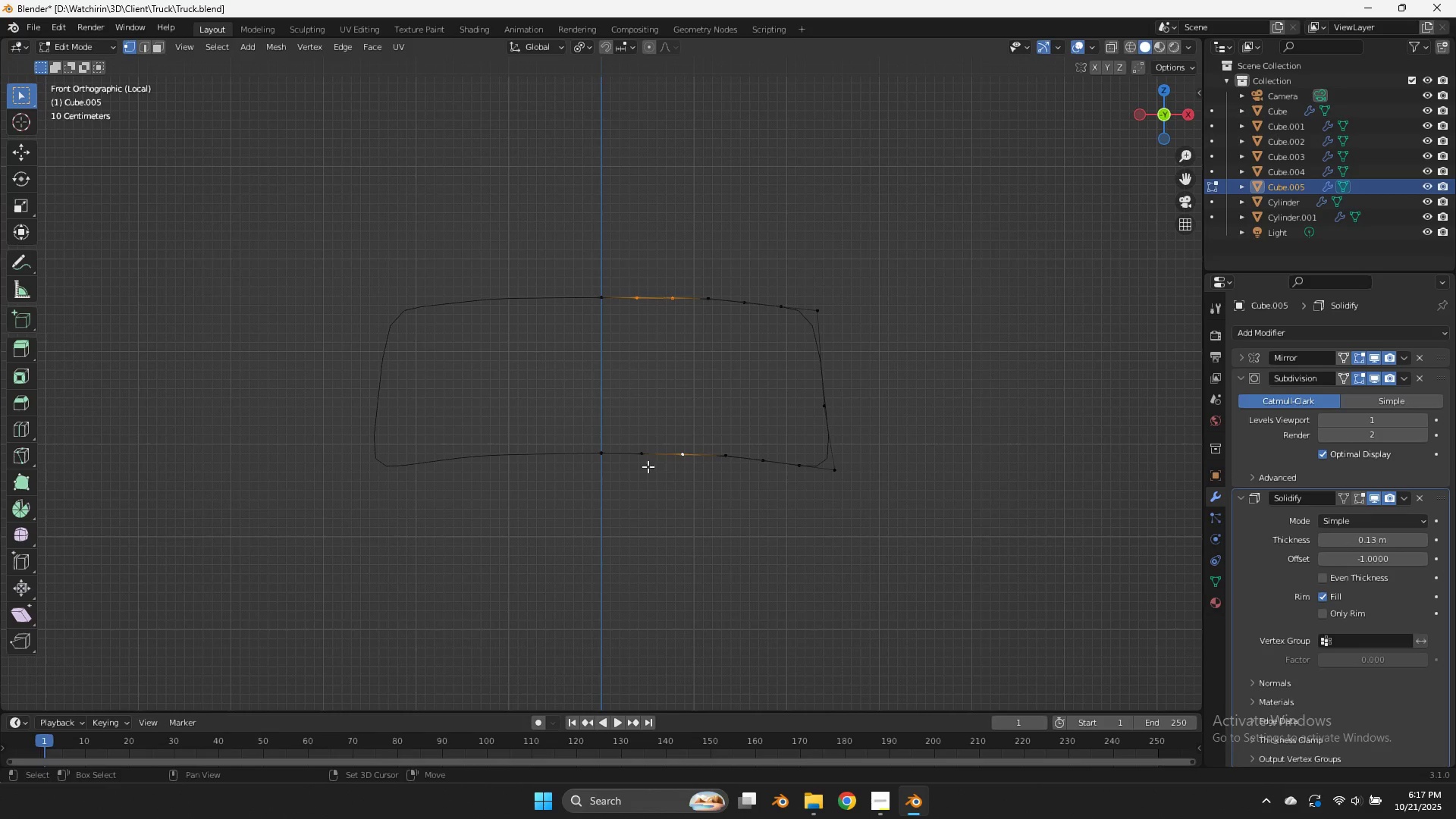 
double_click([645, 466])
 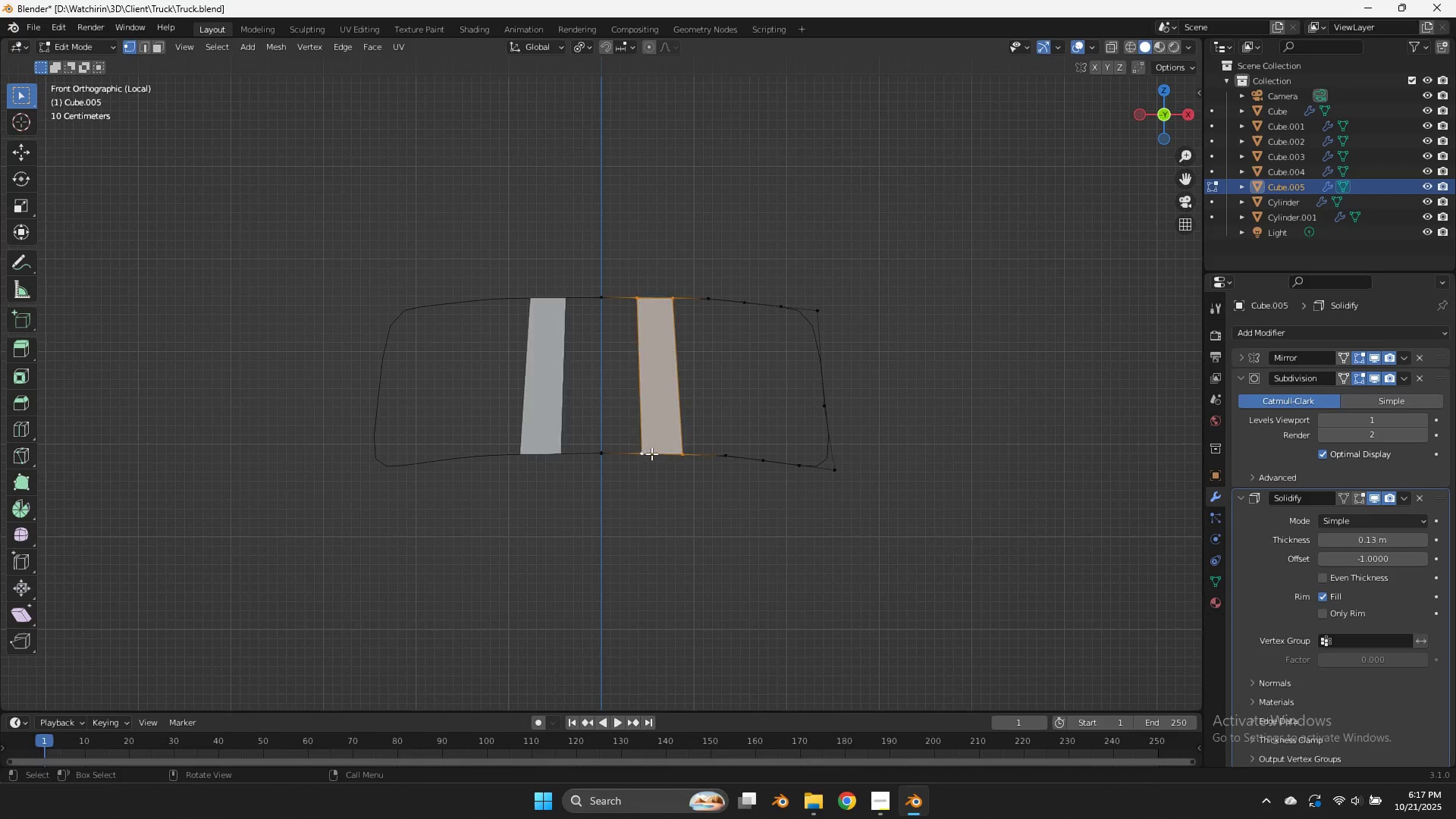 
key(F)
 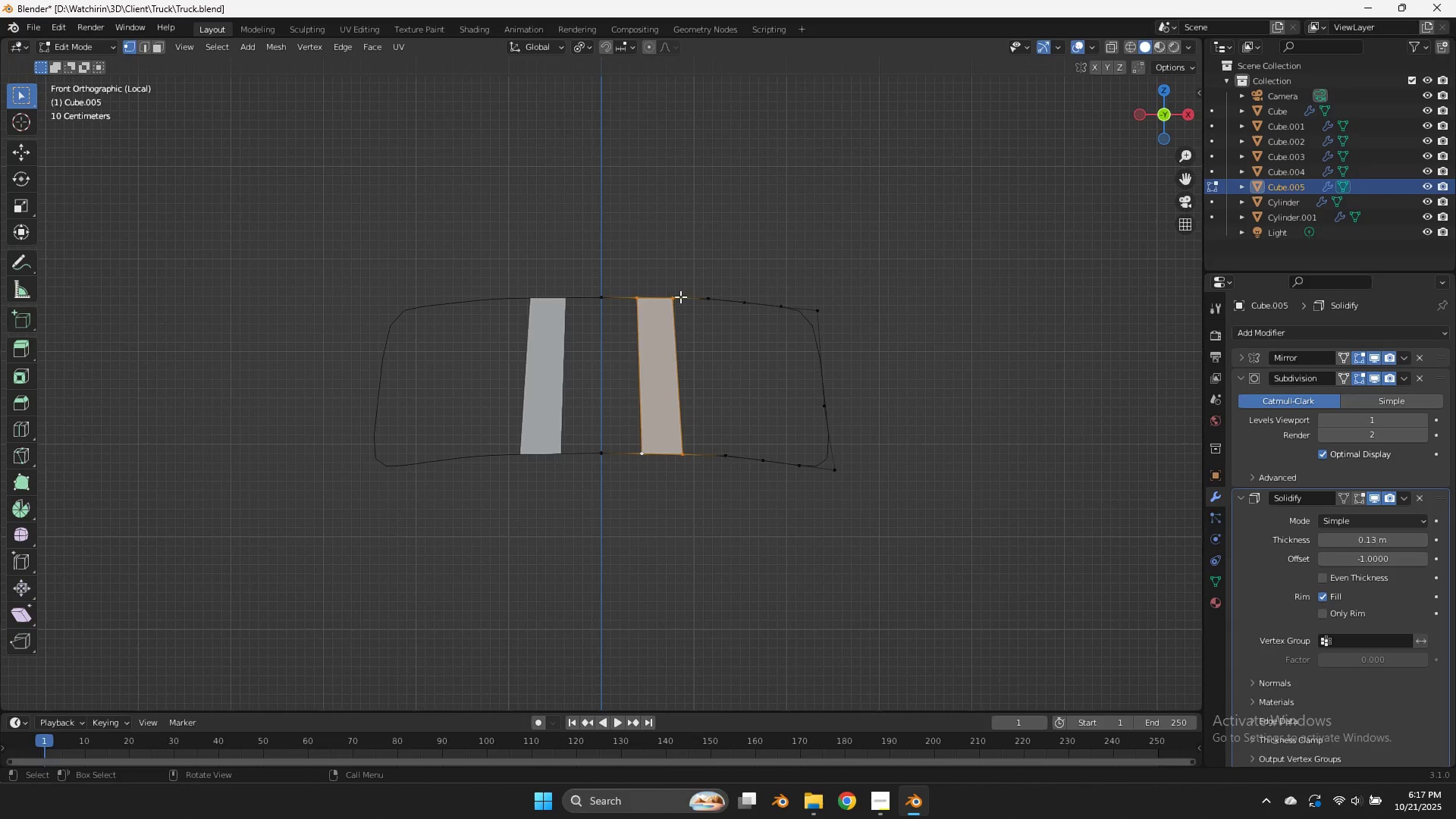 
left_click([680, 297])
 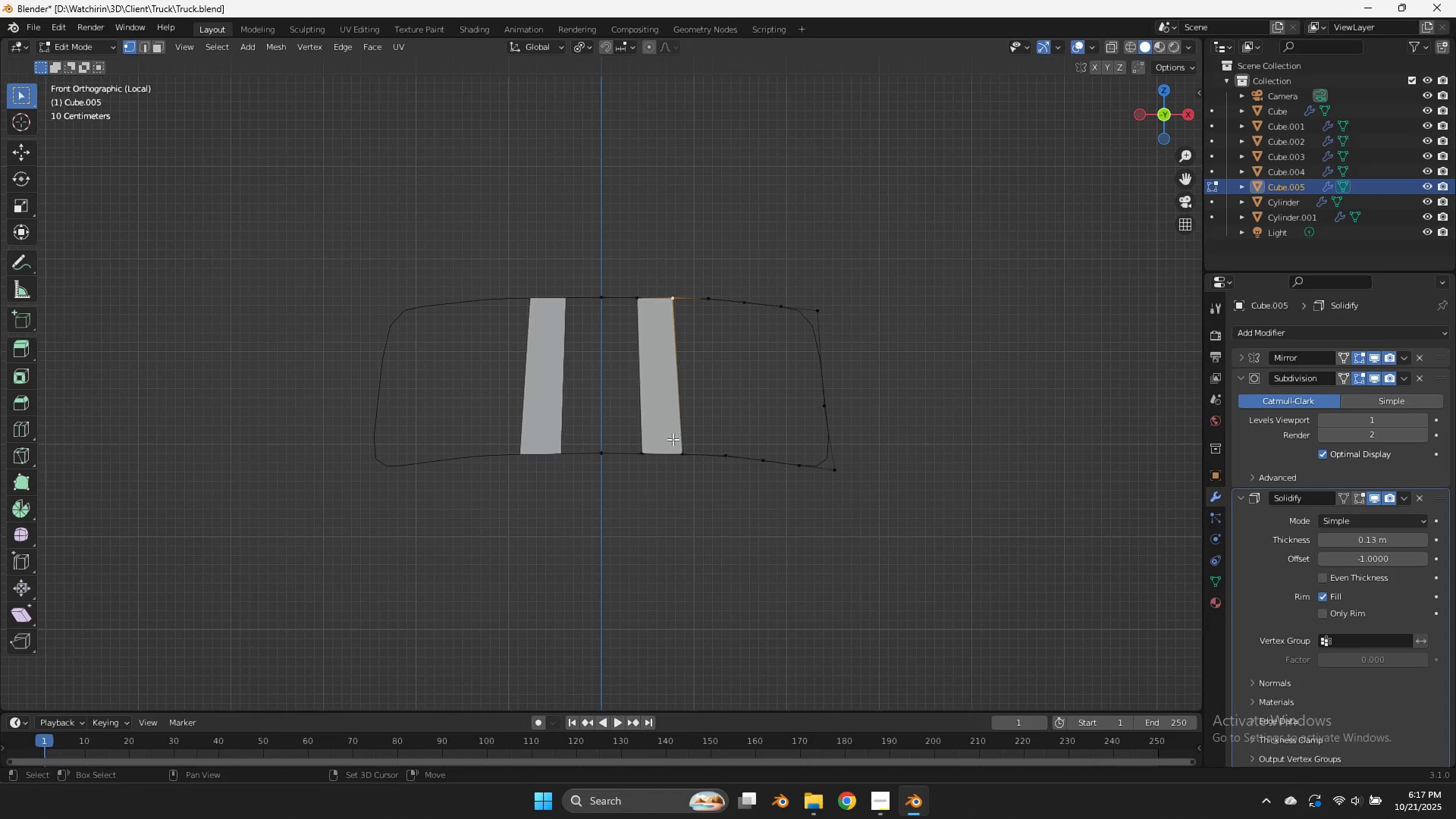 
hold_key(key=ShiftLeft, duration=0.46)
double_click([673, 459])
 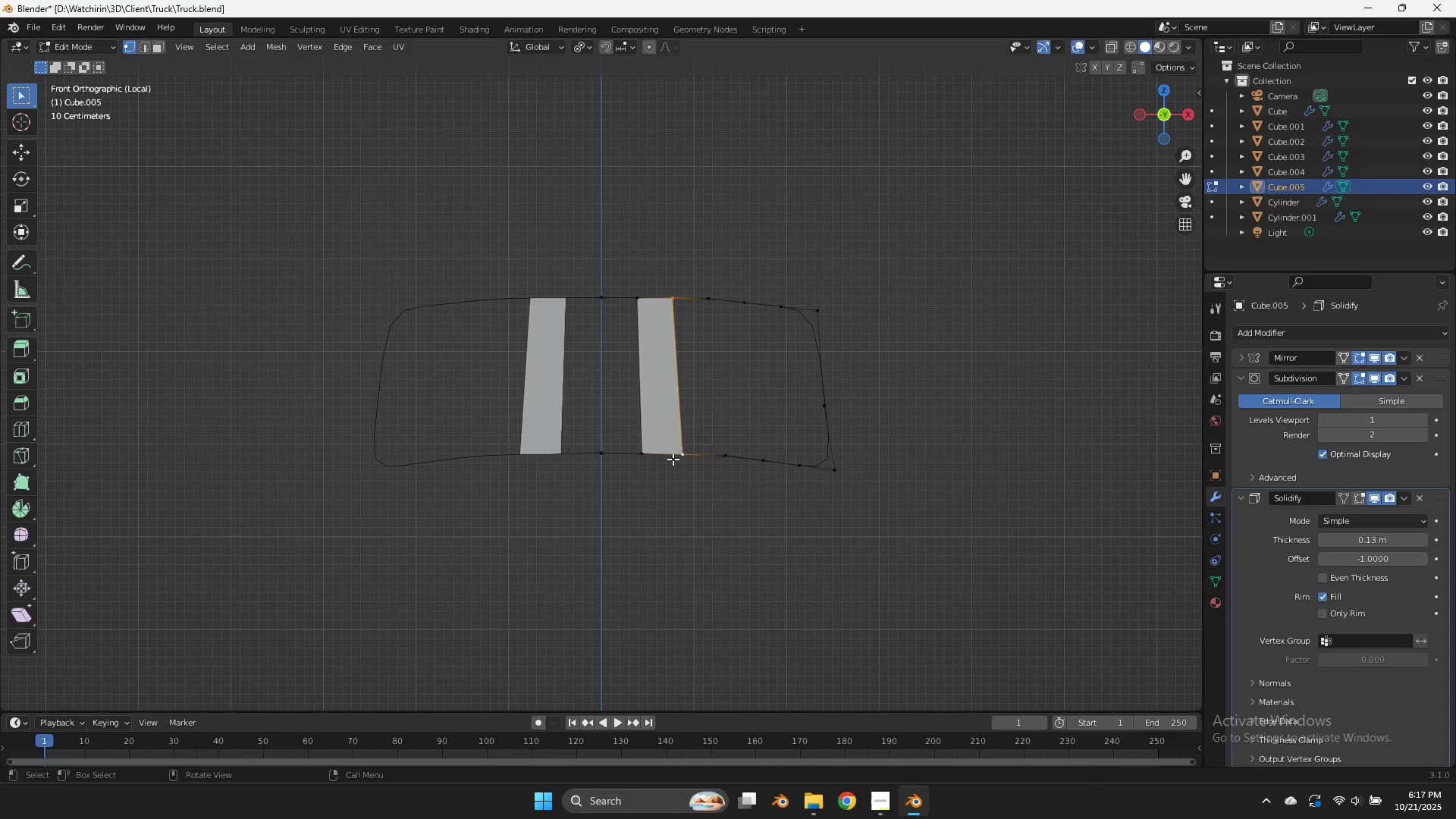 
type(fff)
 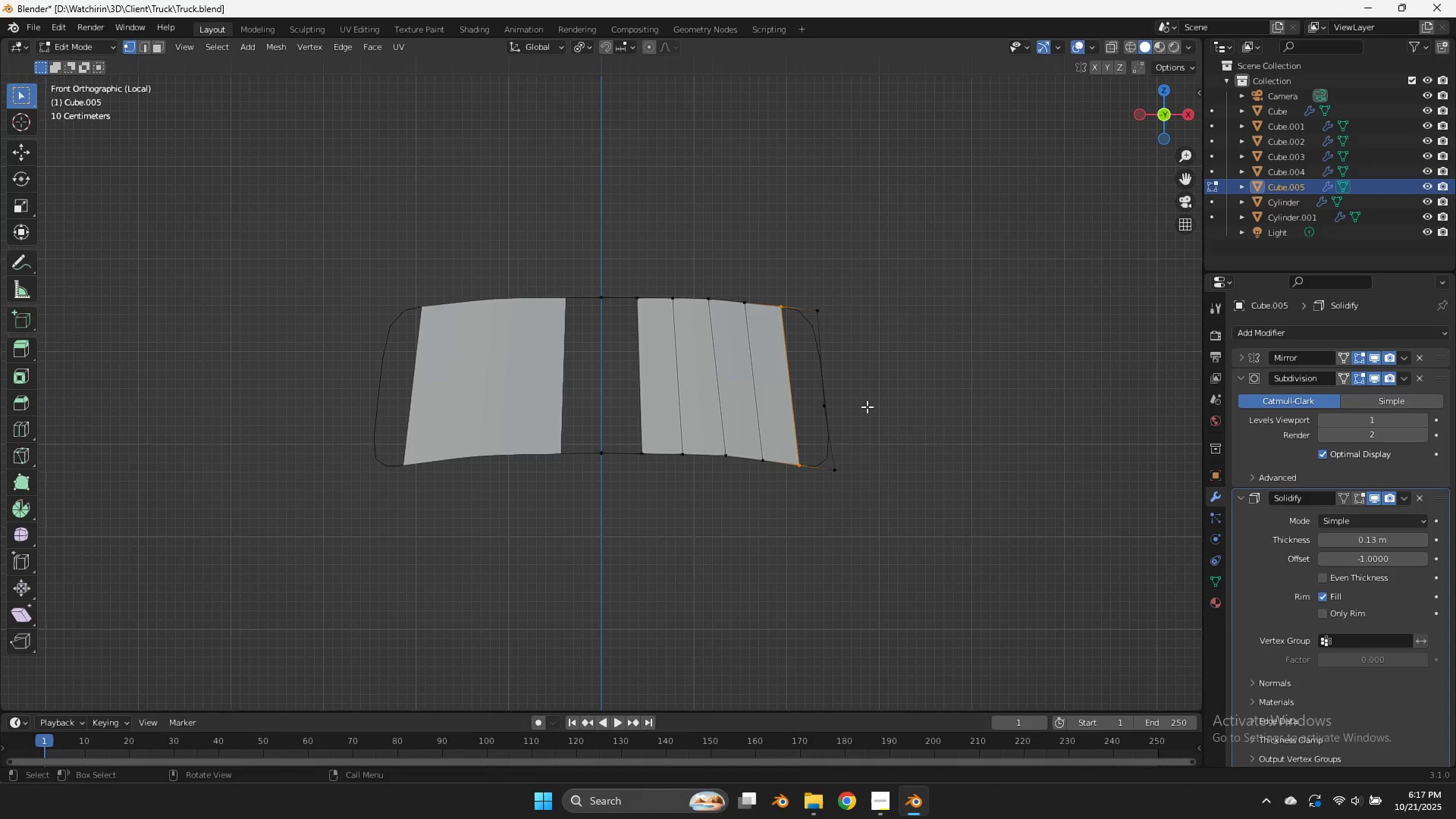 
key(Control+R)
 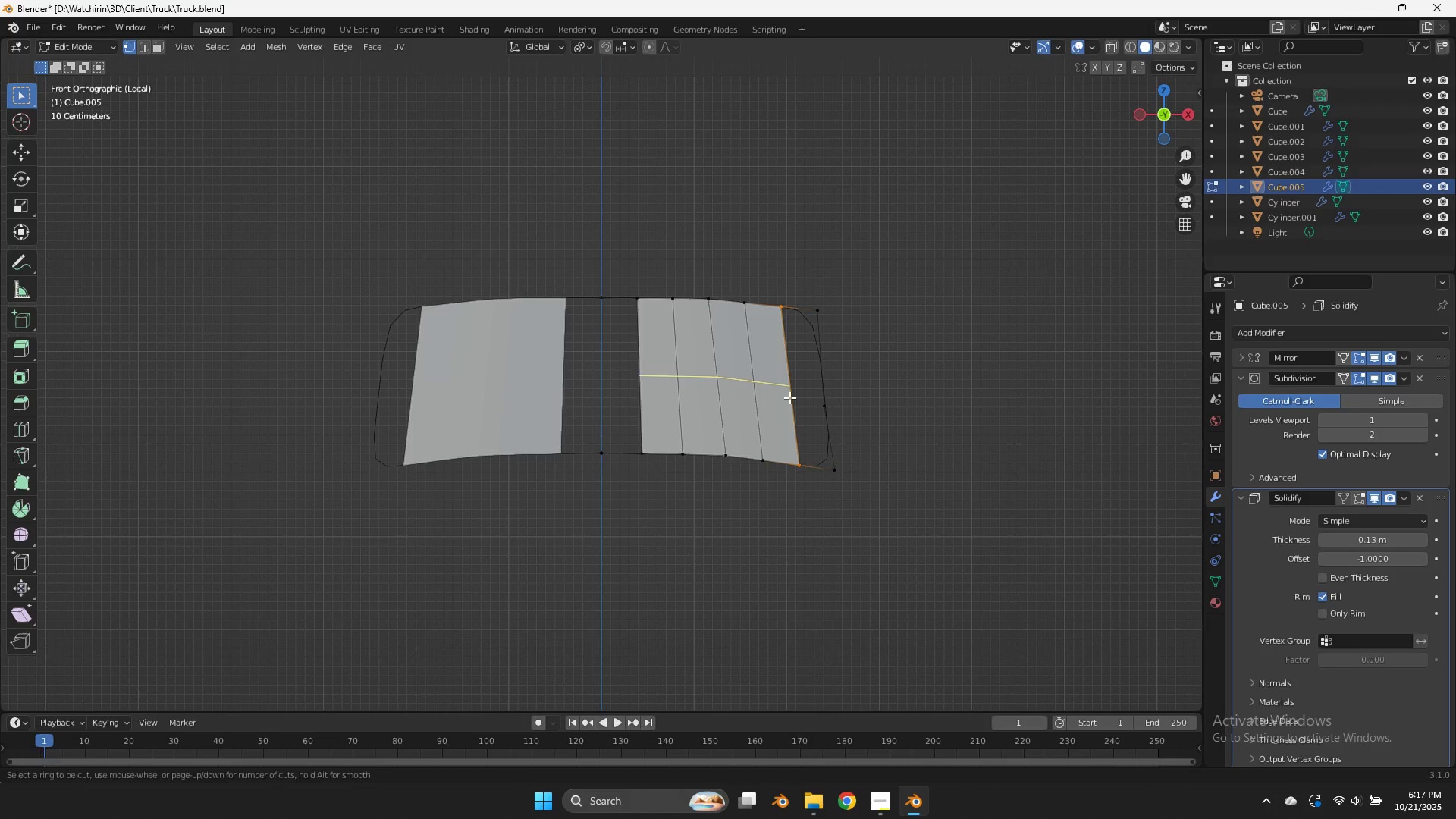 
left_click([789, 397])
 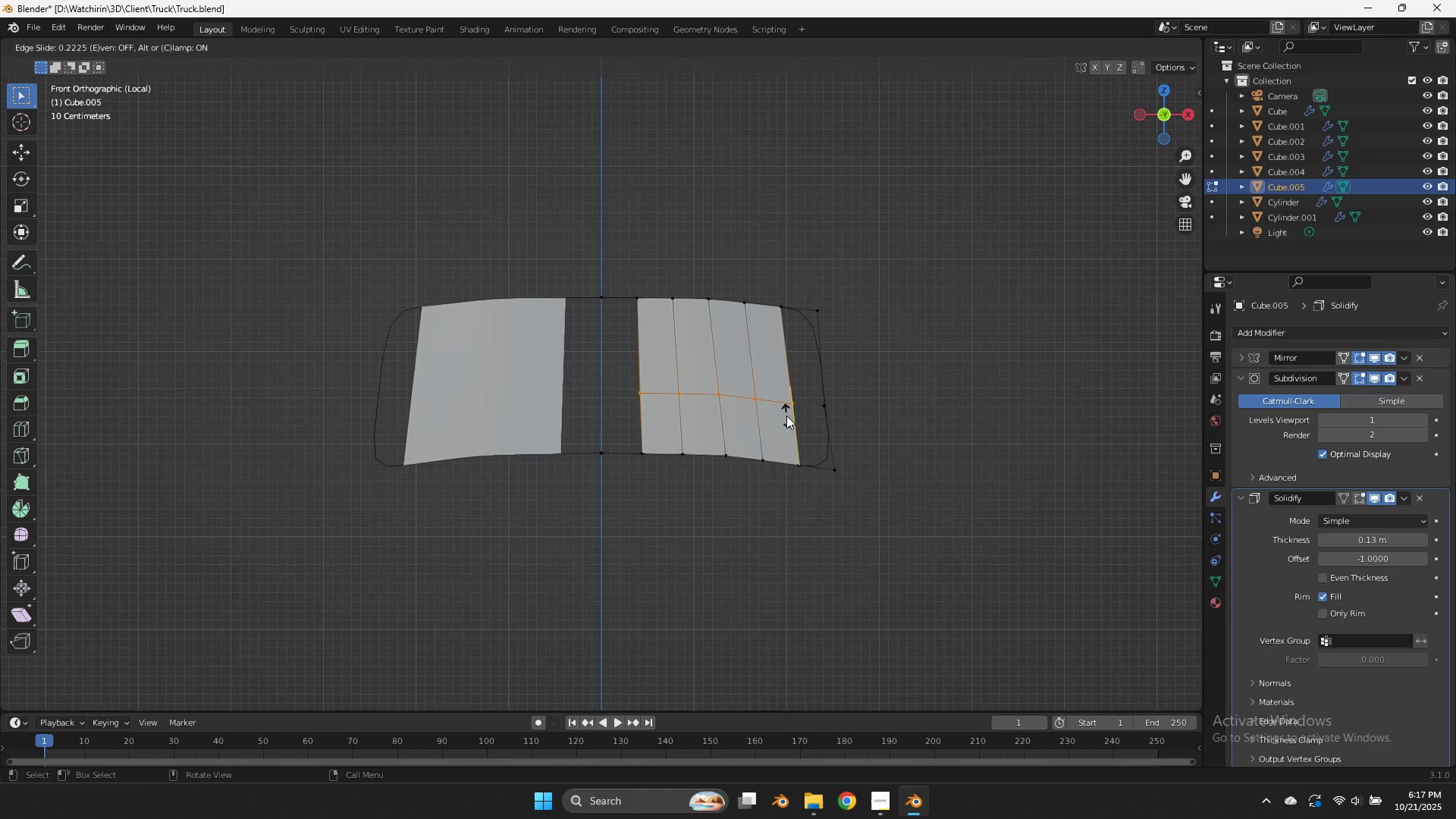 
left_click([786, 416])
 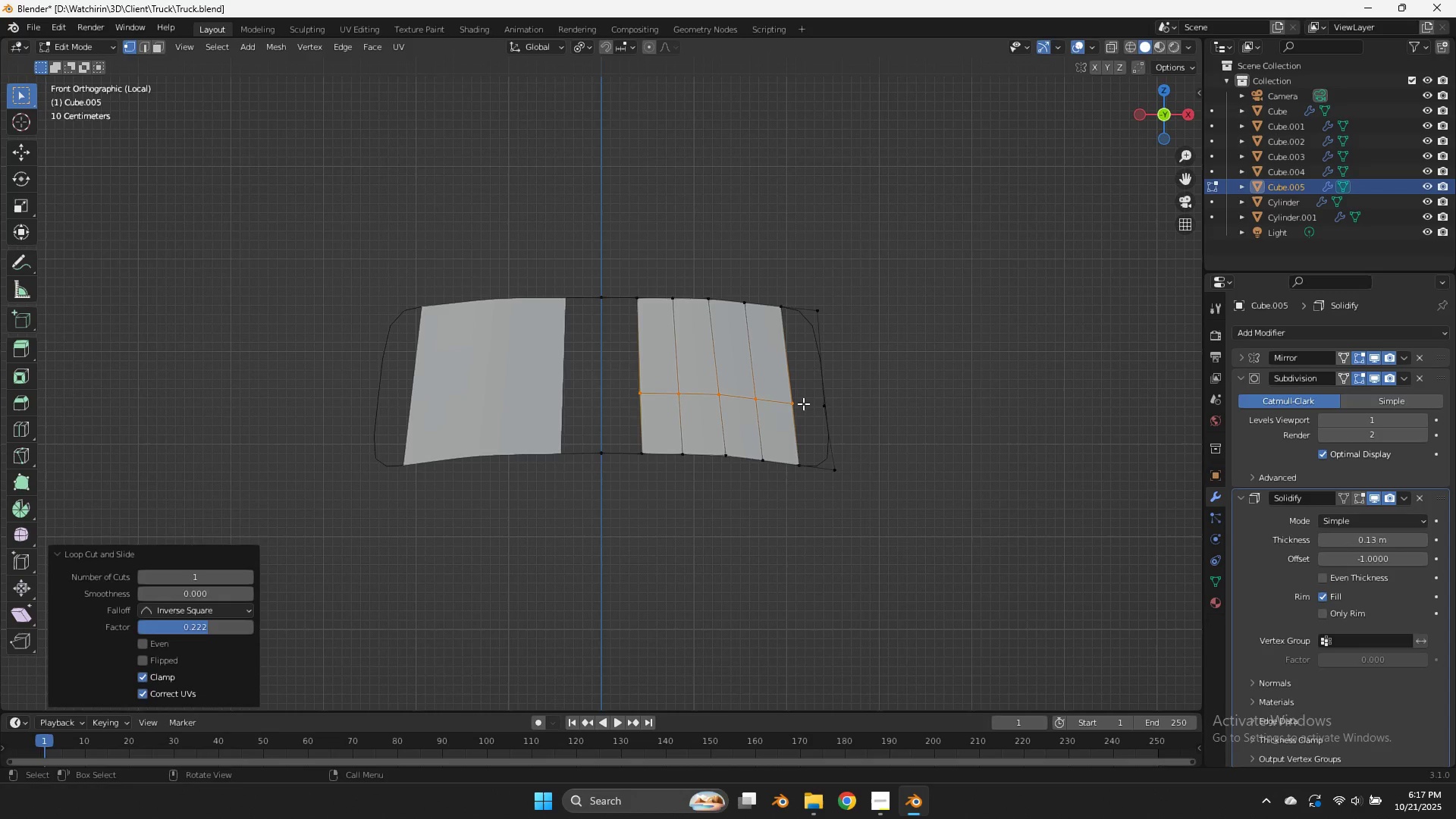 
left_click([803, 403])
 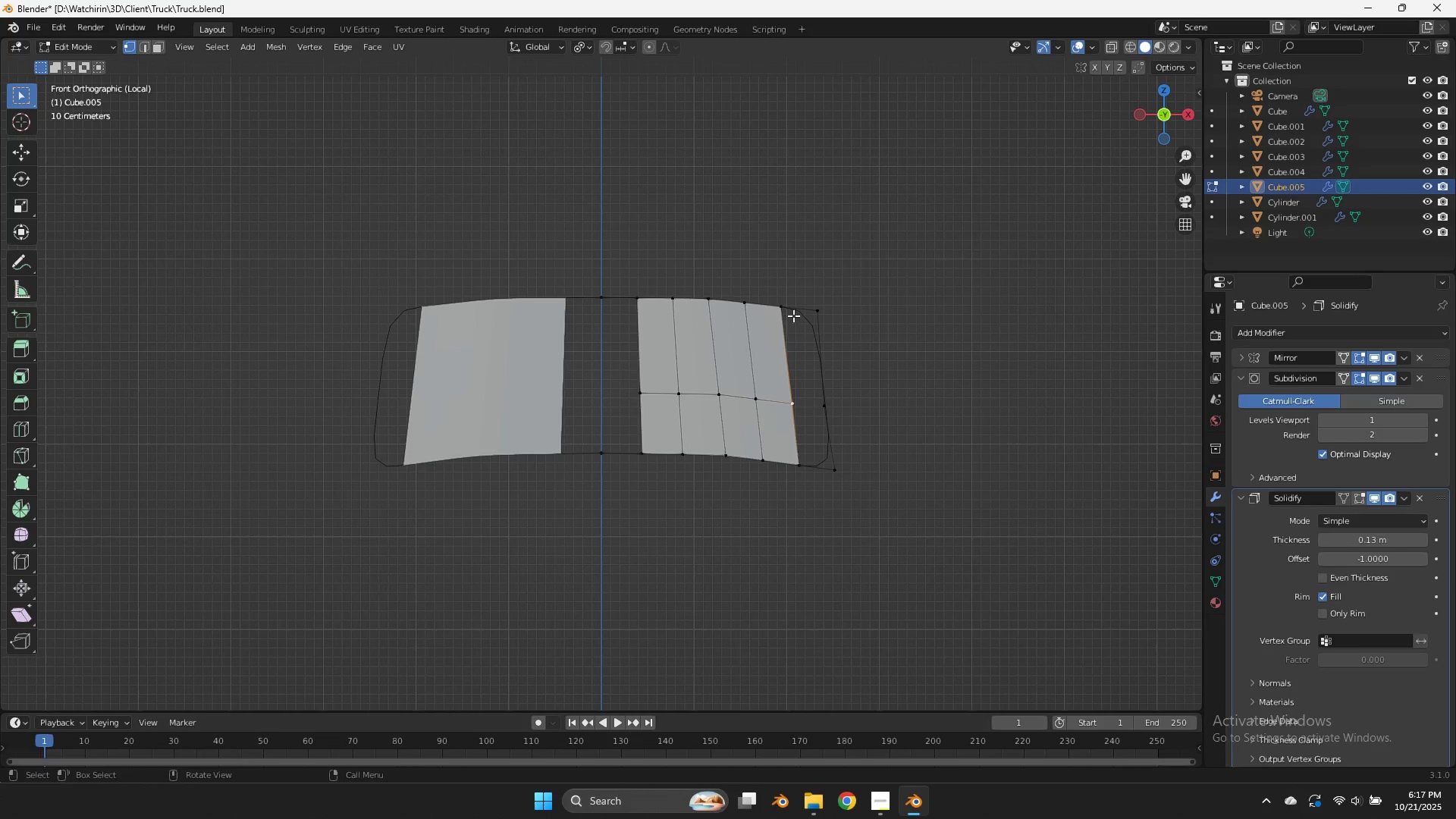 
left_click([786, 290])
 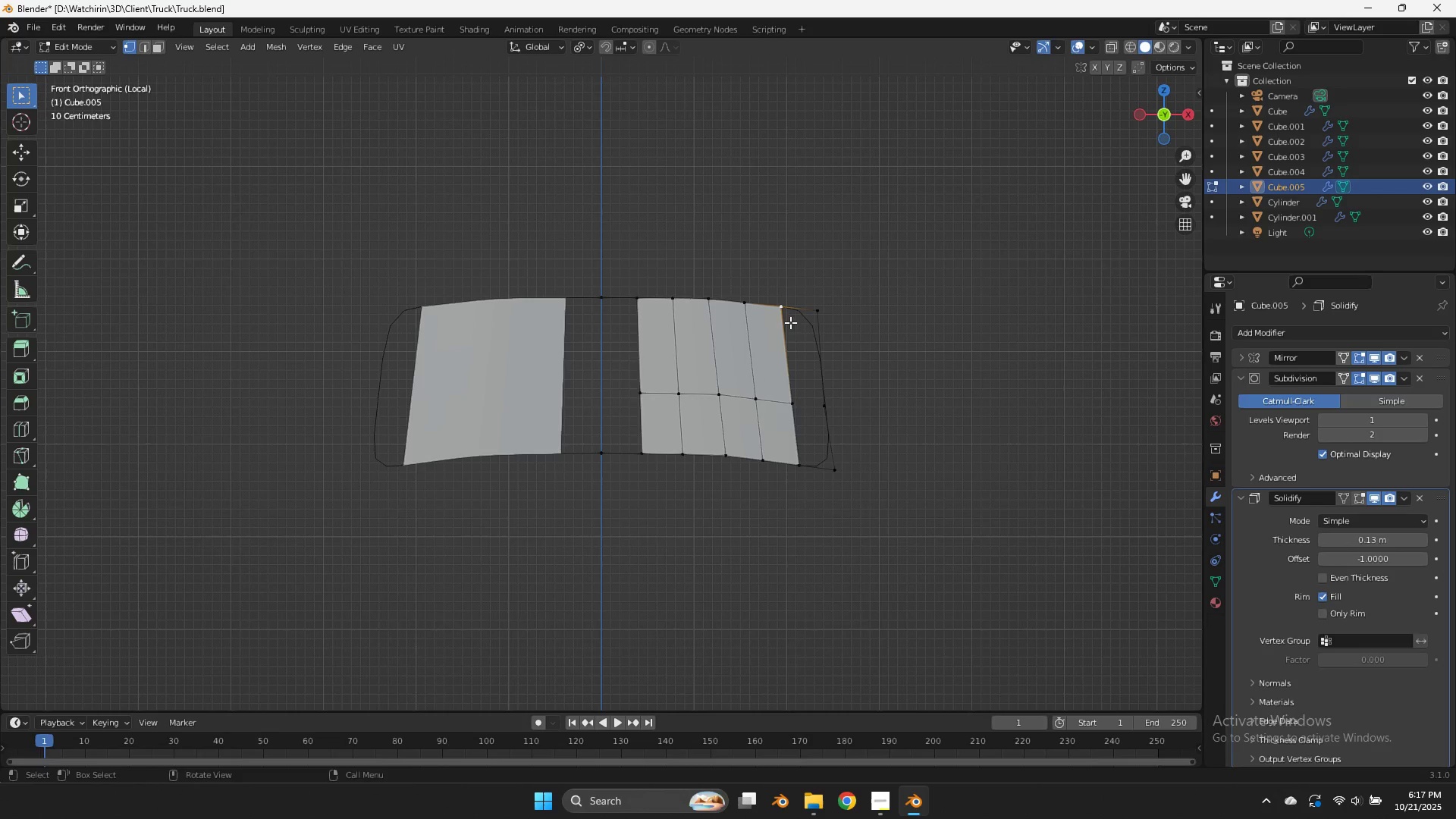 
hold_key(key=ShiftLeft, duration=0.37)
 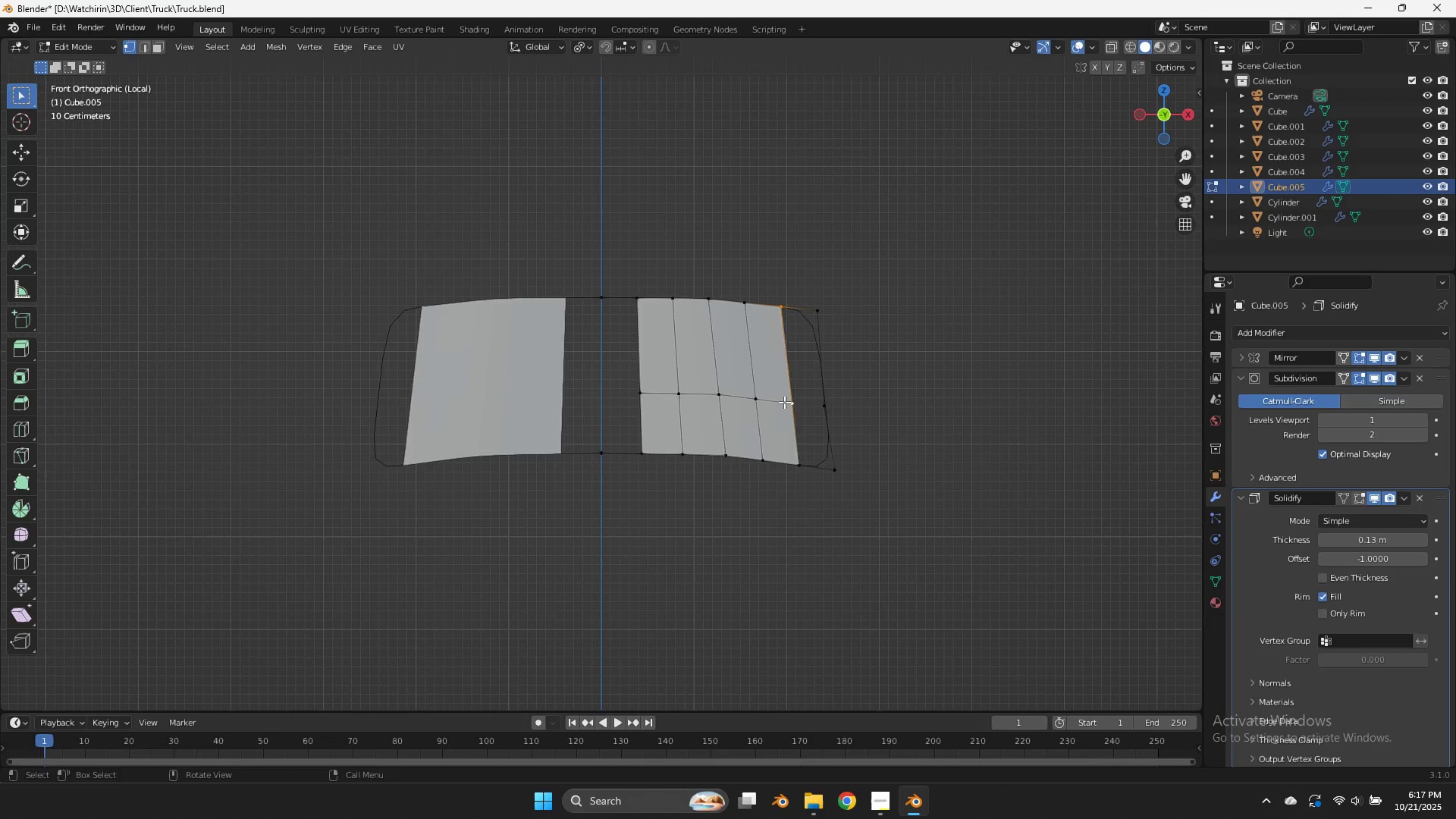 
key(F)
 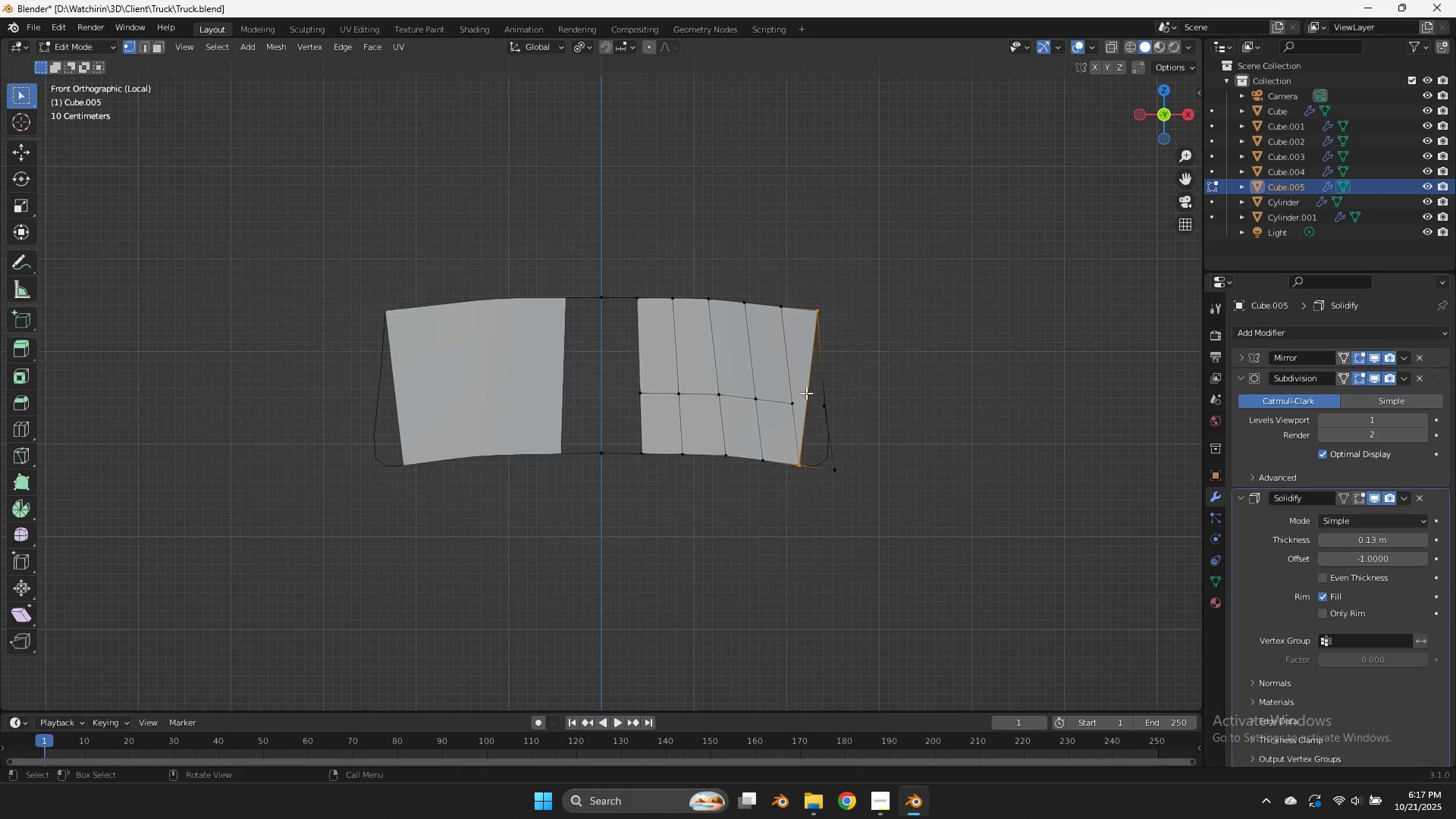 
key(Control+ControlLeft)
 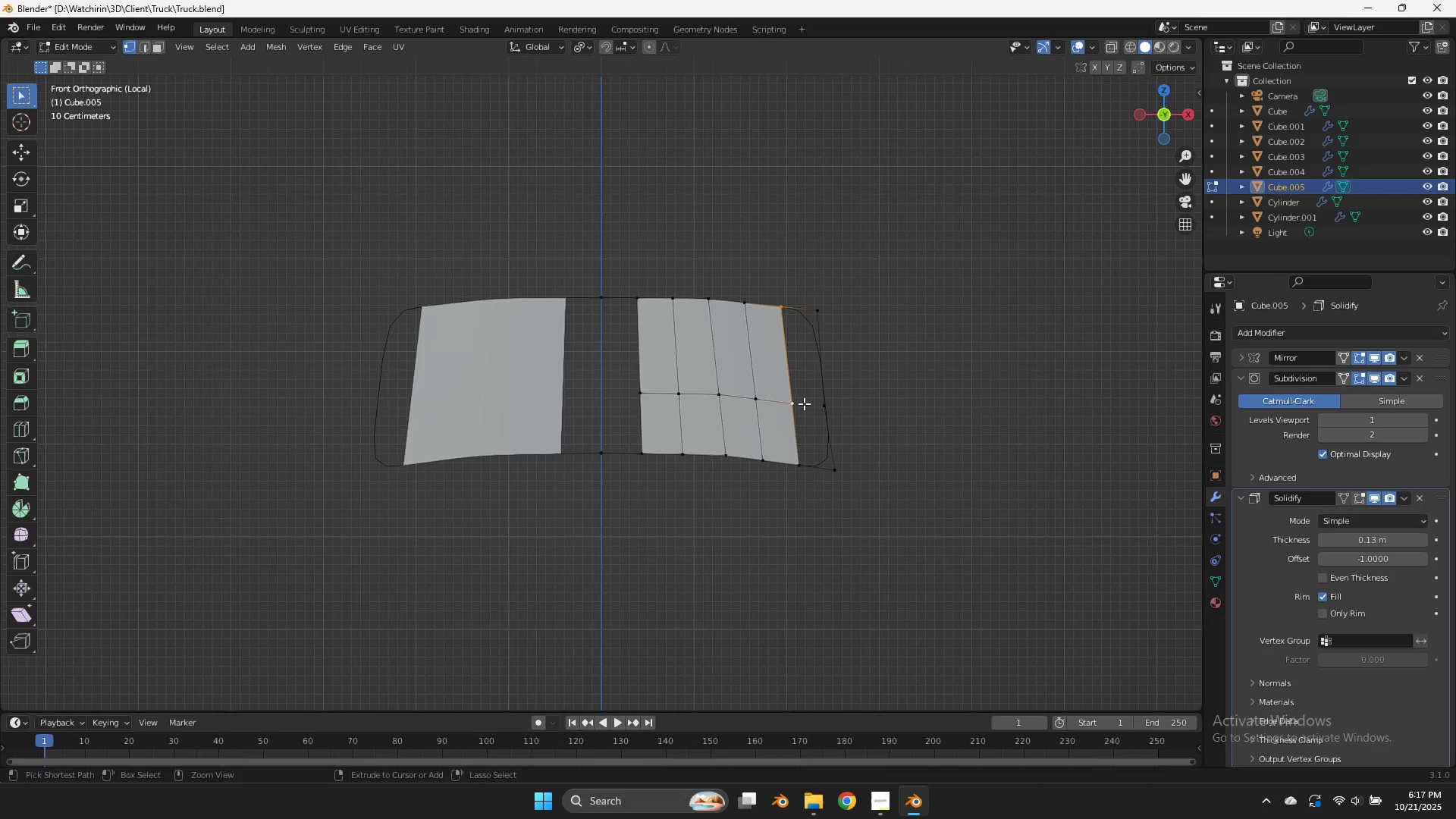 
key(Control+Z)
 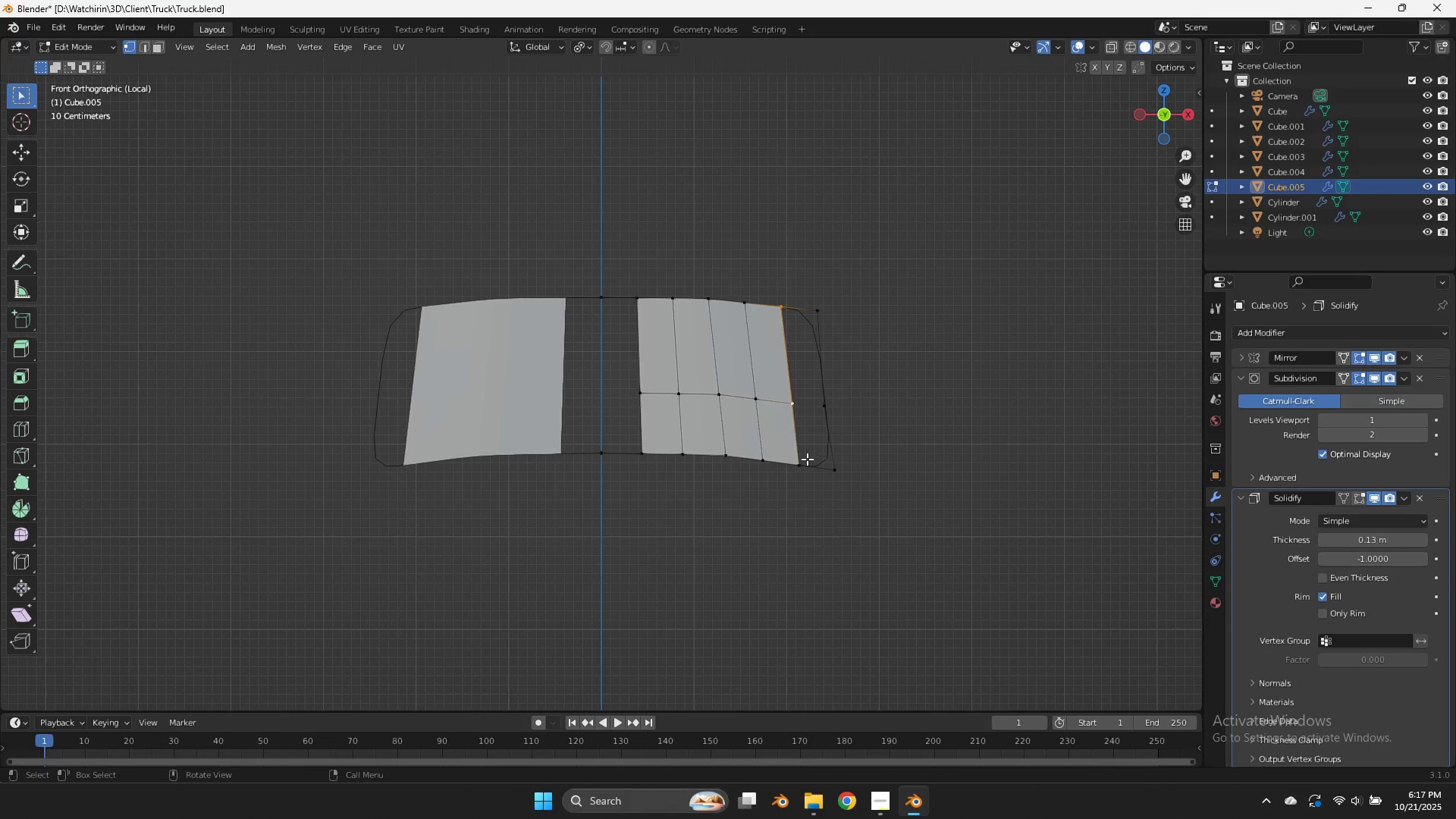 
left_click([807, 459])
 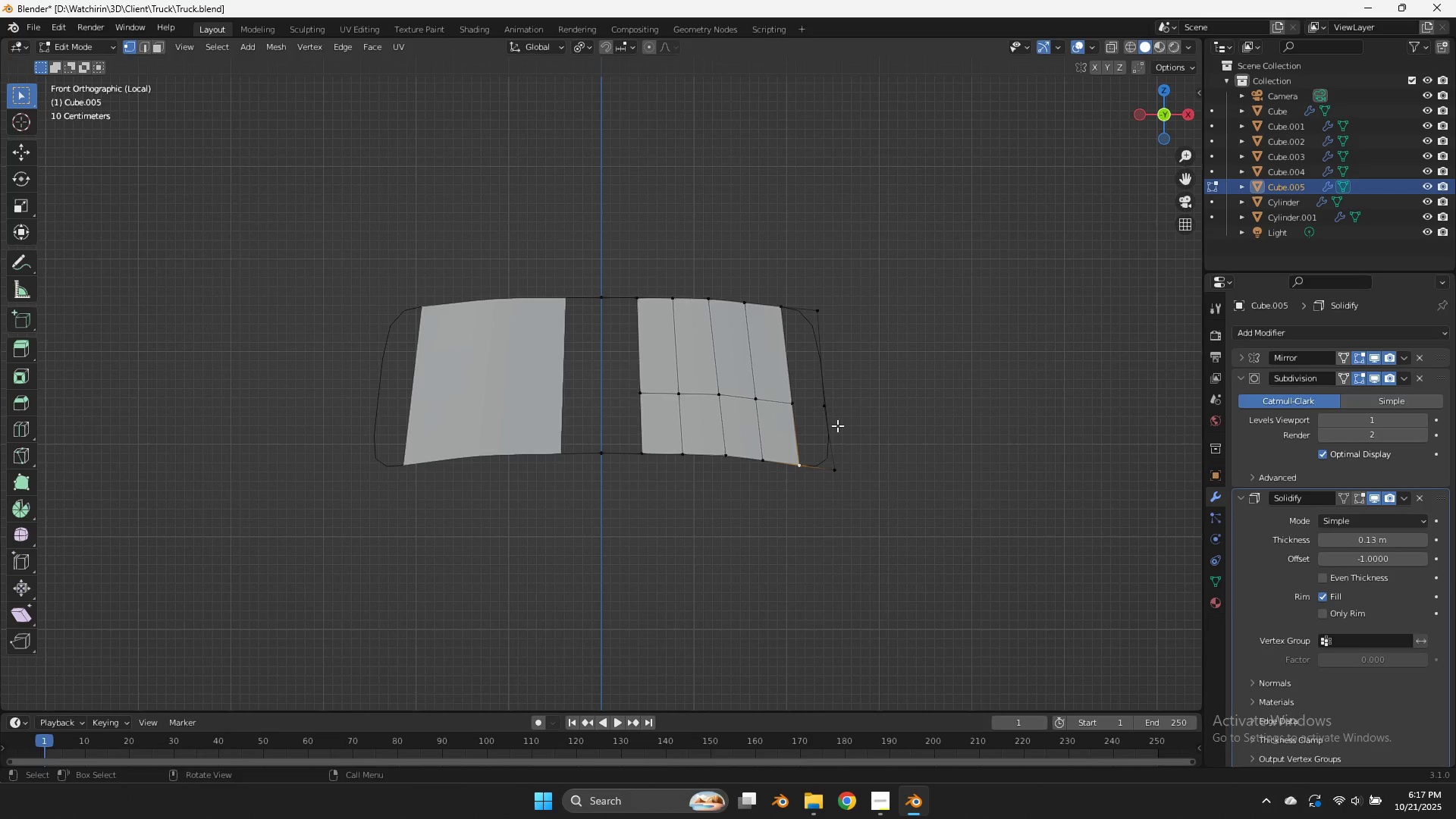 
hold_key(key=ShiftLeft, duration=1.11)
double_click([794, 397])
 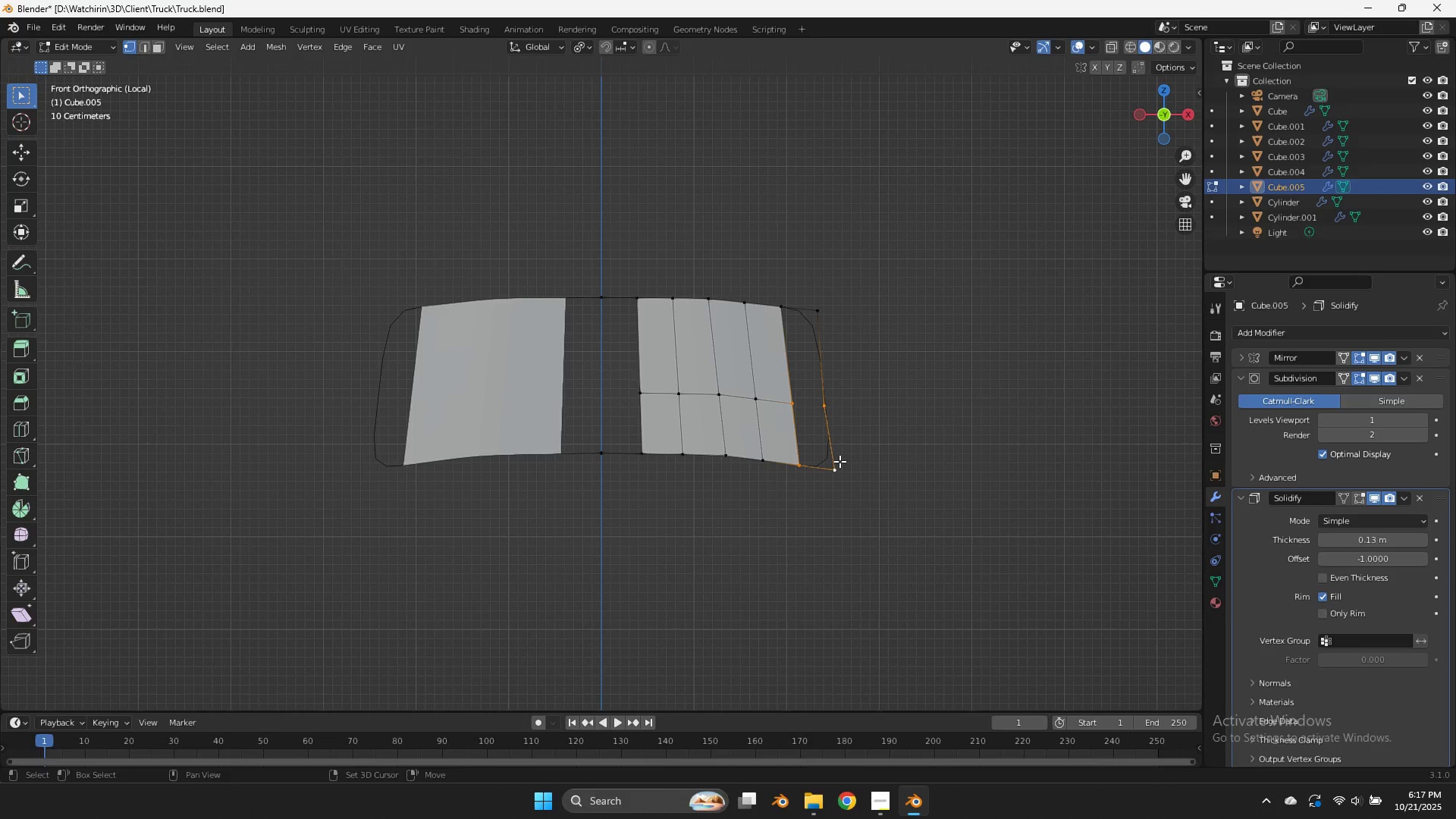 
key(F)
 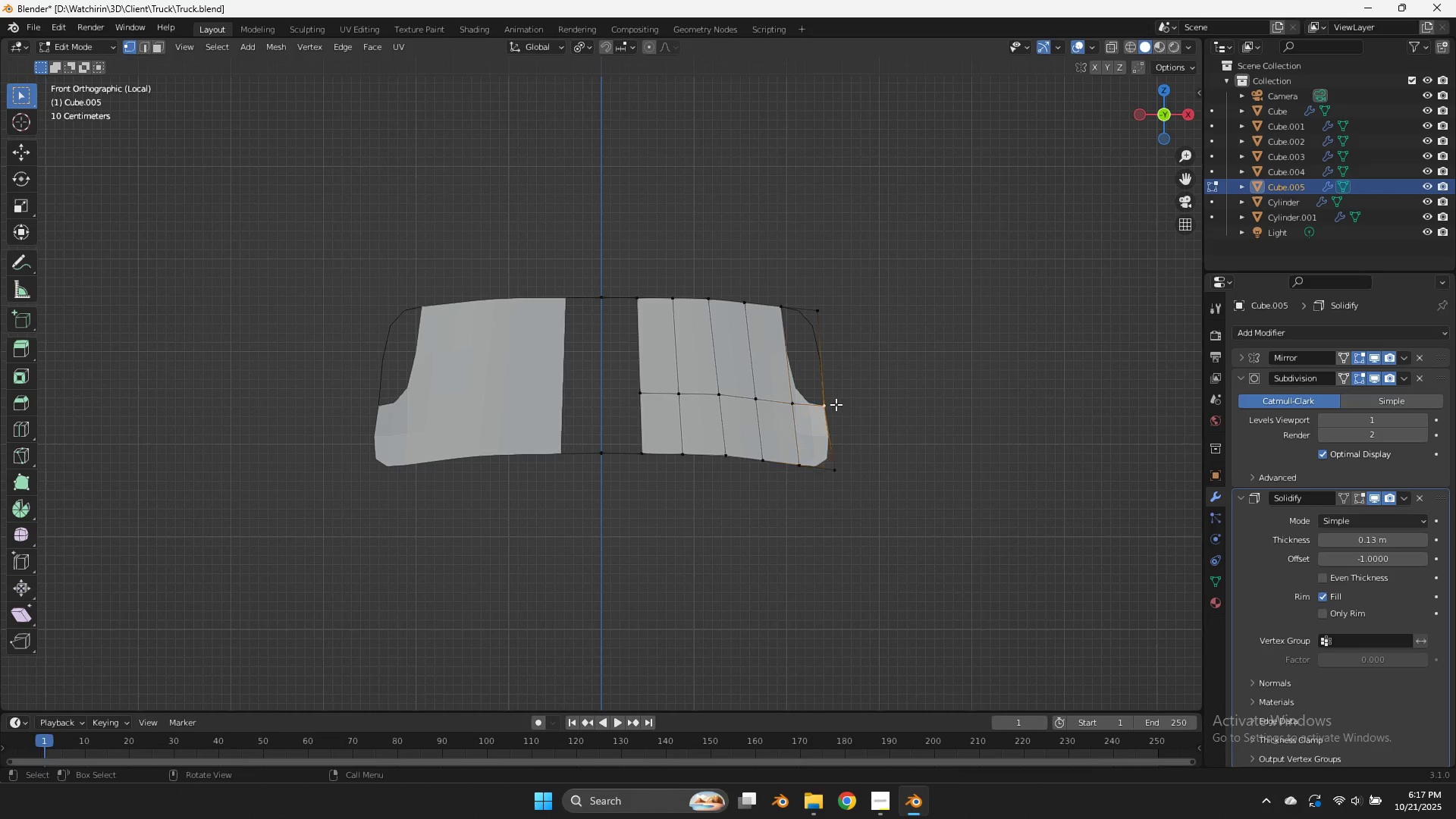 
left_click([837, 404])
 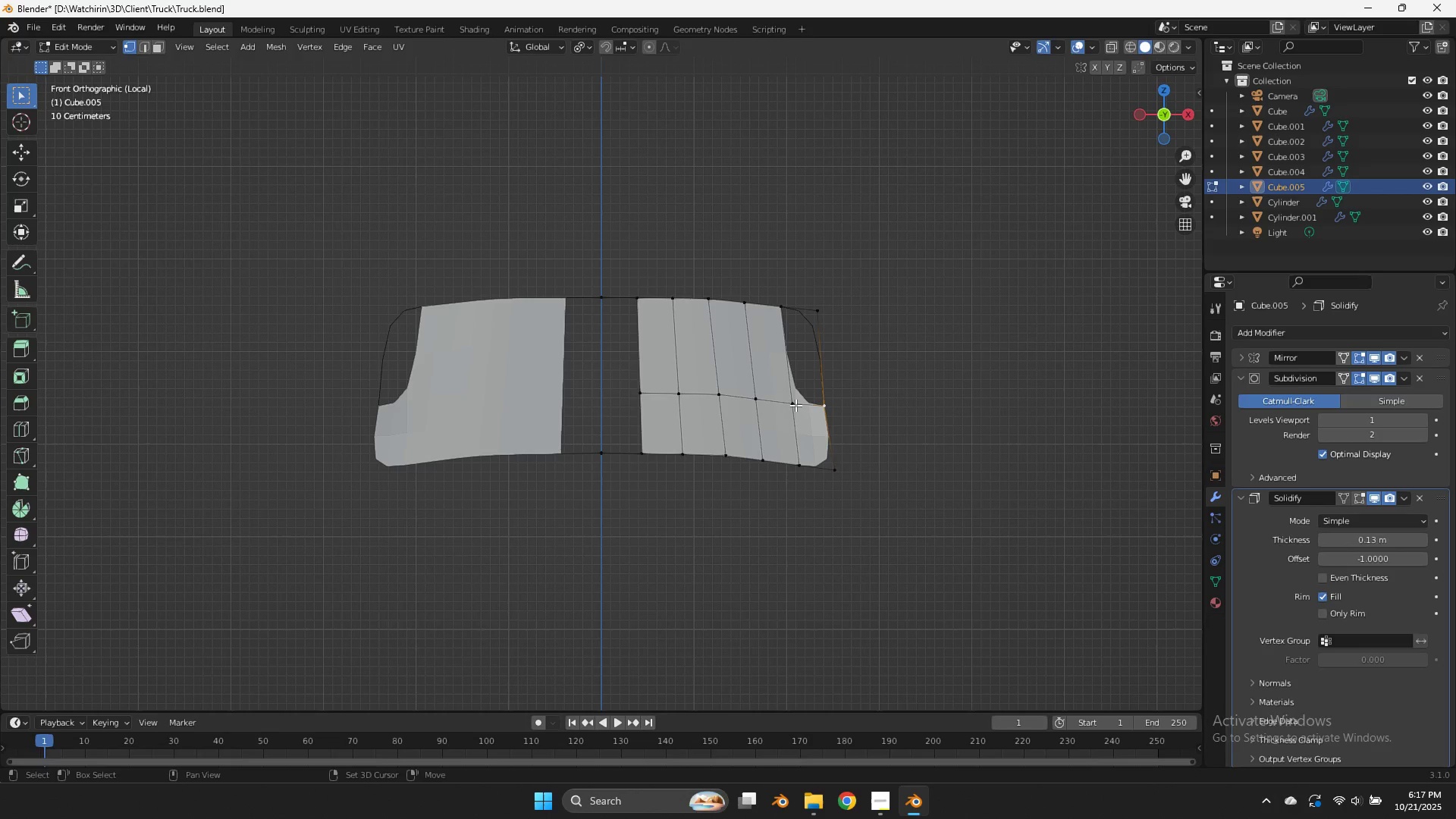 
key(Shift+ShiftLeft)
 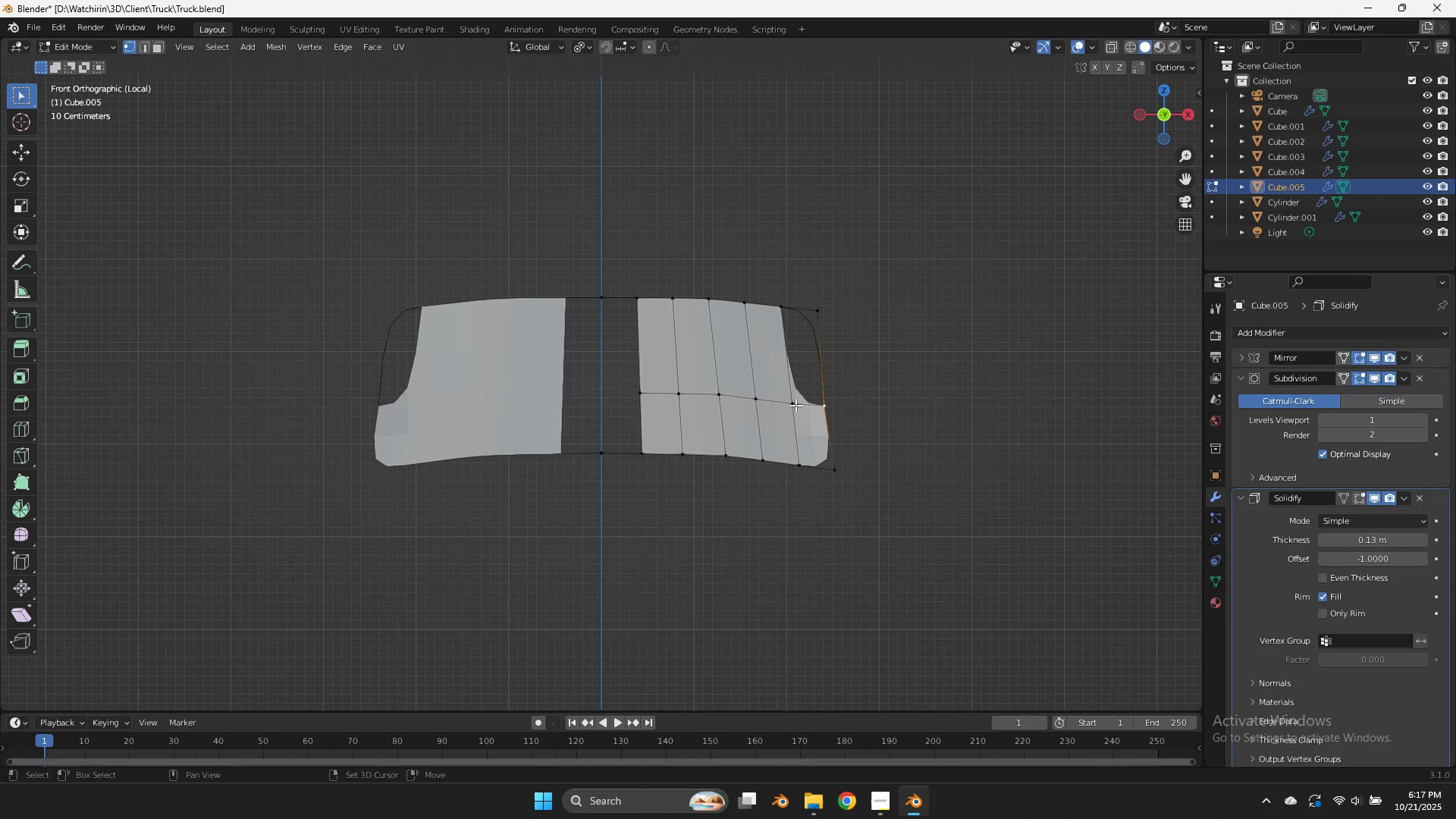 
double_click([795, 405])
 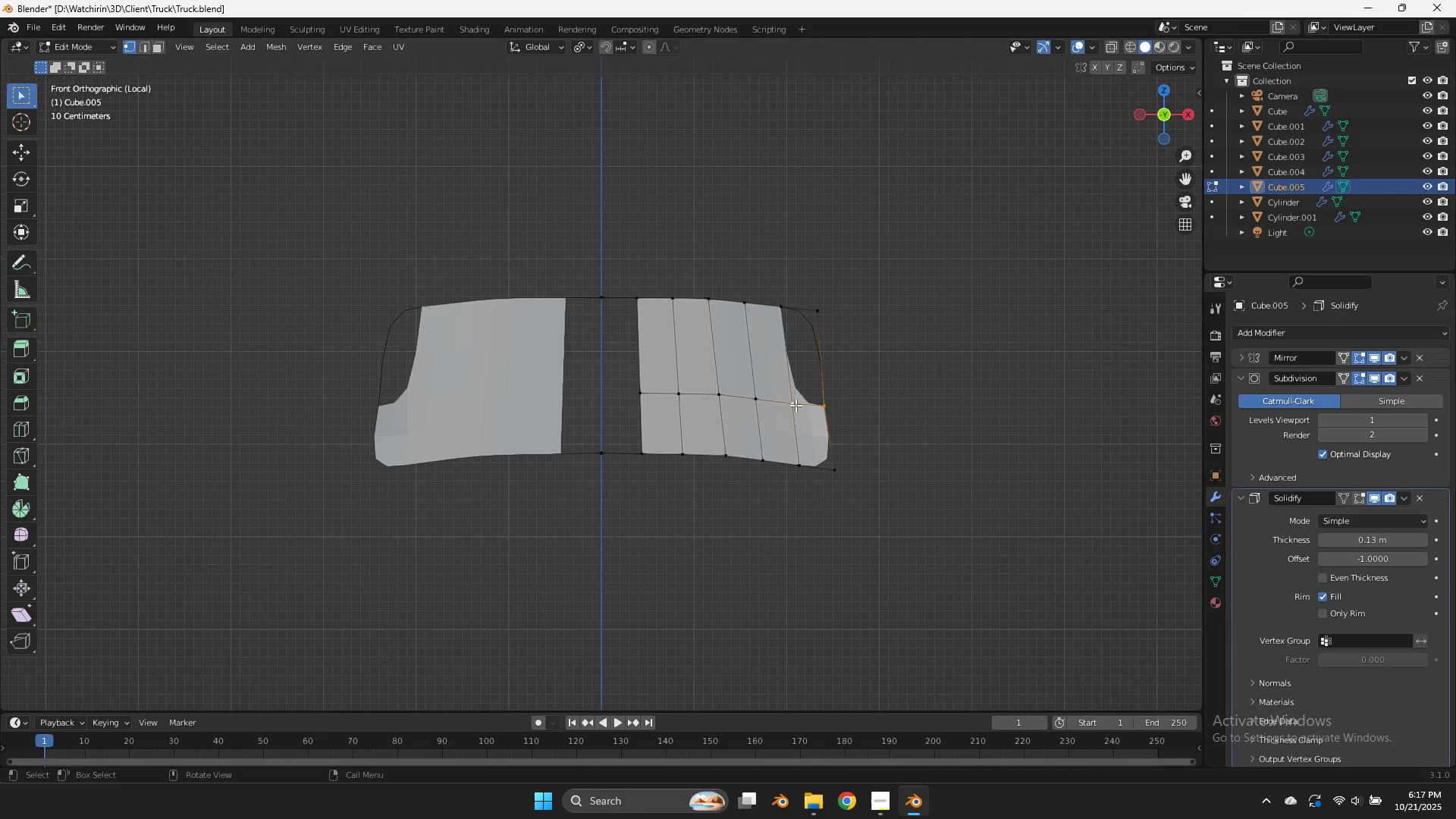 
type(fe)
 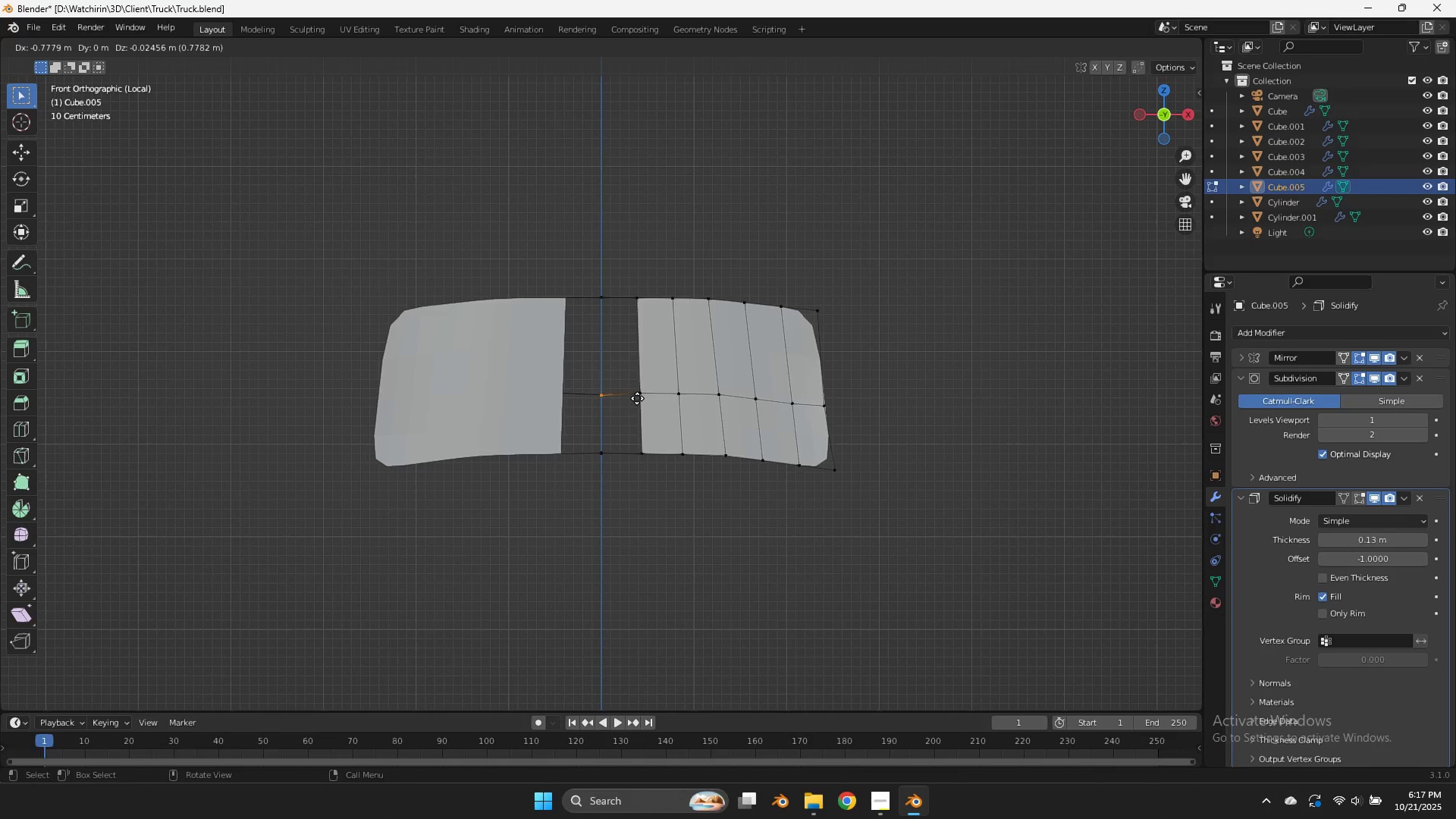 
left_click_drag(start_coordinate=[652, 381], to_coordinate=[620, 408])
 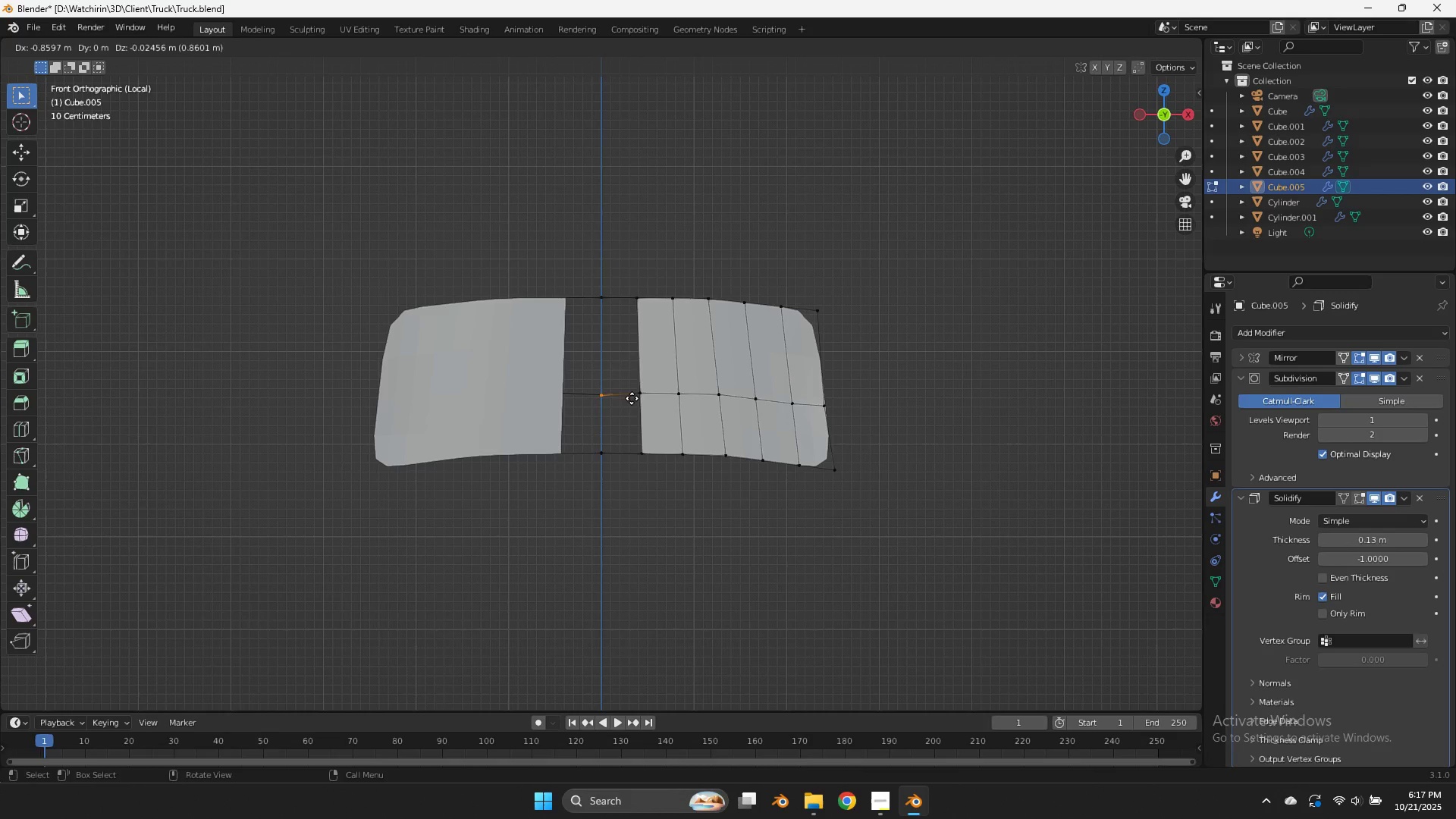 
left_click([632, 398])
 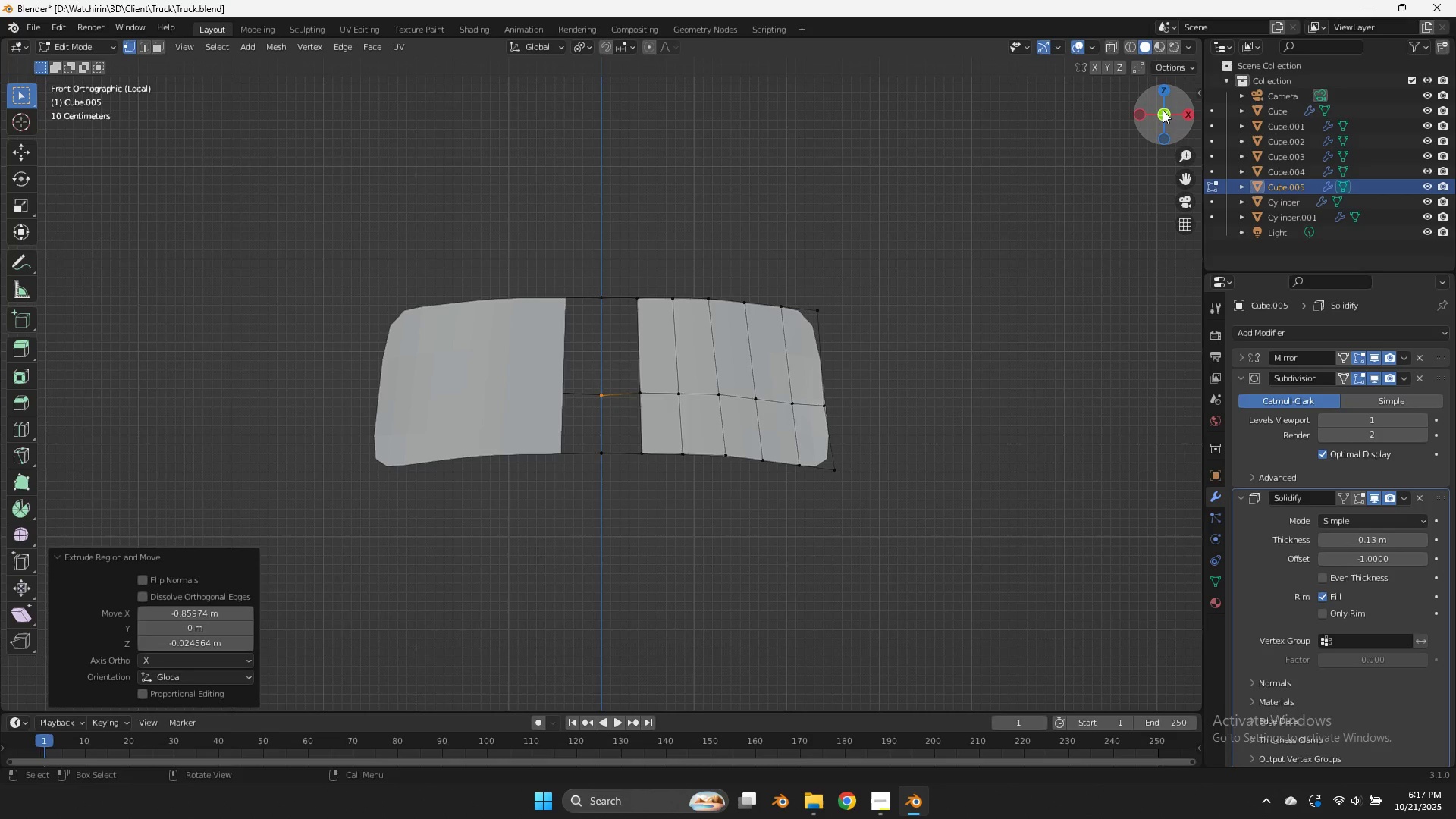 
left_click_drag(start_coordinate=[1177, 108], to_coordinate=[1067, 82])
 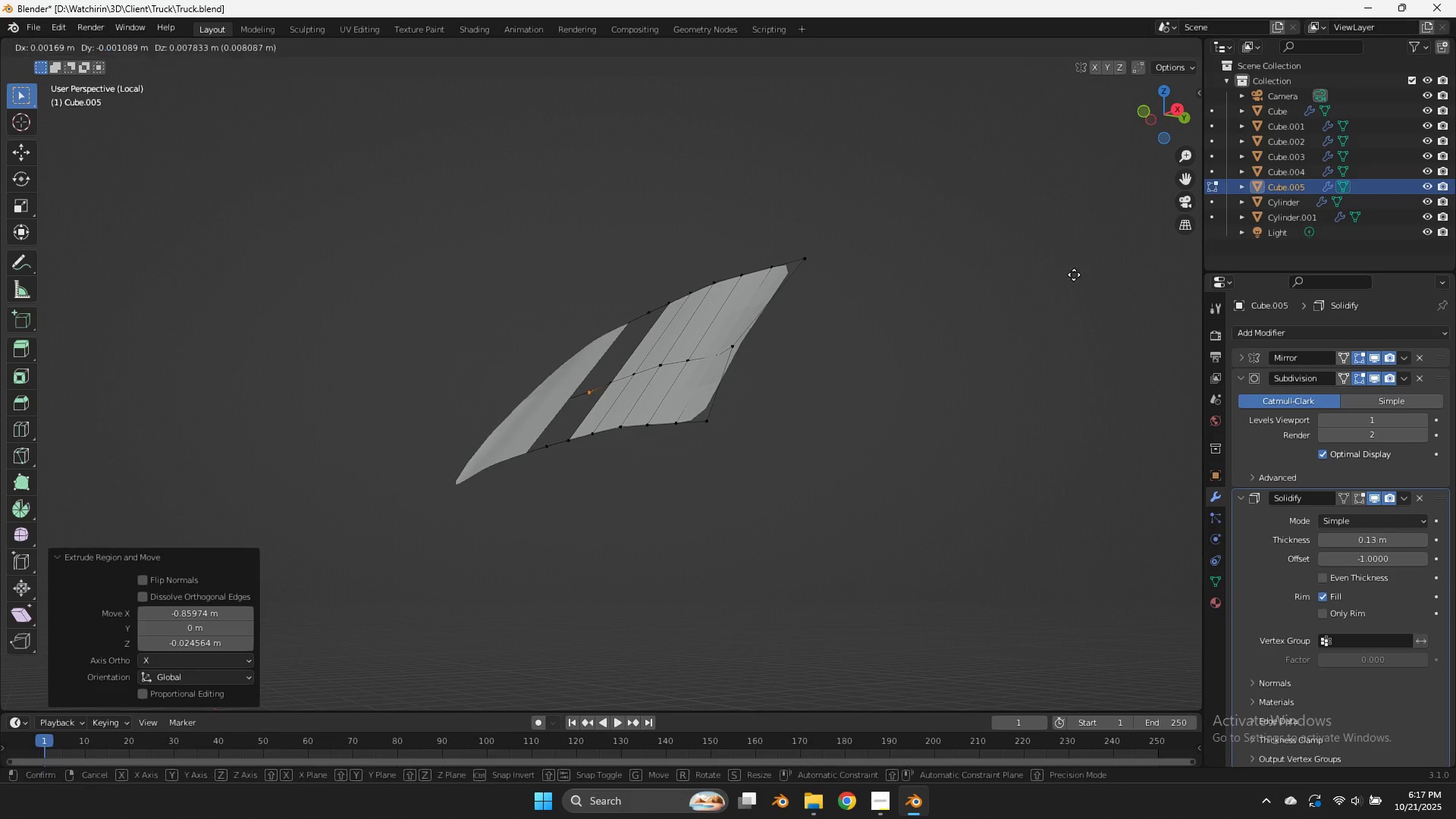 
key(G)
 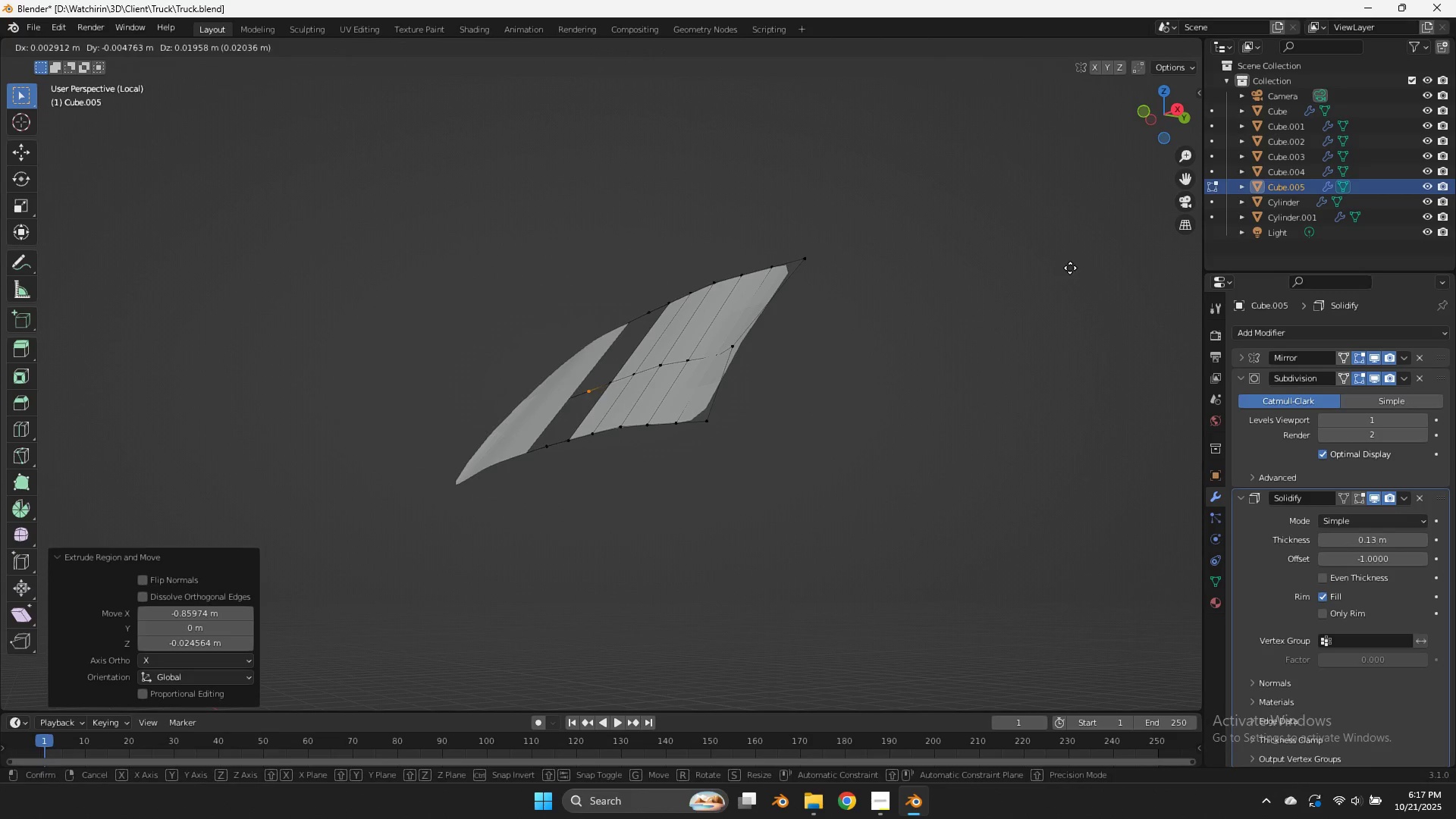 
hold_key(key=ShiftLeft, duration=0.6)
left_click([1052, 256])
 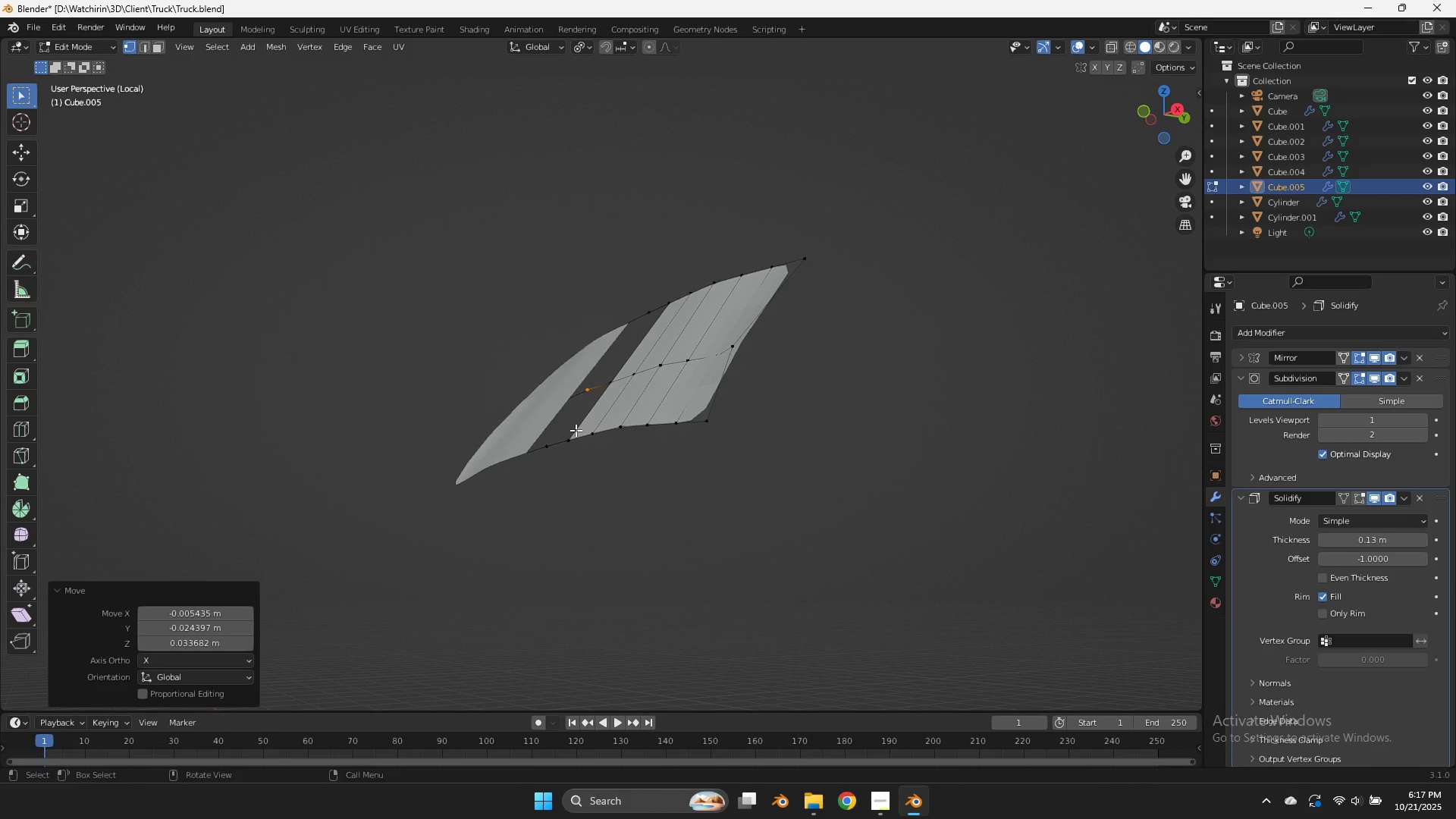 
left_click([571, 432])
 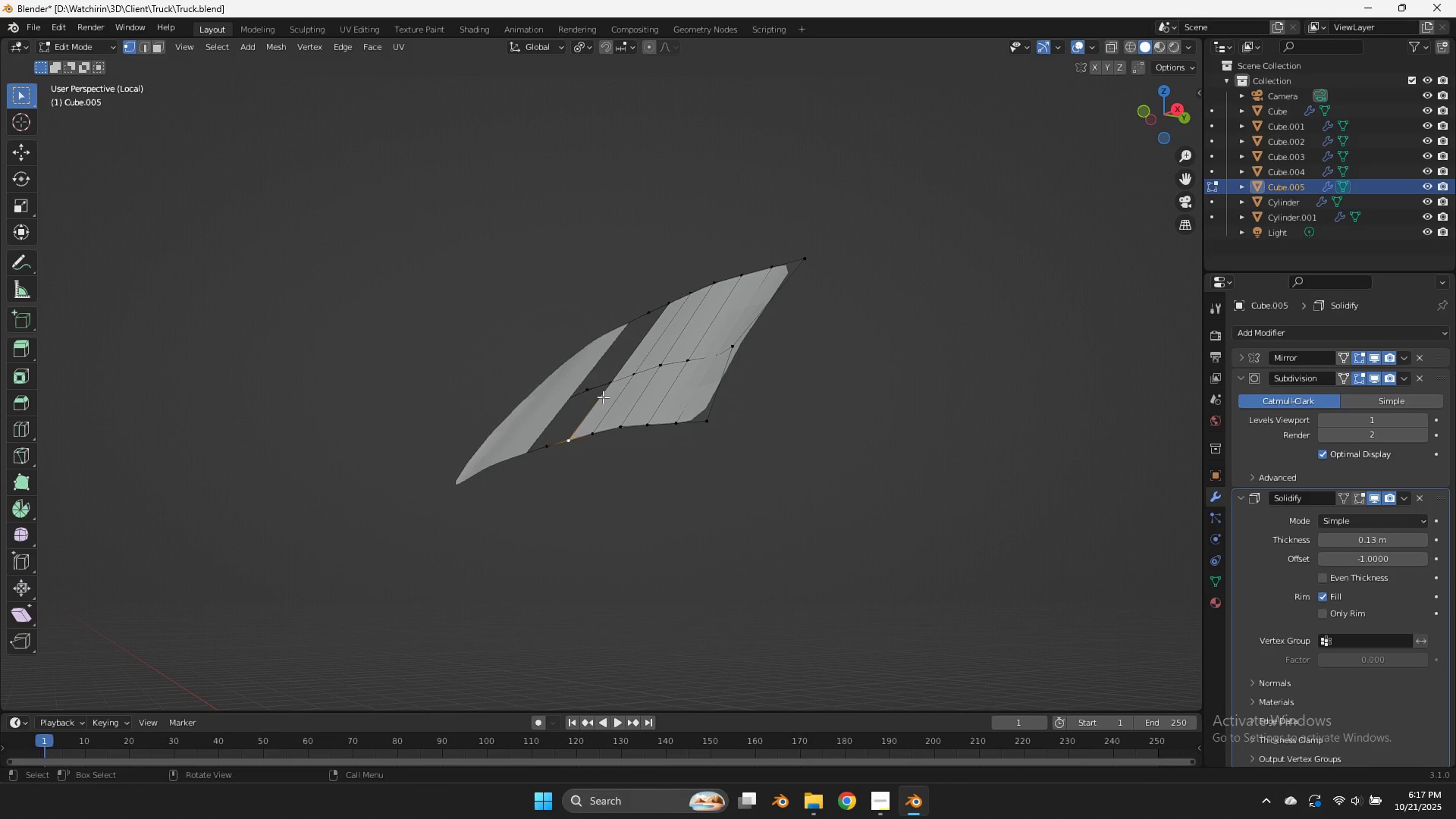 
hold_key(key=ShiftLeft, duration=2.08)
double_click([594, 390])
 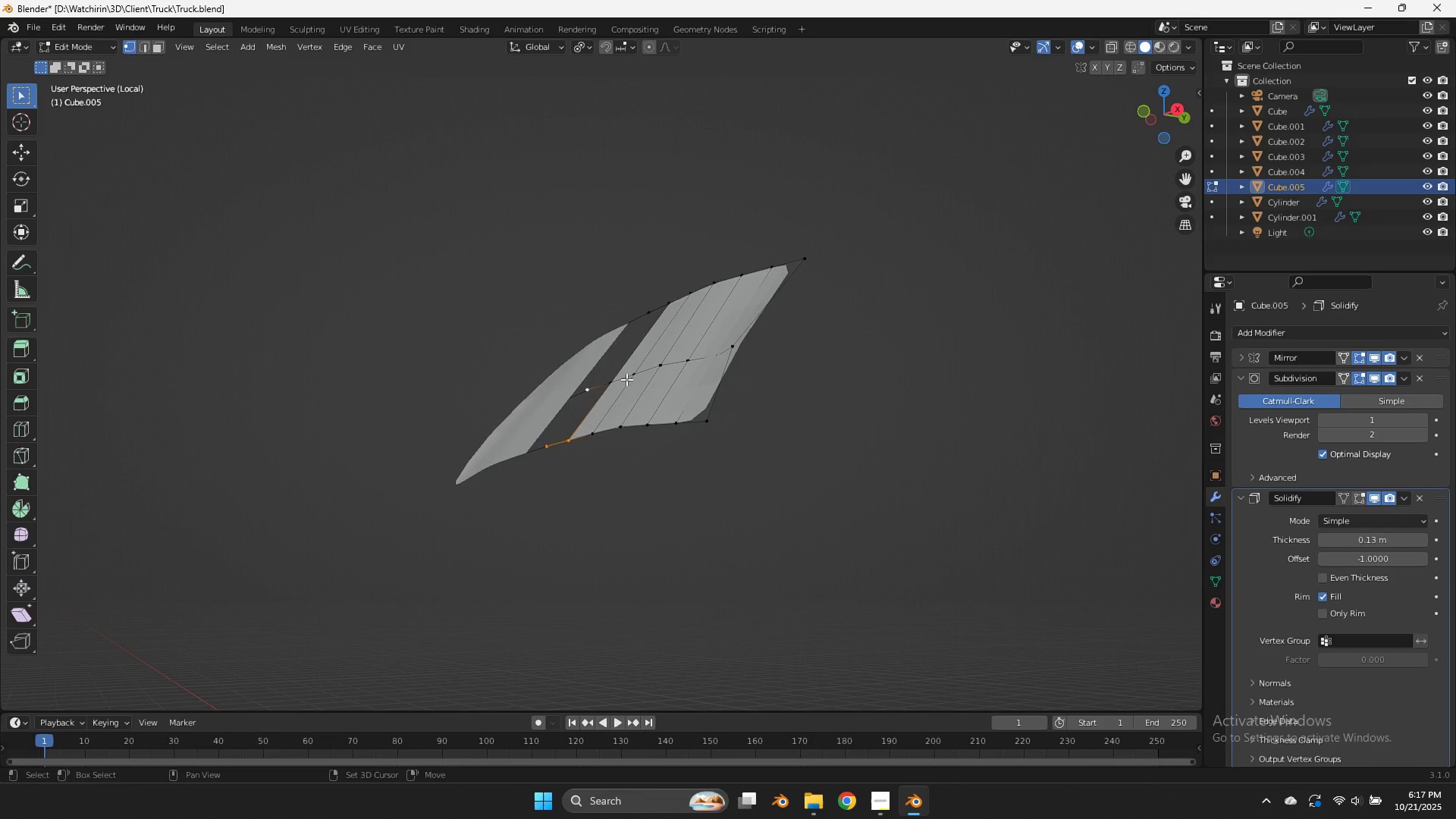 
left_click([626, 379])
 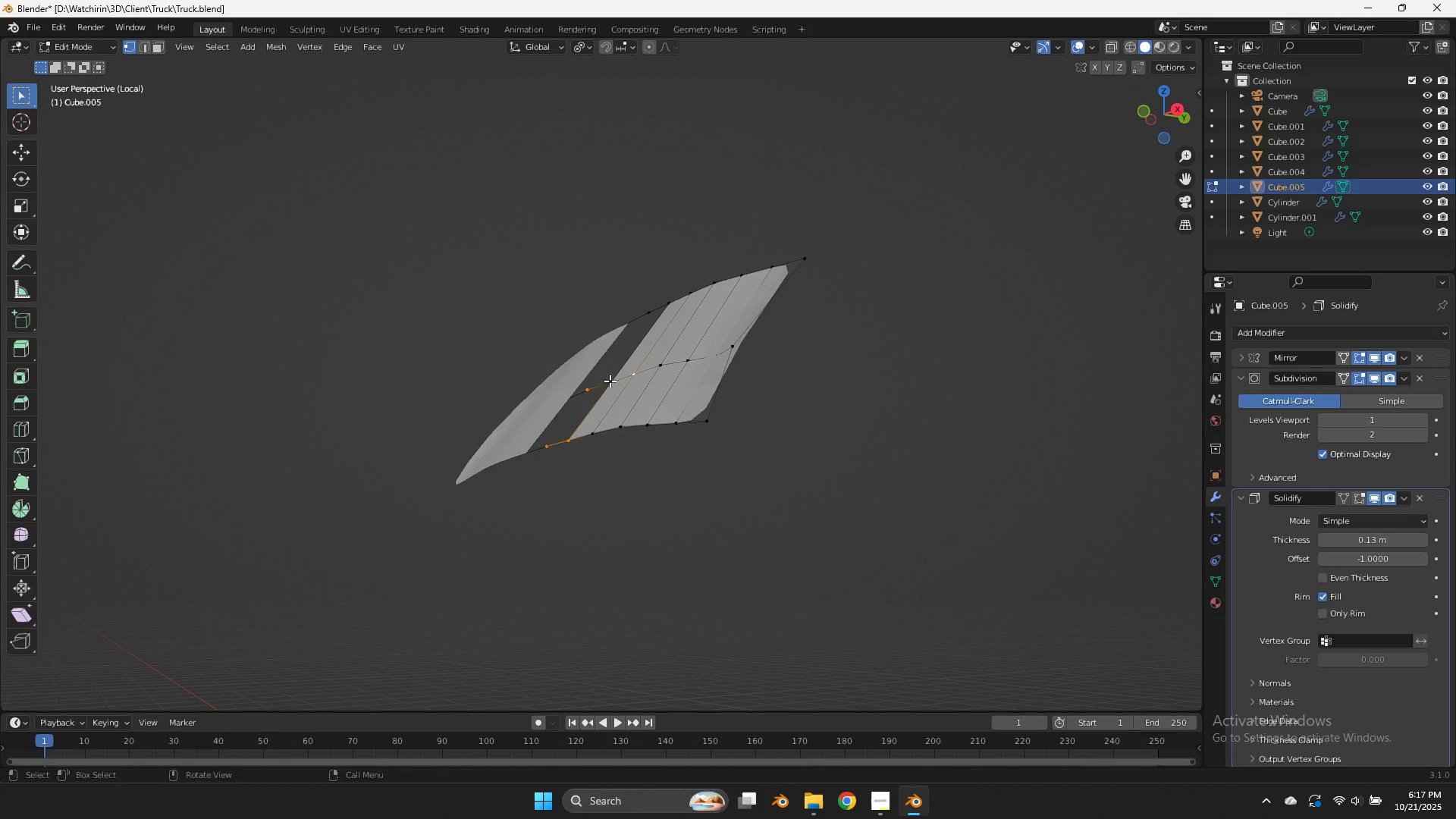 
key(Control+ControlLeft)
 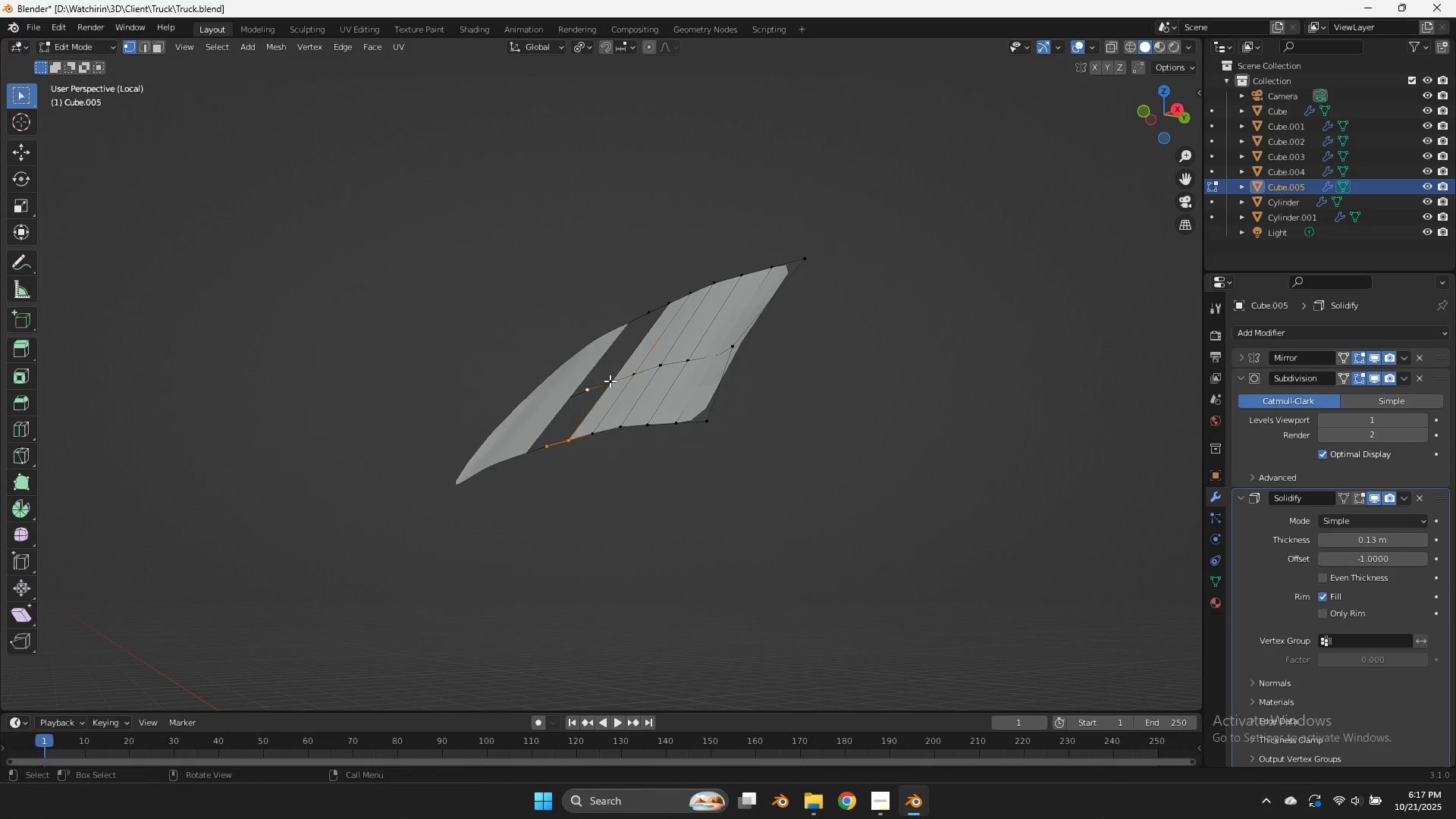 
key(Control+Z)
 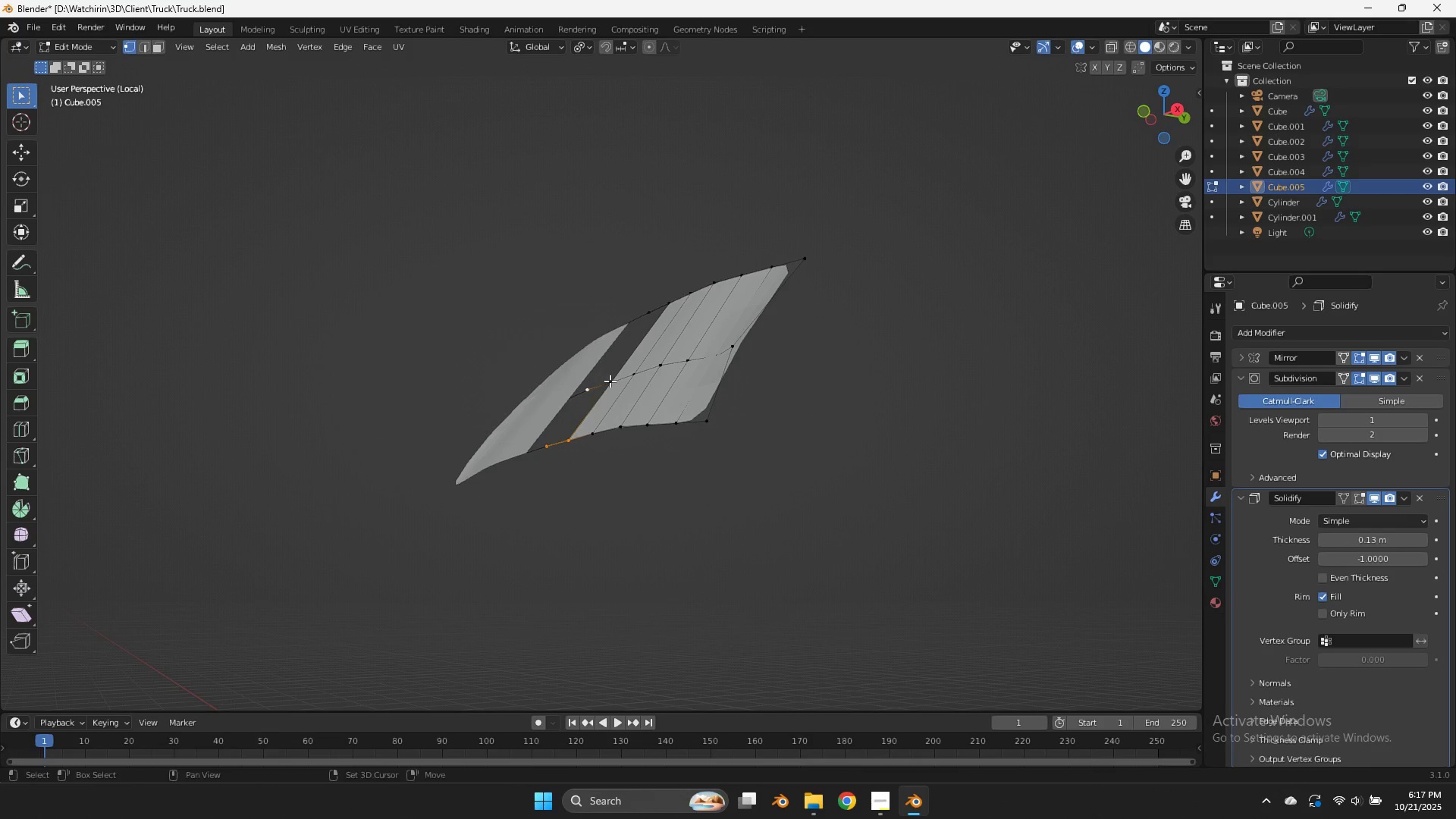 
key(Shift+ShiftLeft)
 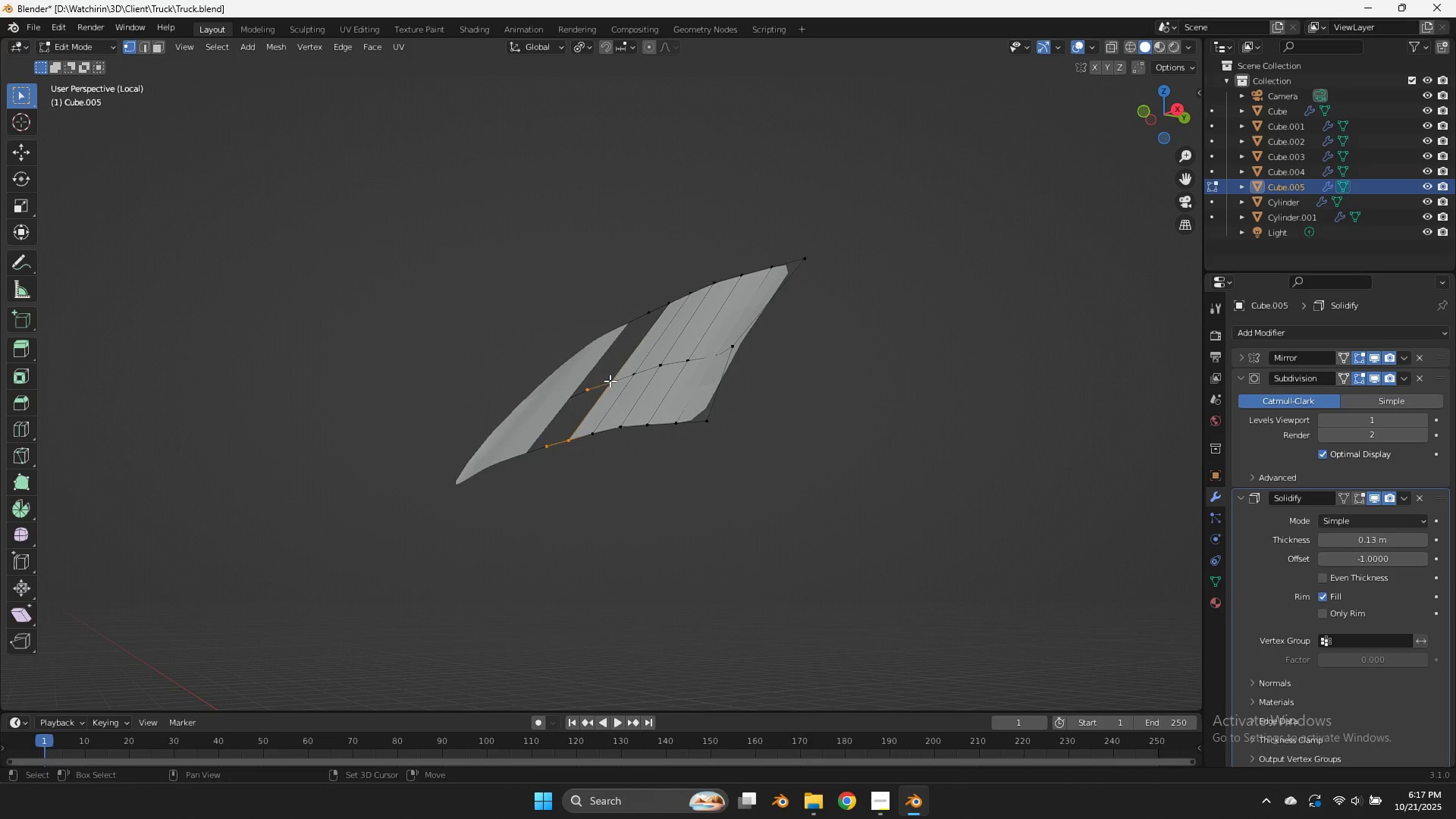 
left_click([610, 381])
 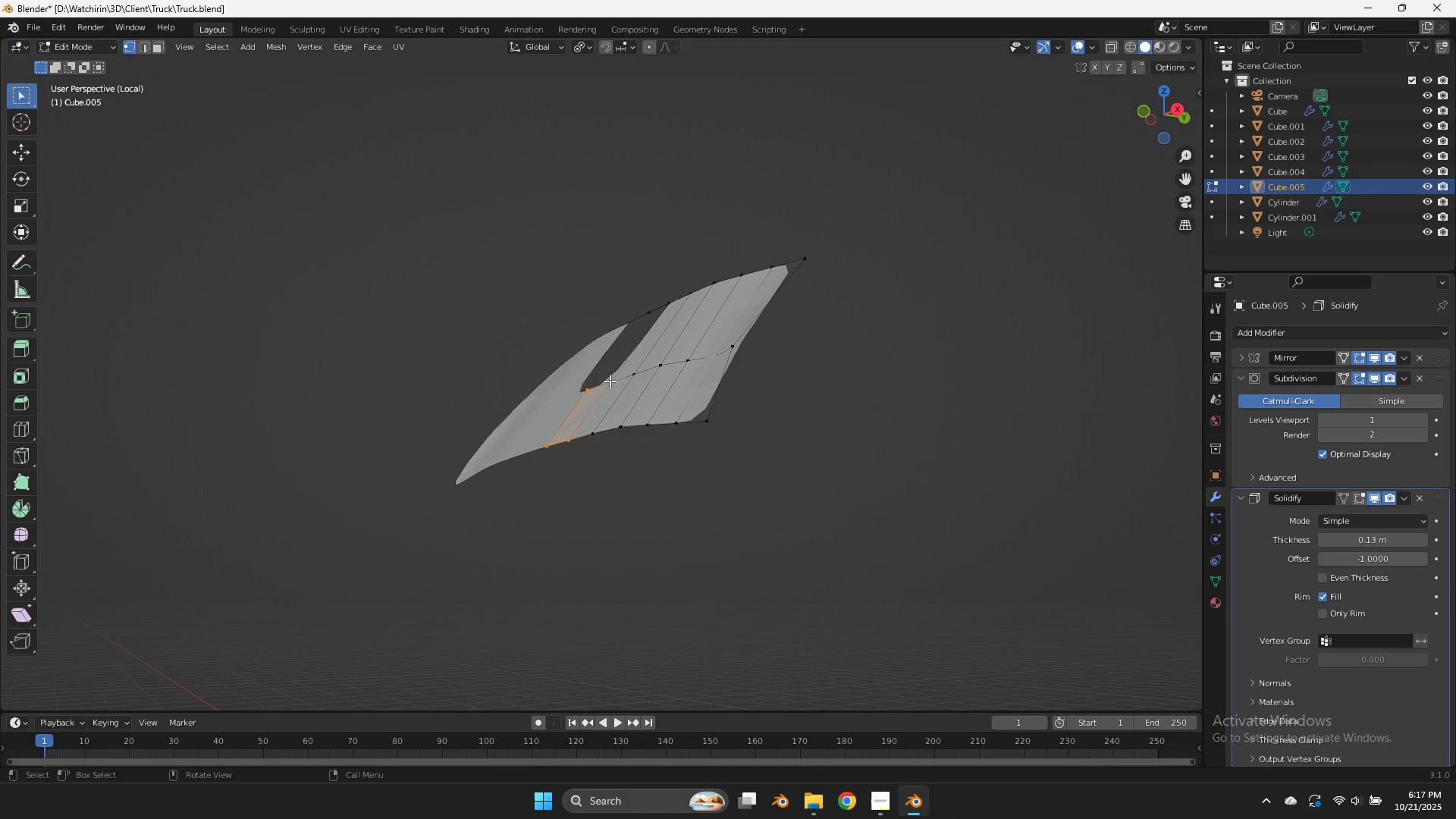 
key(F)
 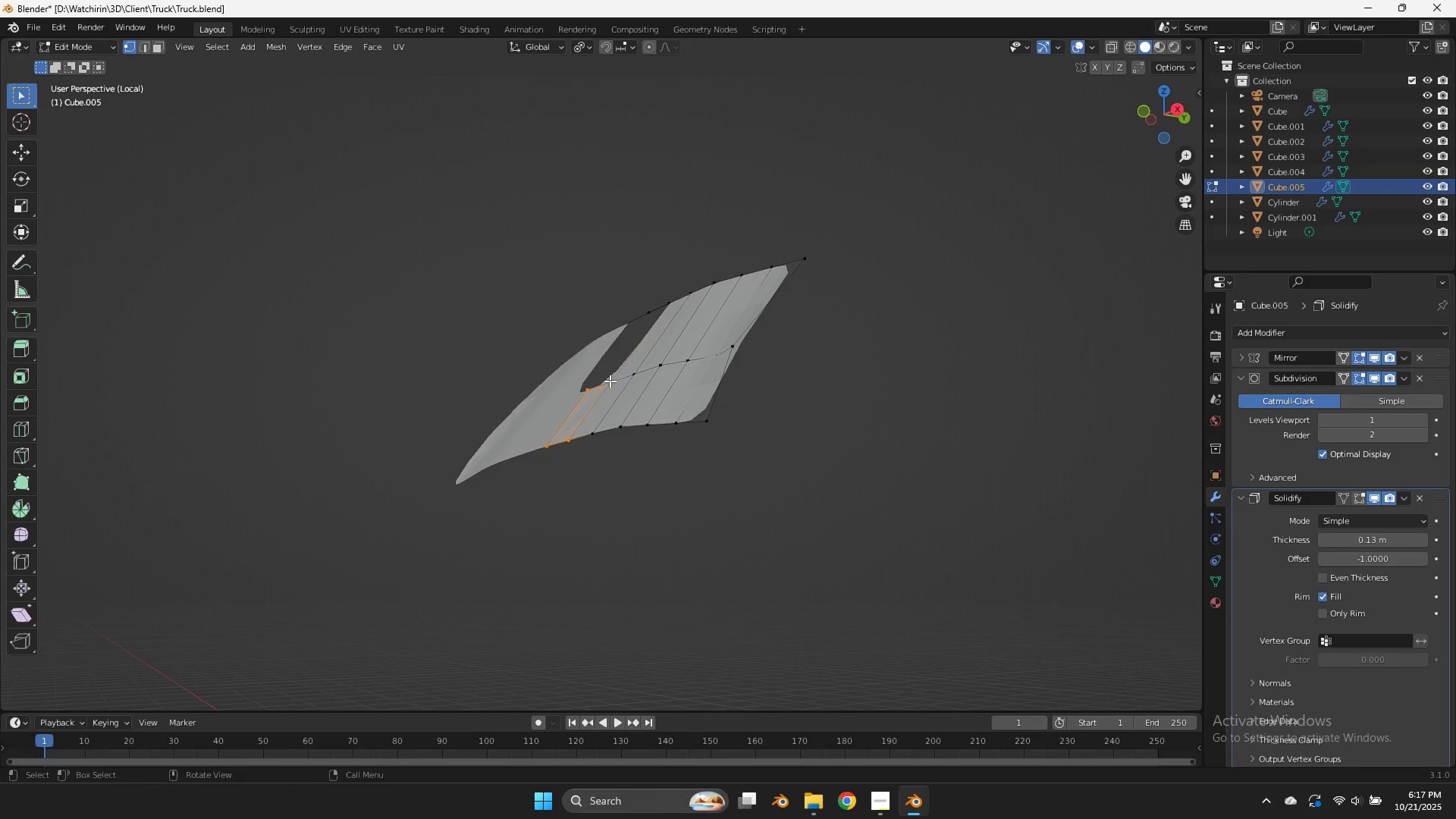 
left_click([610, 381])
 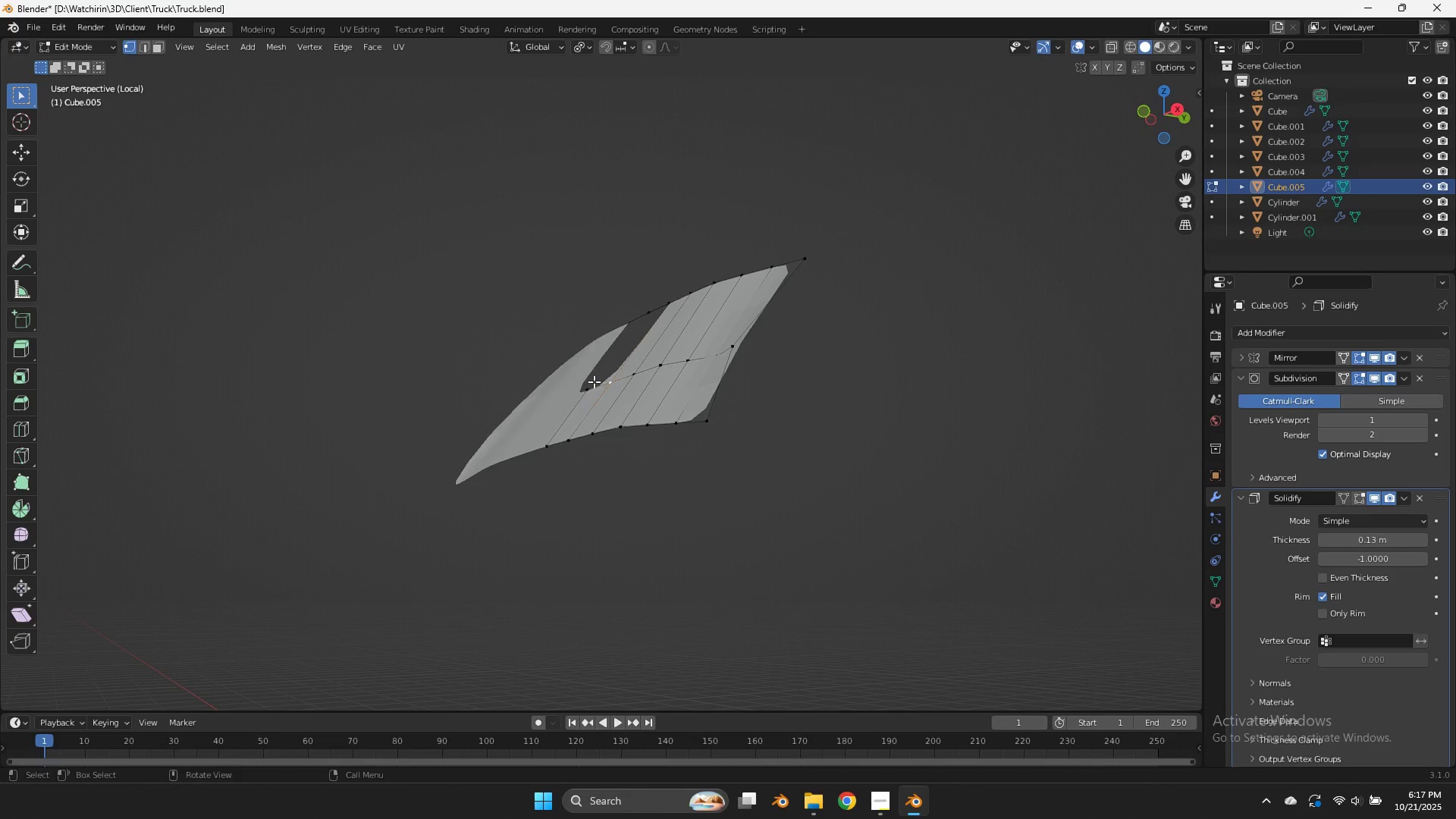 
hold_key(key=ShiftLeft, duration=0.33)
double_click([585, 384])
 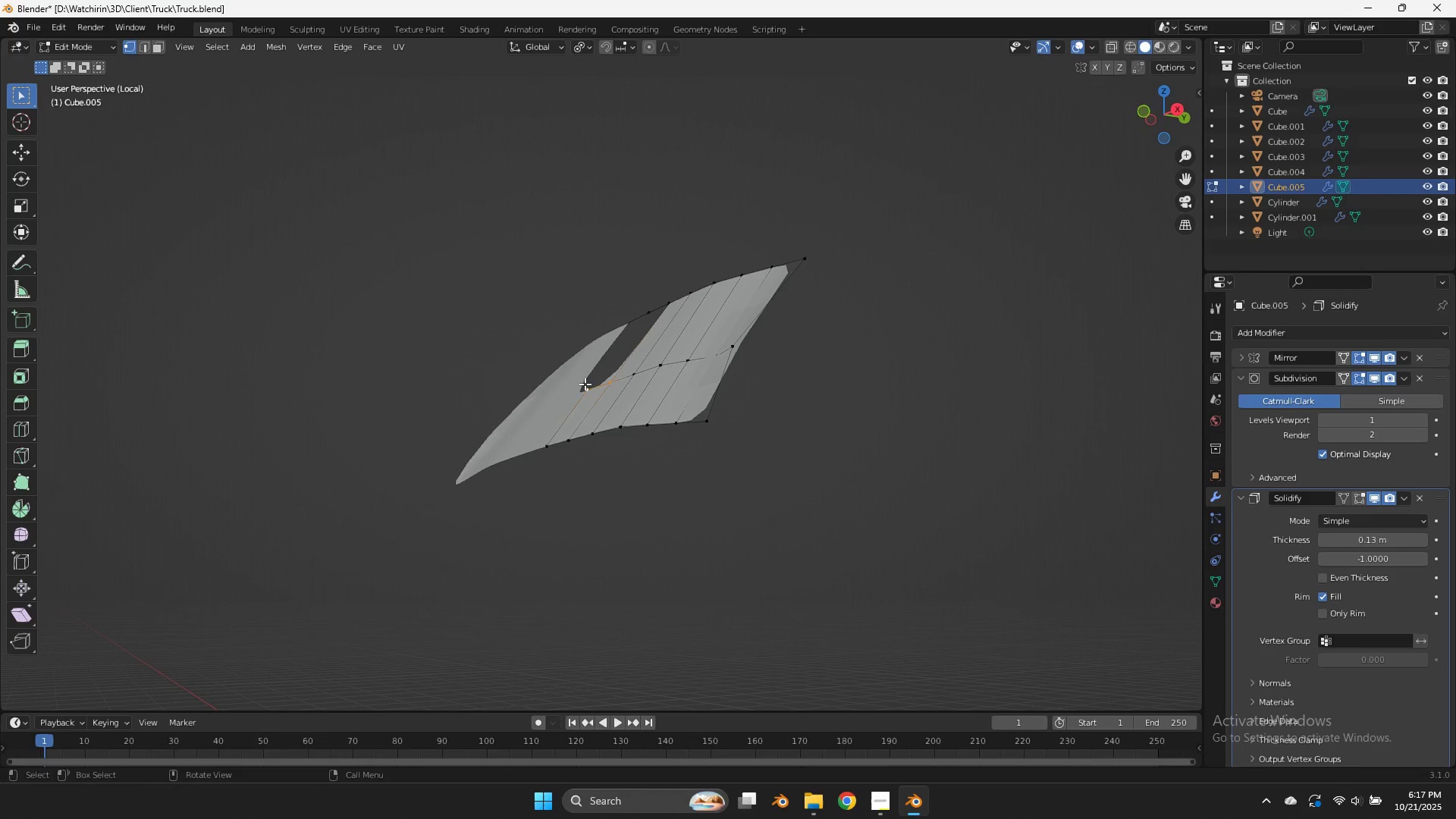 
key(F)
 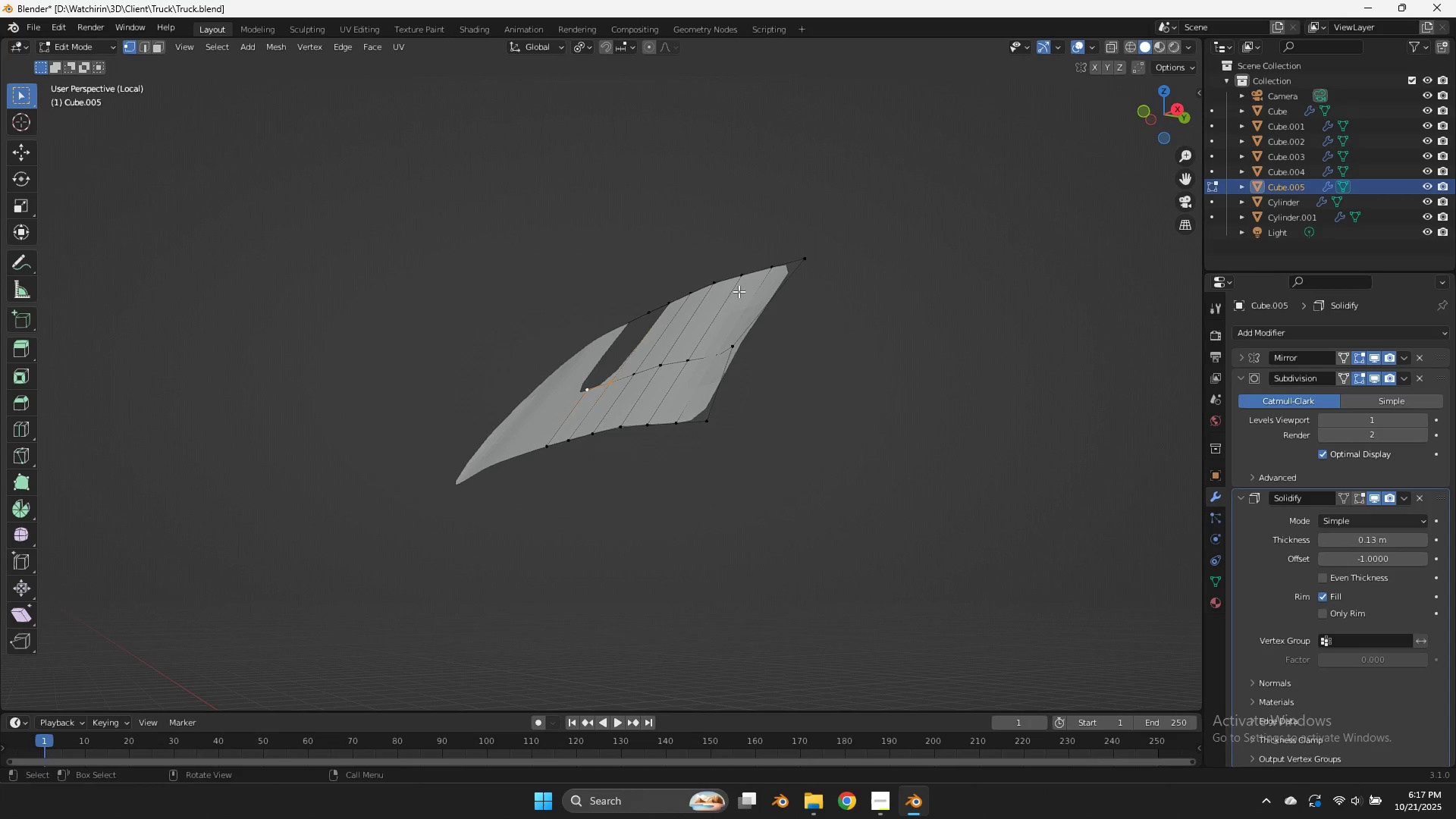 
hold_key(key=ShiftLeft, duration=0.82)
double_click([644, 296])
 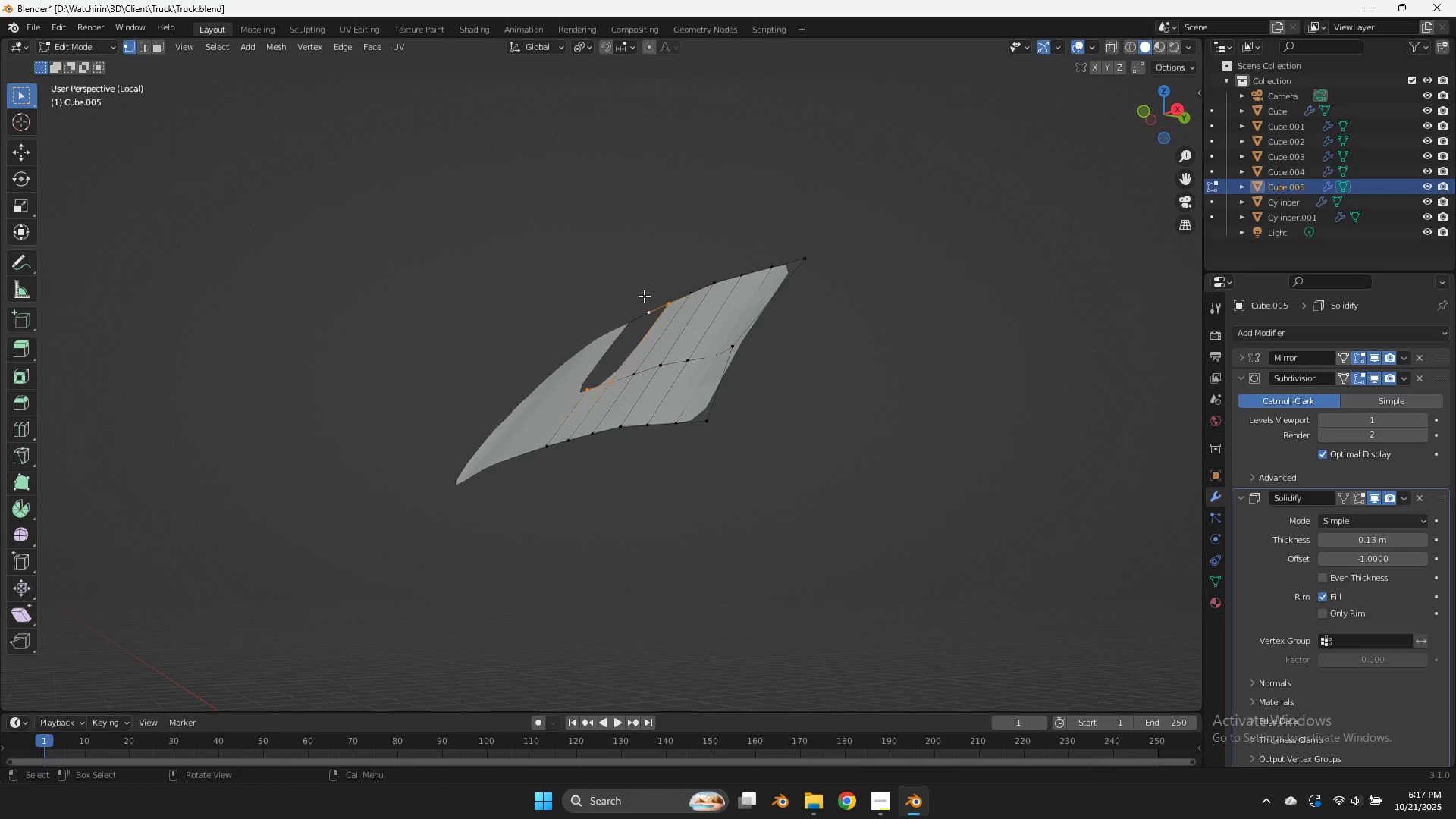 
key(F)
 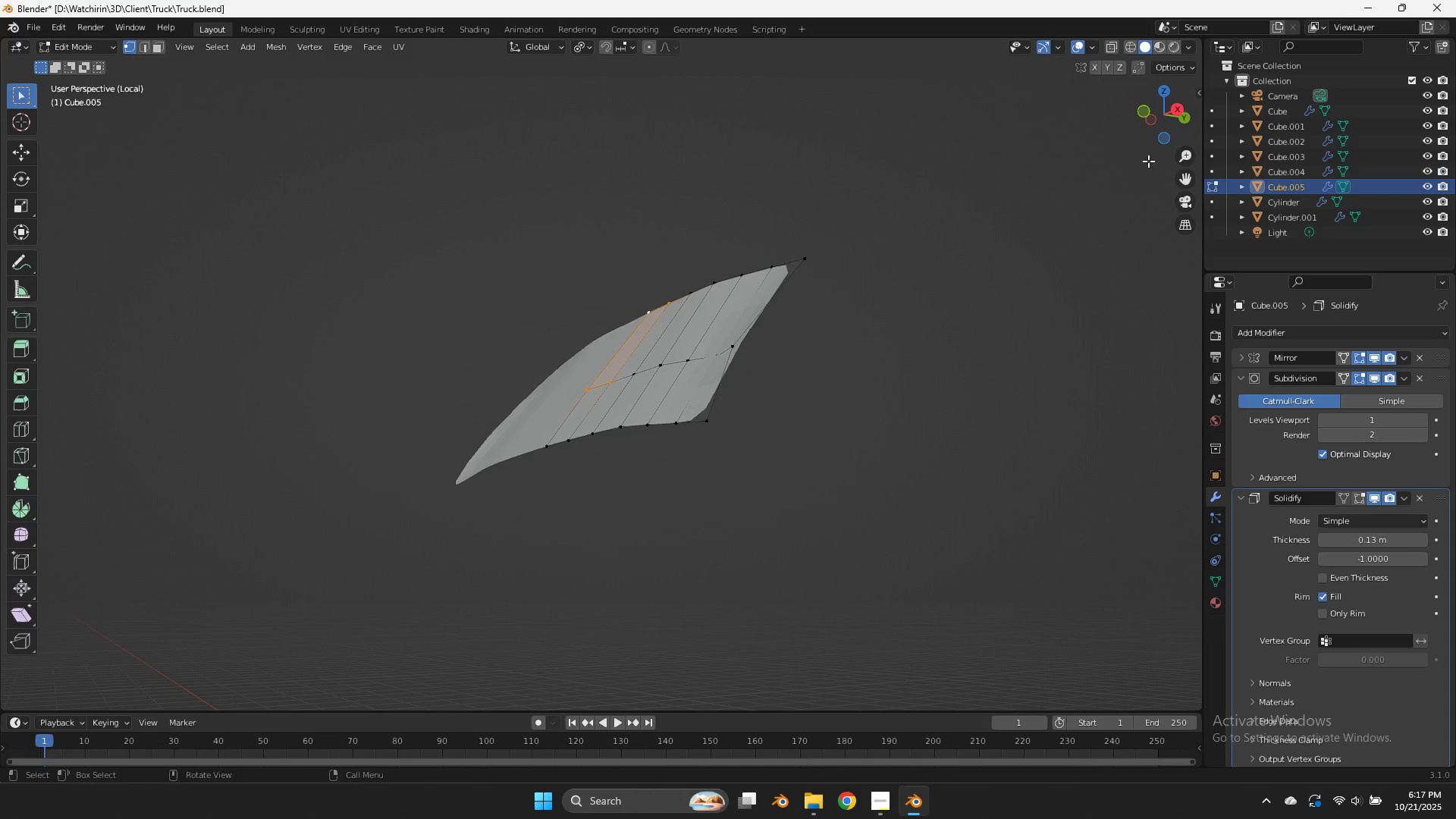 
key(Tab)
 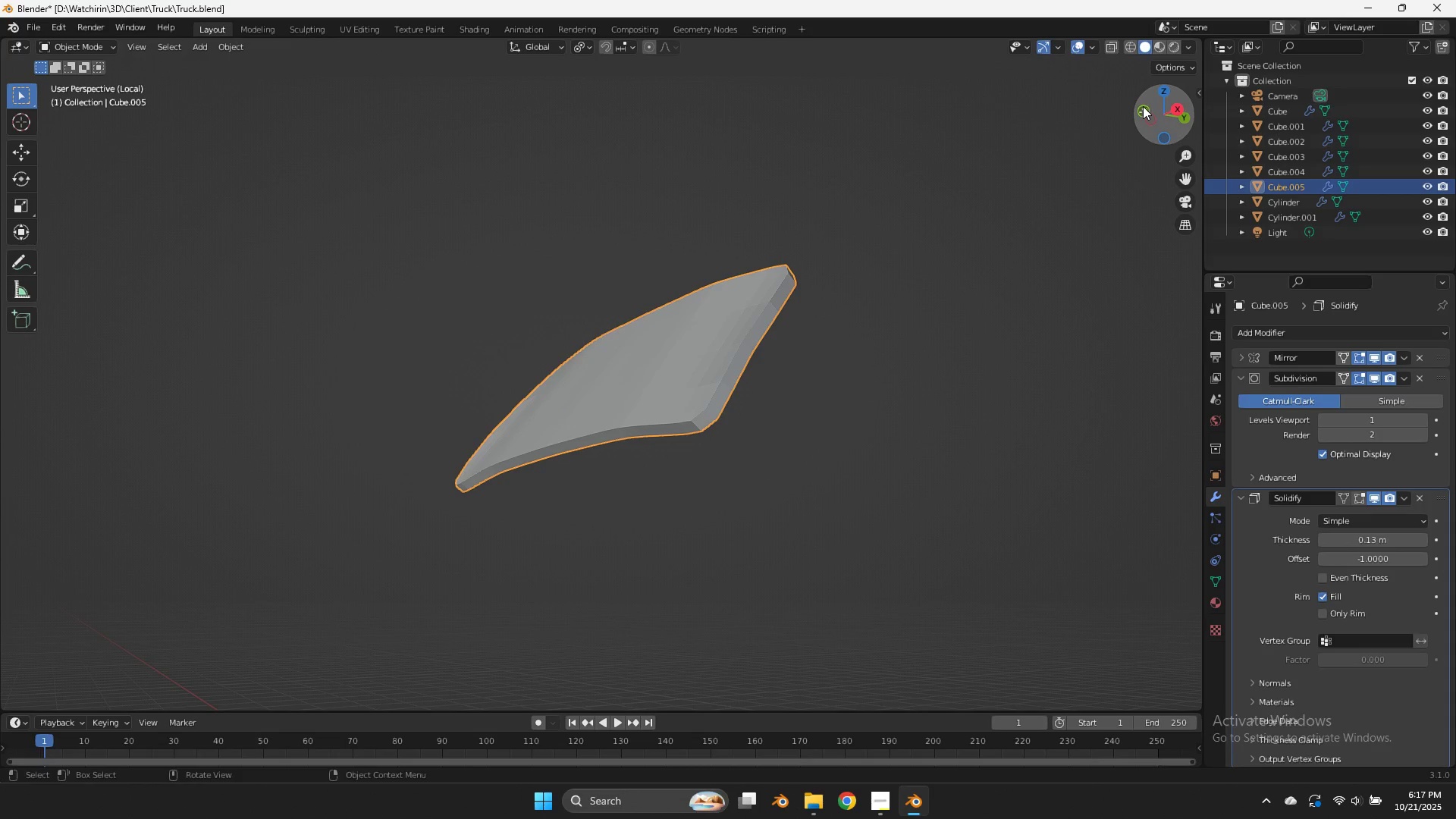 
left_click_drag(start_coordinate=[1159, 118], to_coordinate=[185, 177])
 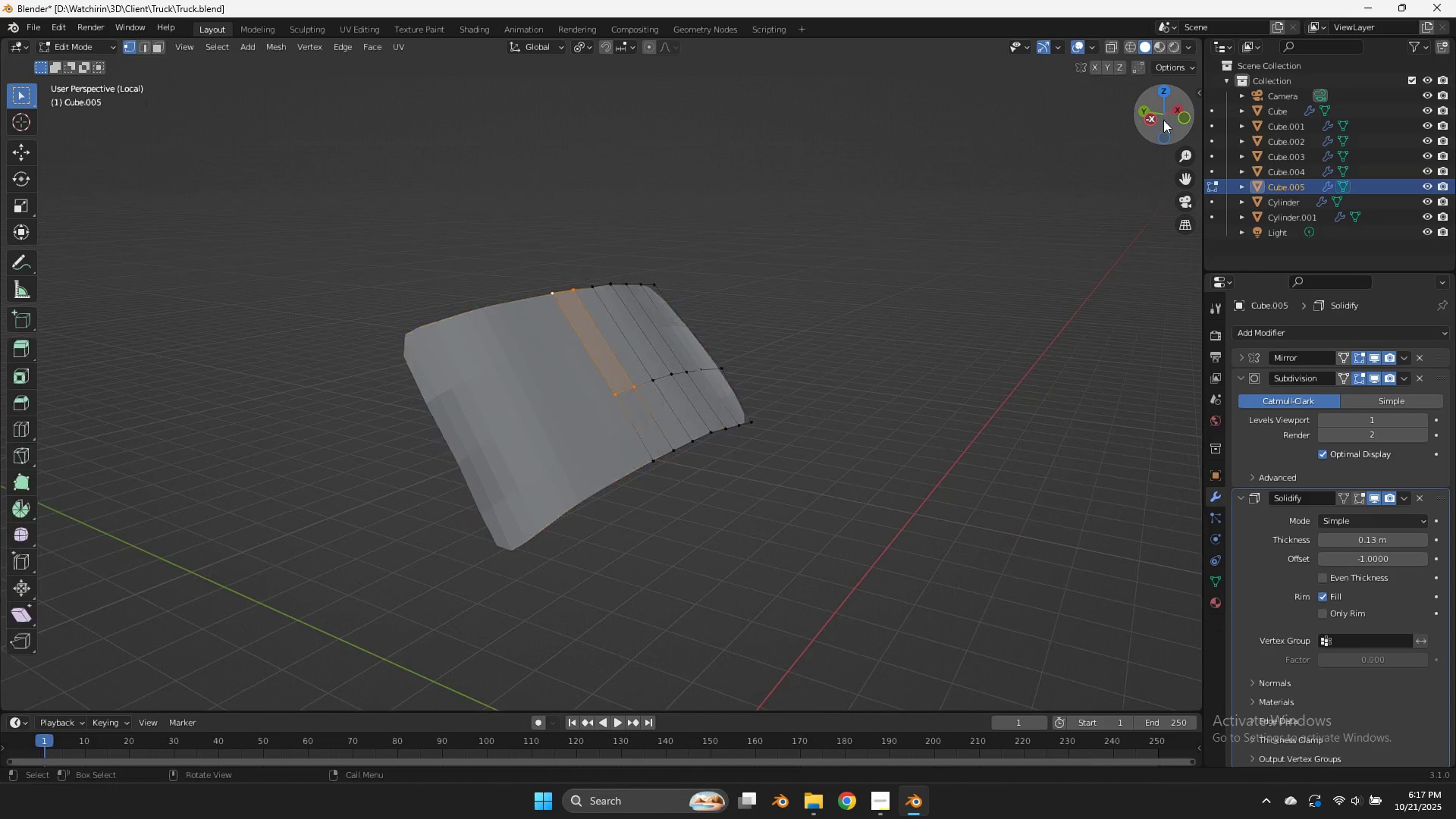 
key(Tab)
 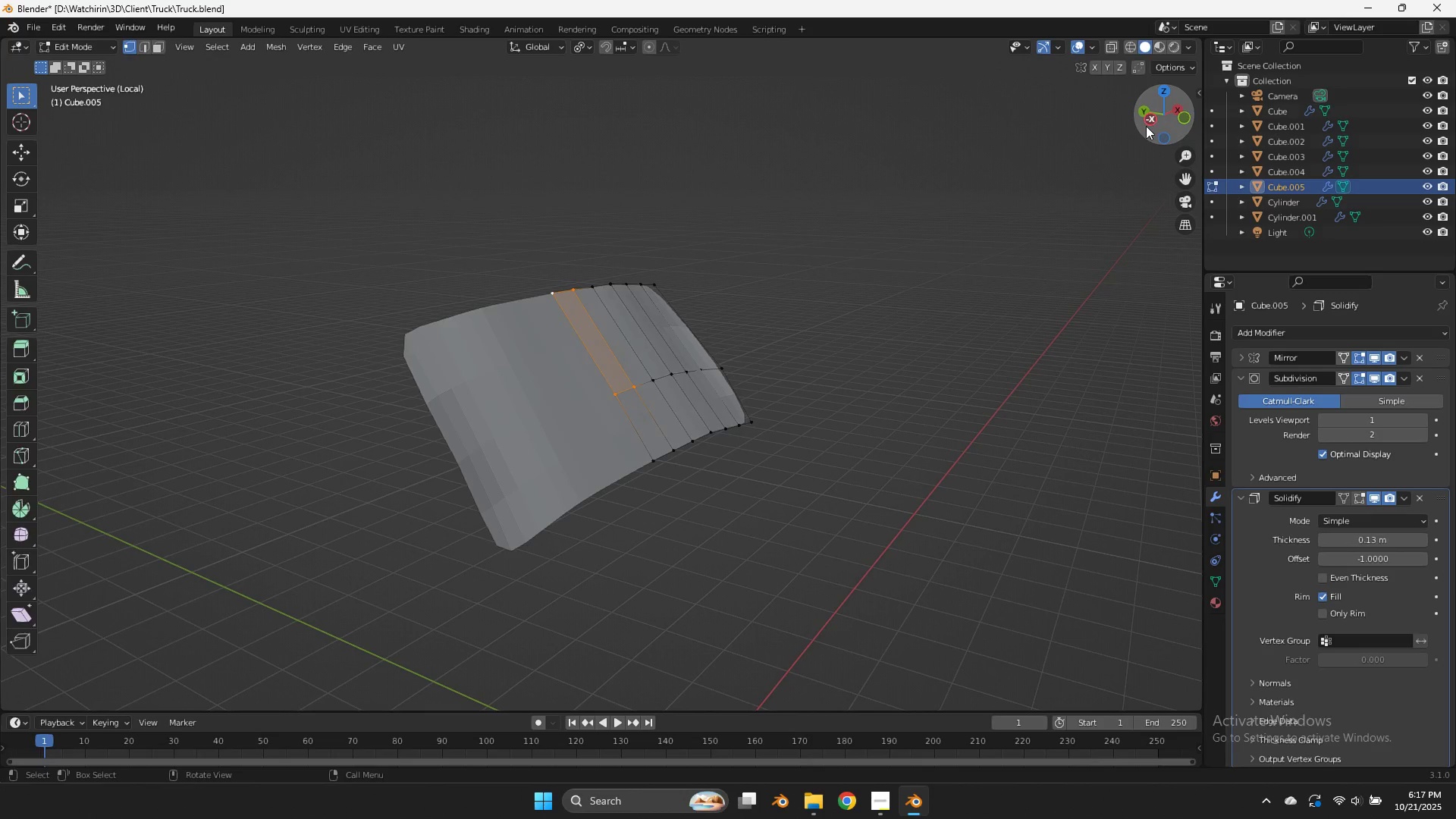 
key(Tab)
 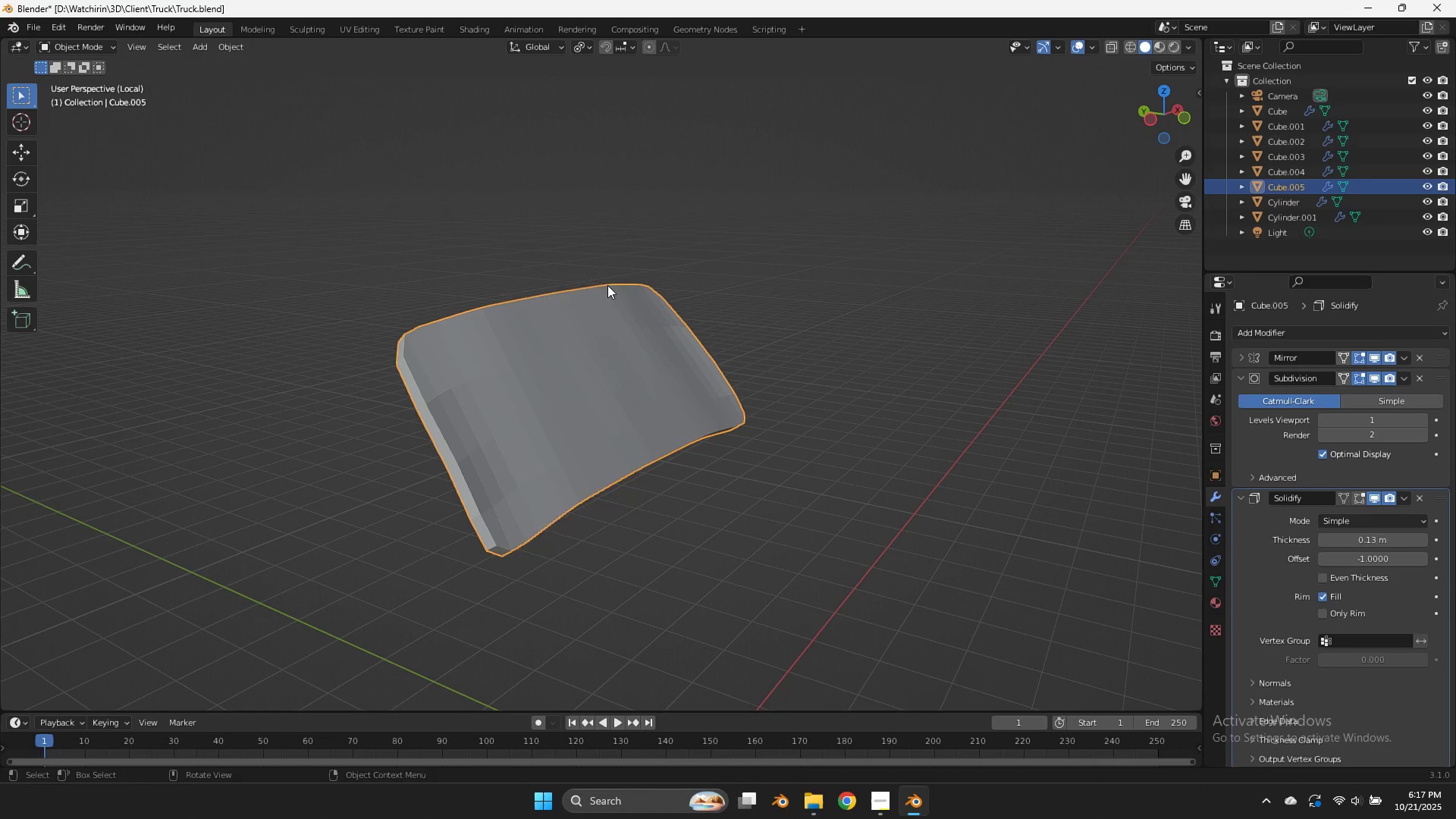 
right_click([607, 285])
 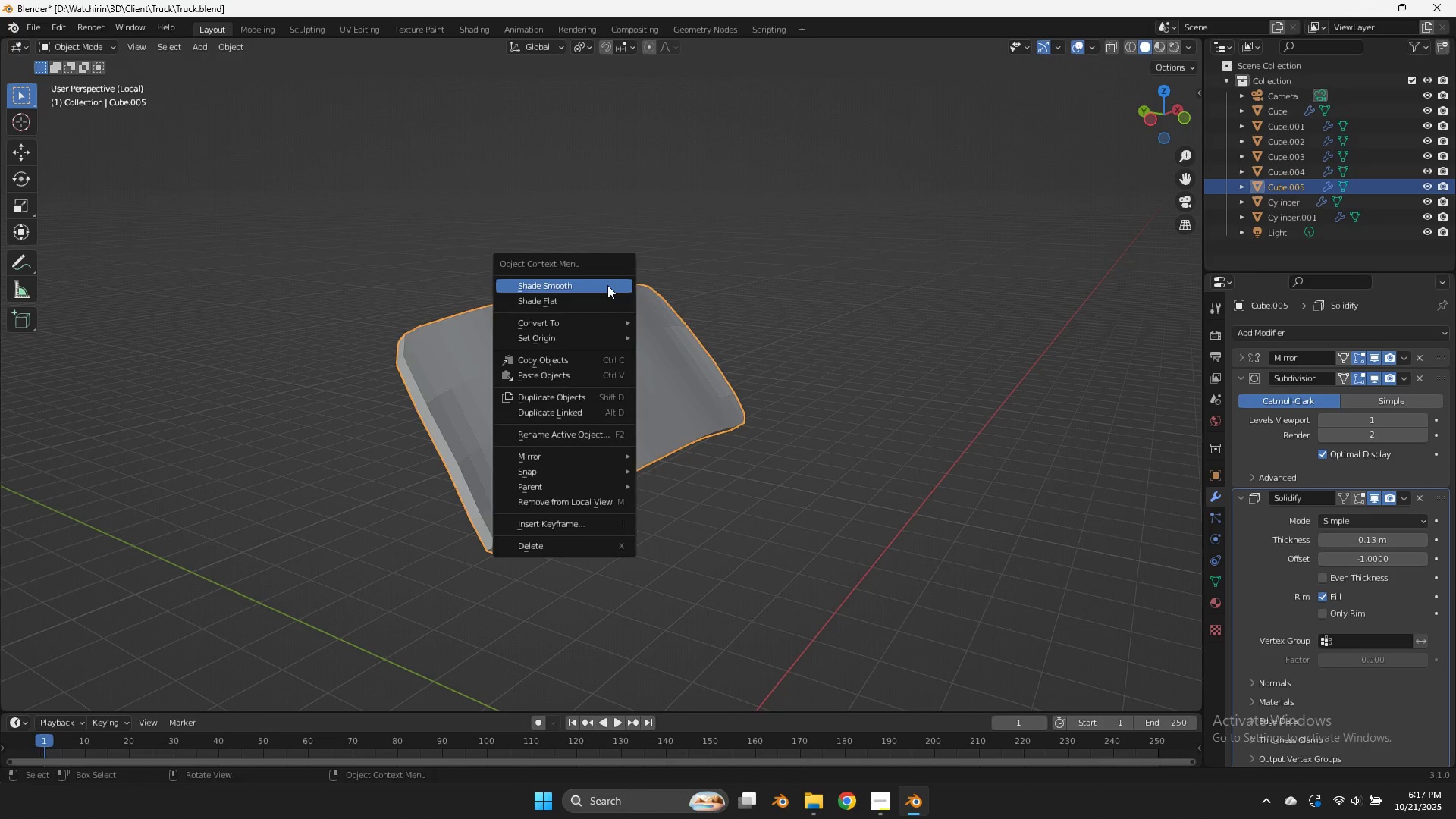 
left_click([607, 285])
 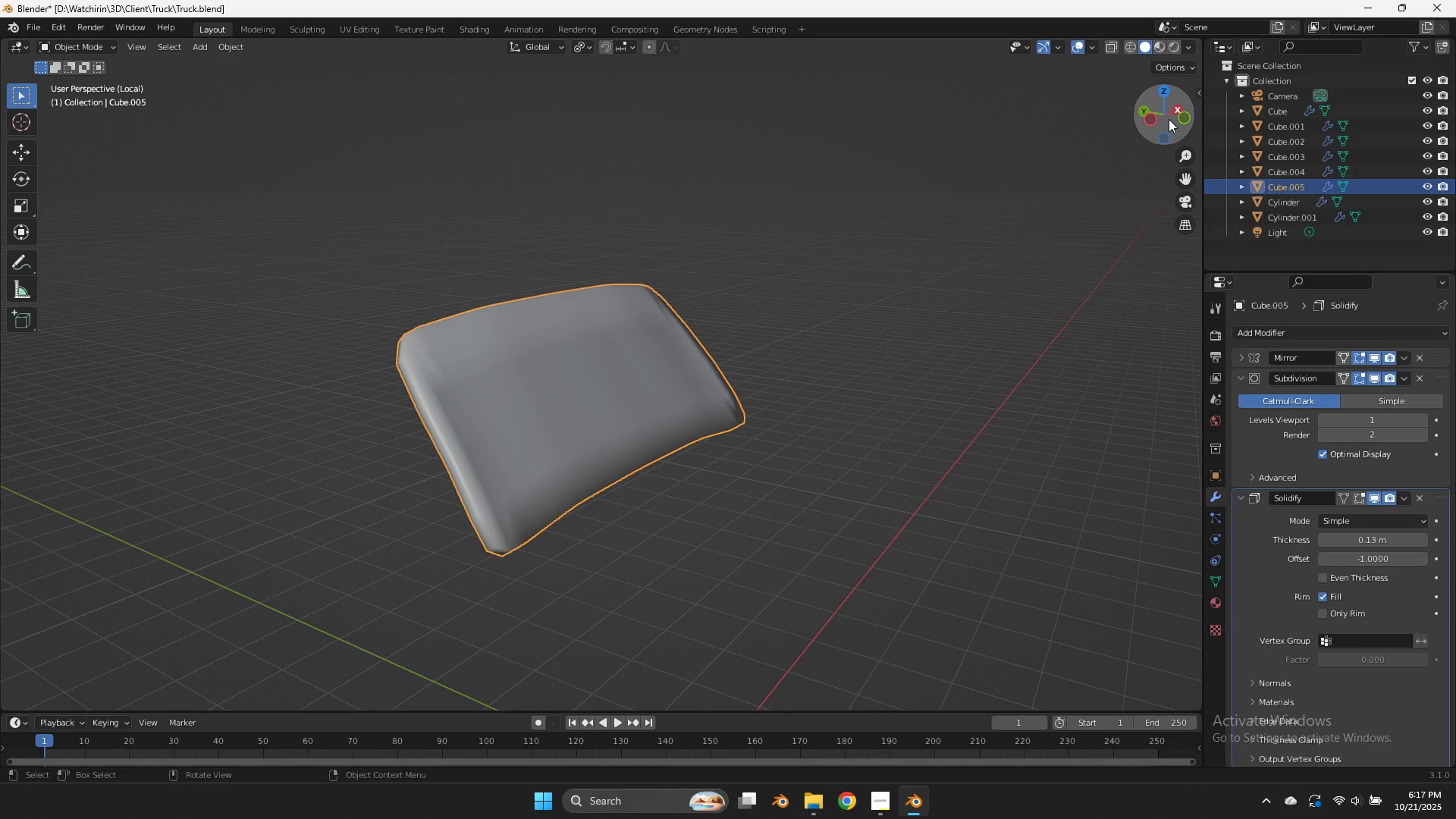 
key(NumpadDivide)
 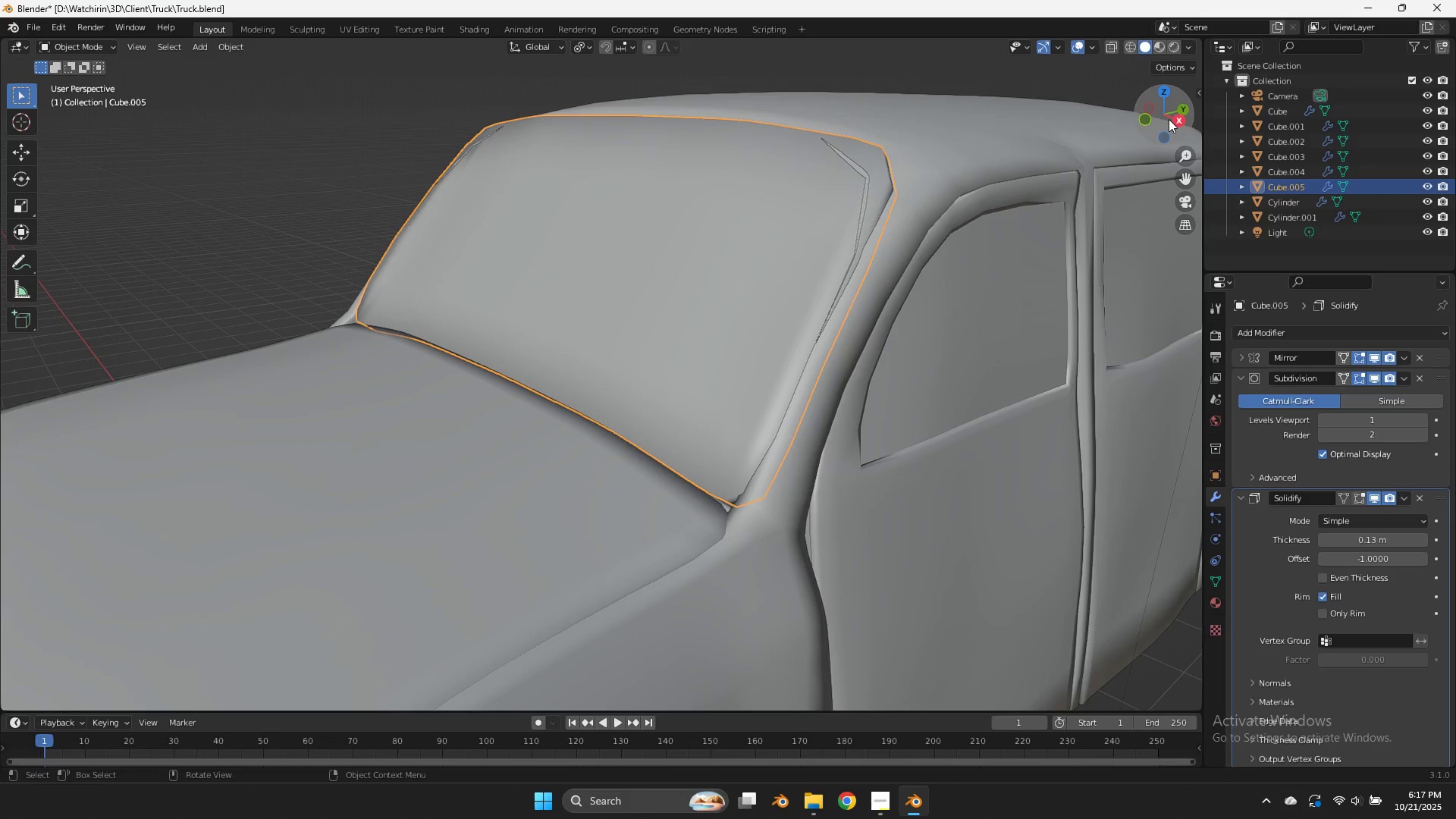 
key(Tab)
 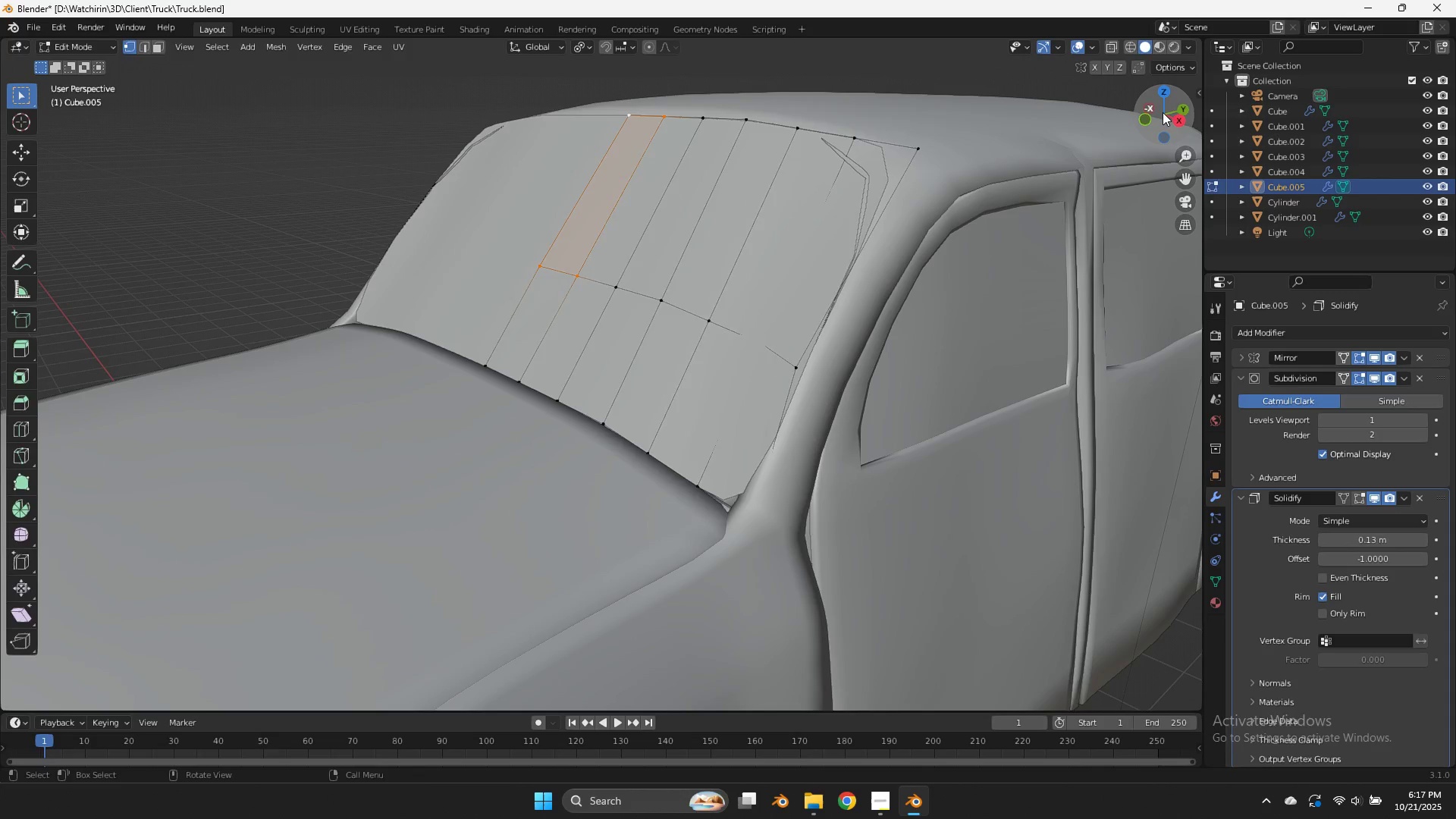 
key(Tab)
 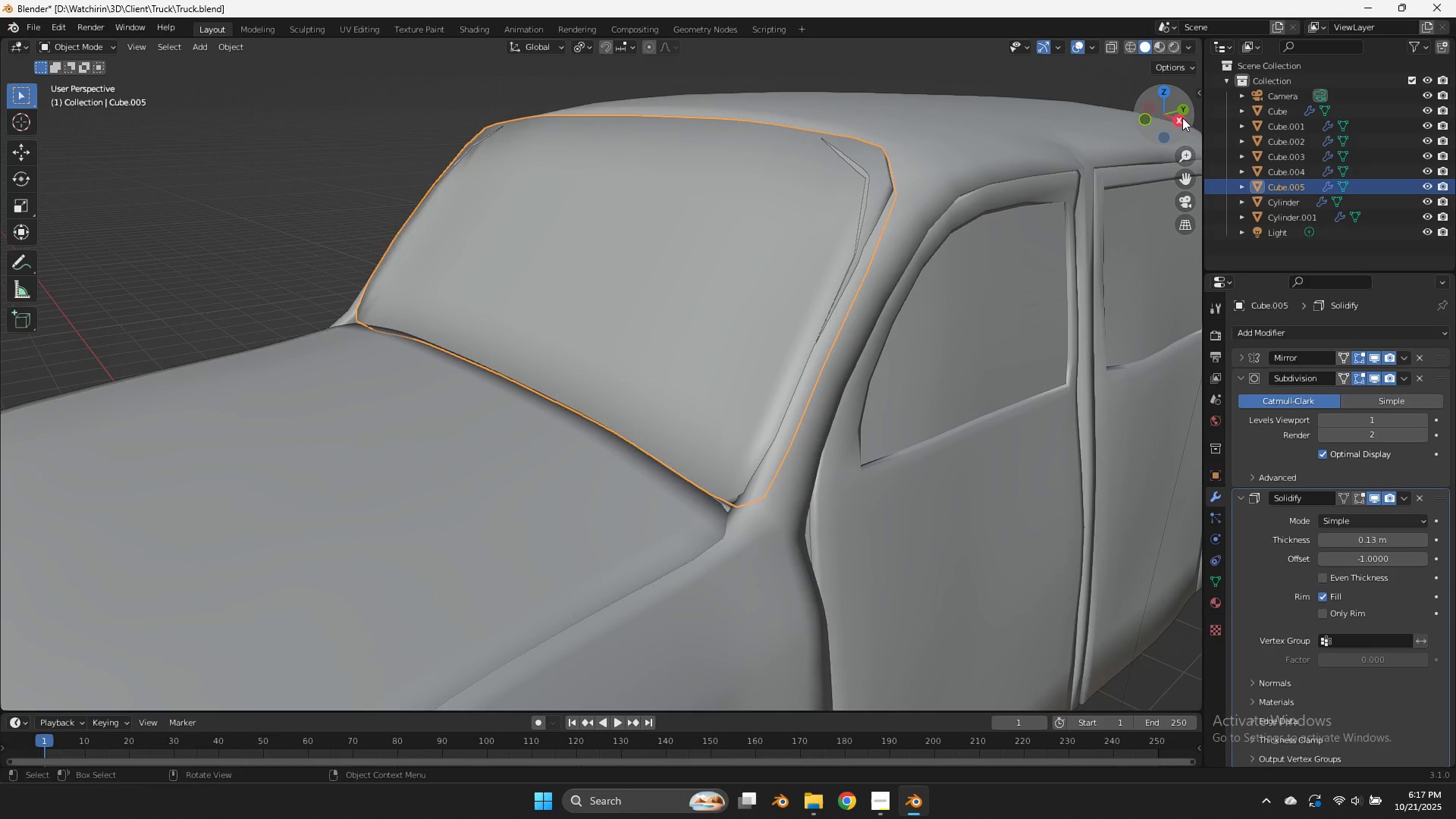 
left_click([1182, 118])
 